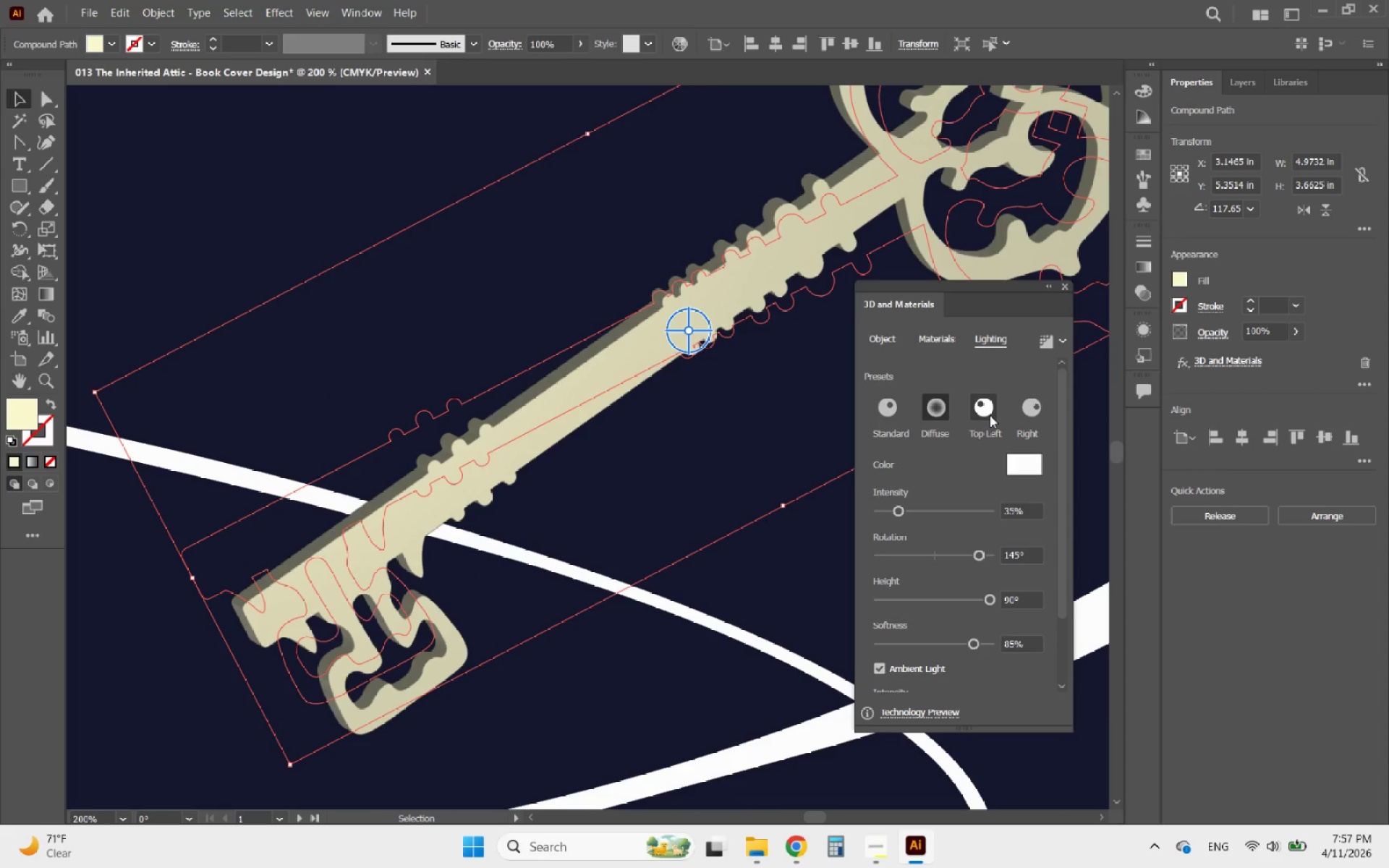 
left_click([988, 414])
 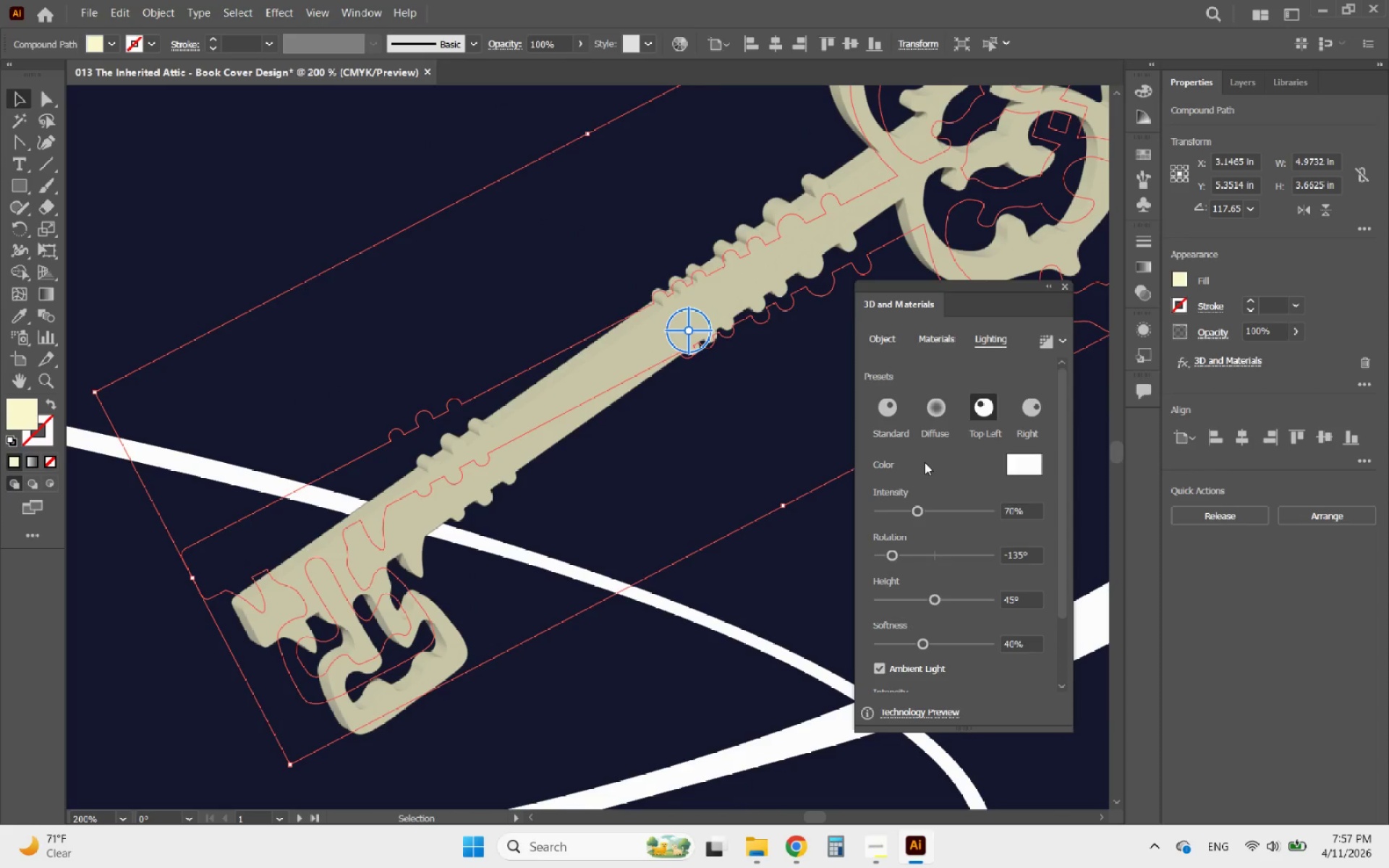 
hold_key(key=AltLeft, duration=1.14)
scroll: coordinate [547, 383], scroll_direction: up, amount: 1.0
 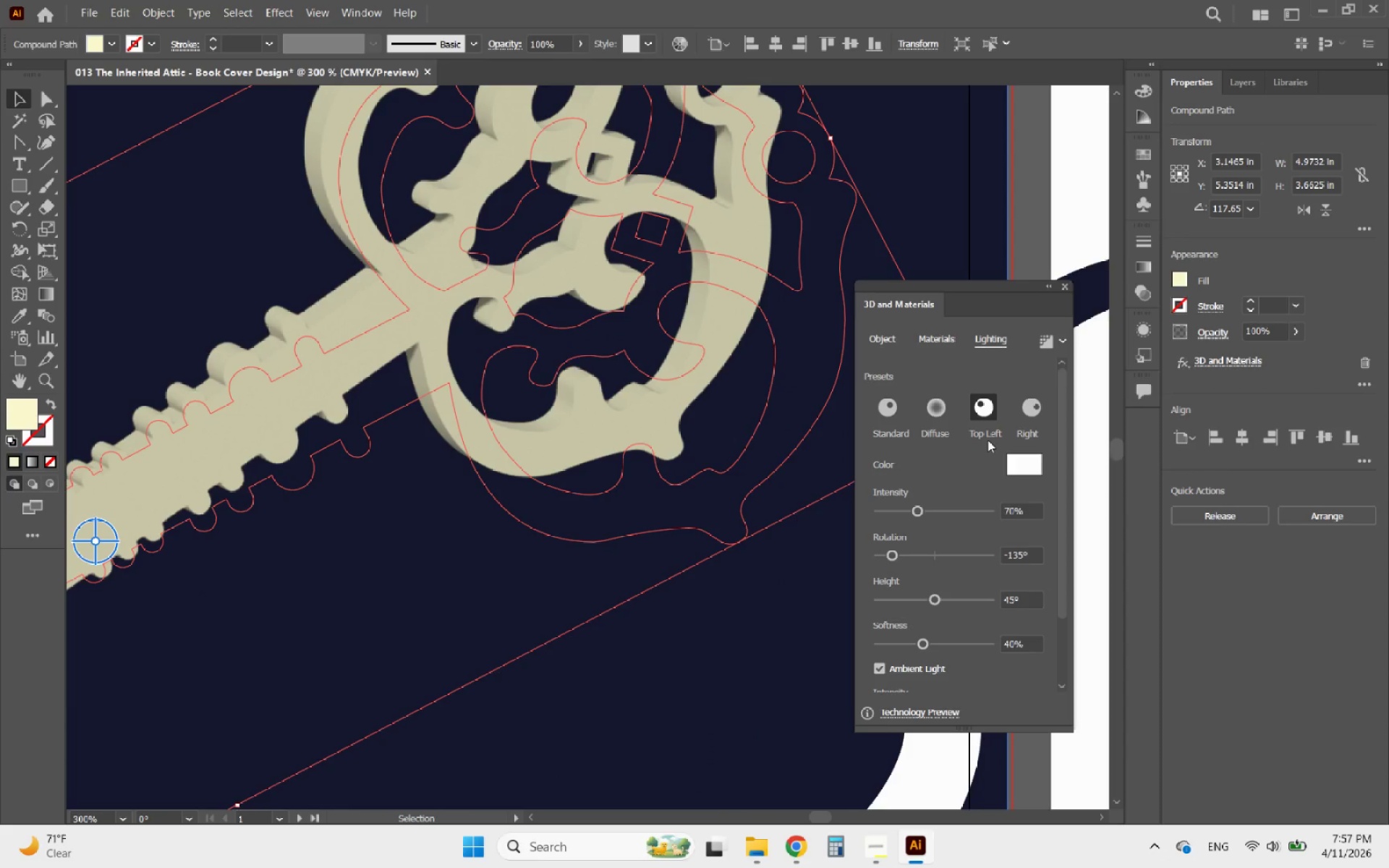 
left_click([1025, 411])
 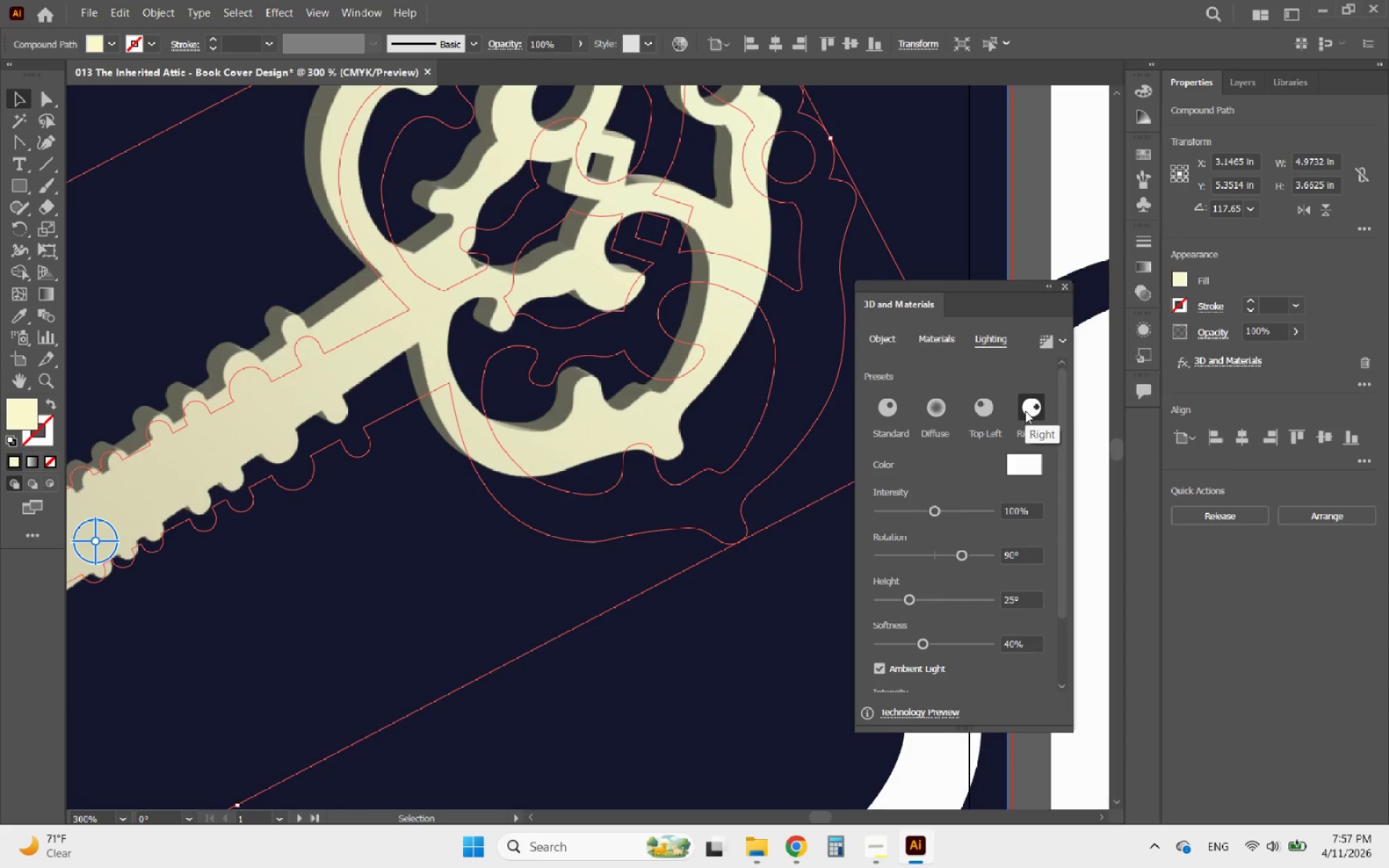 
hold_key(key=AltLeft, duration=1.42)
scroll: coordinate [728, 482], scroll_direction: down, amount: 4.0
 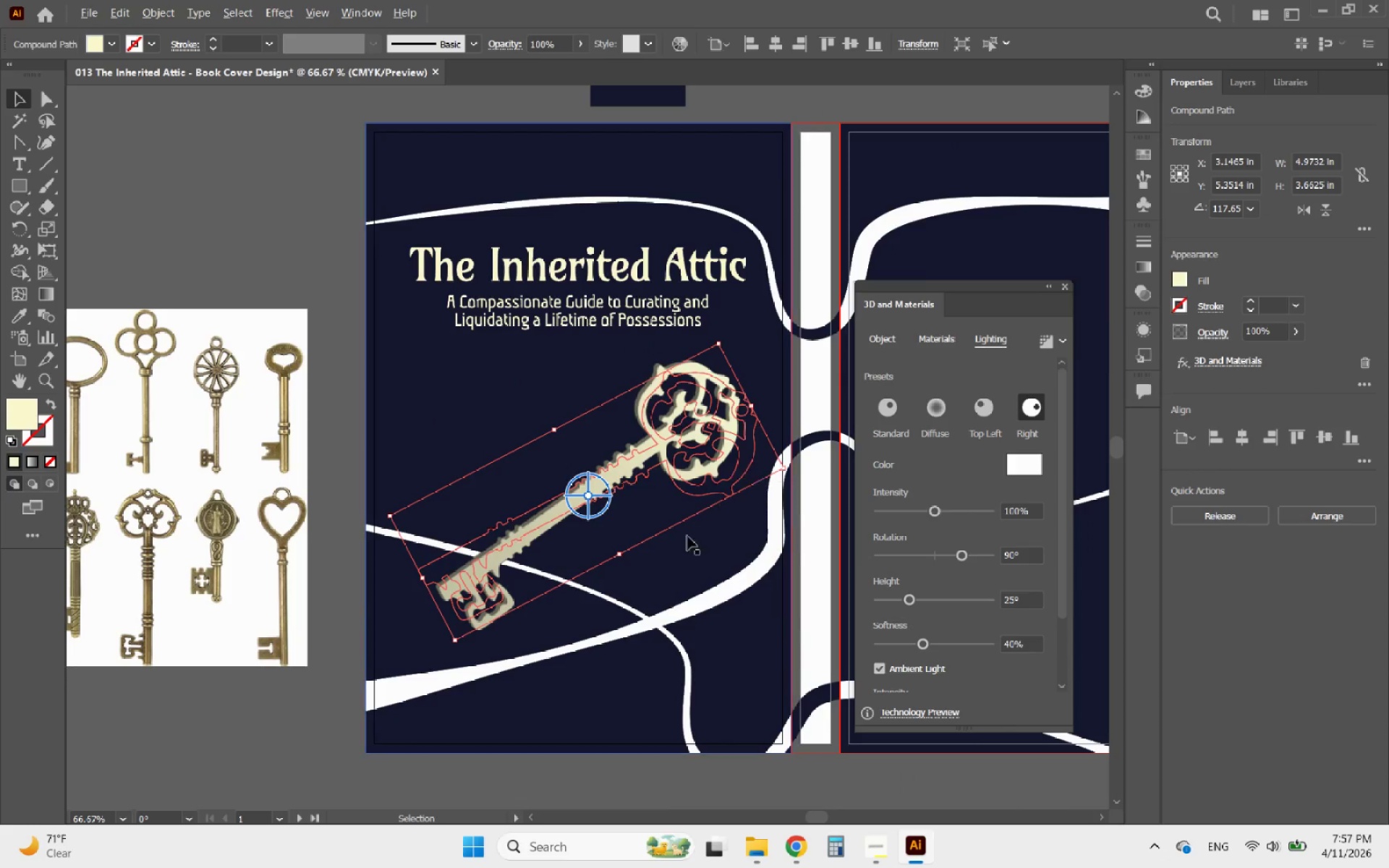 
scroll: coordinate [660, 546], scroll_direction: up, amount: 2.0
 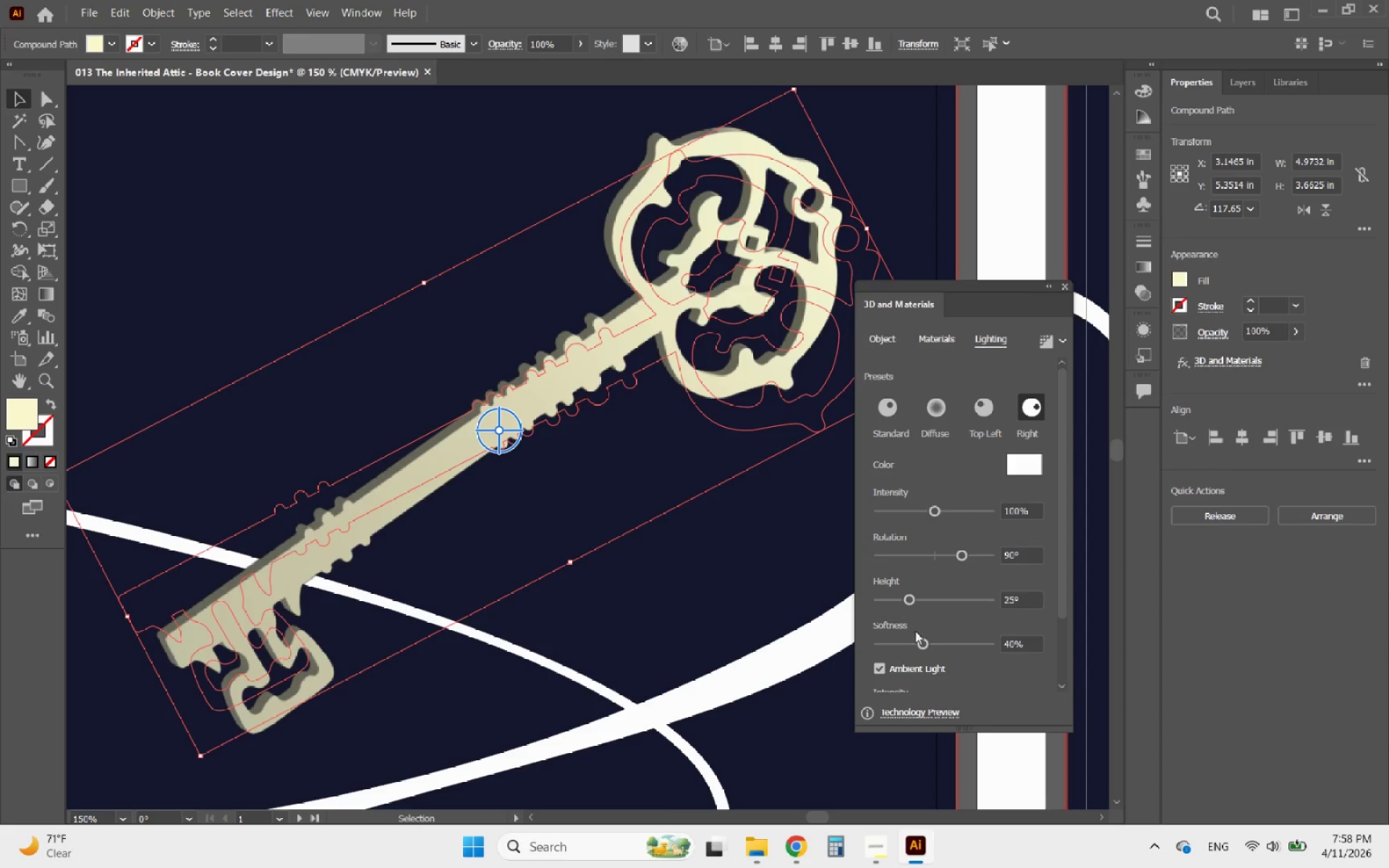 
left_click_drag(start_coordinate=[909, 598], to_coordinate=[951, 600])
 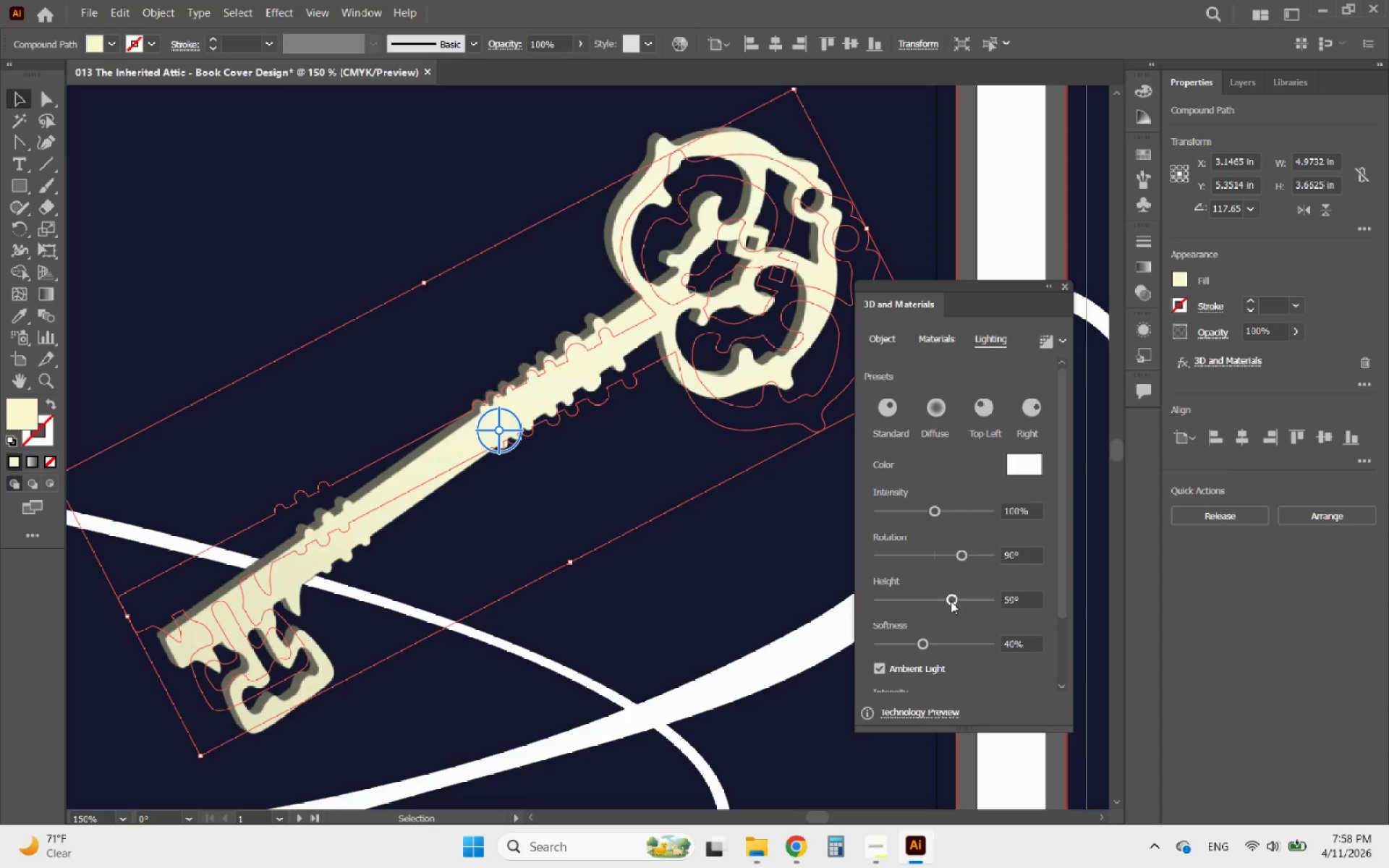 
left_click_drag(start_coordinate=[951, 601], to_coordinate=[930, 601])
 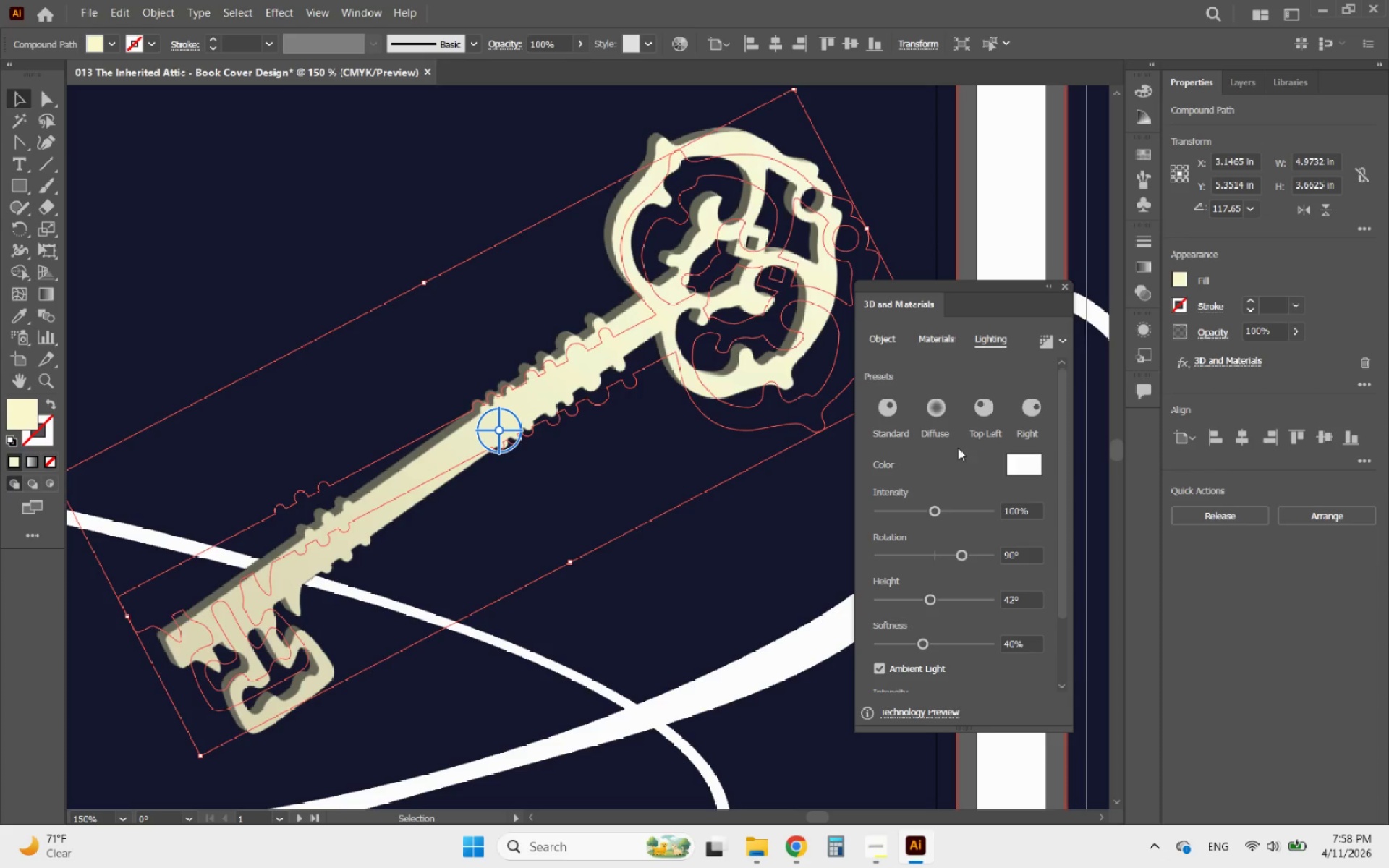 
left_click([924, 338])
 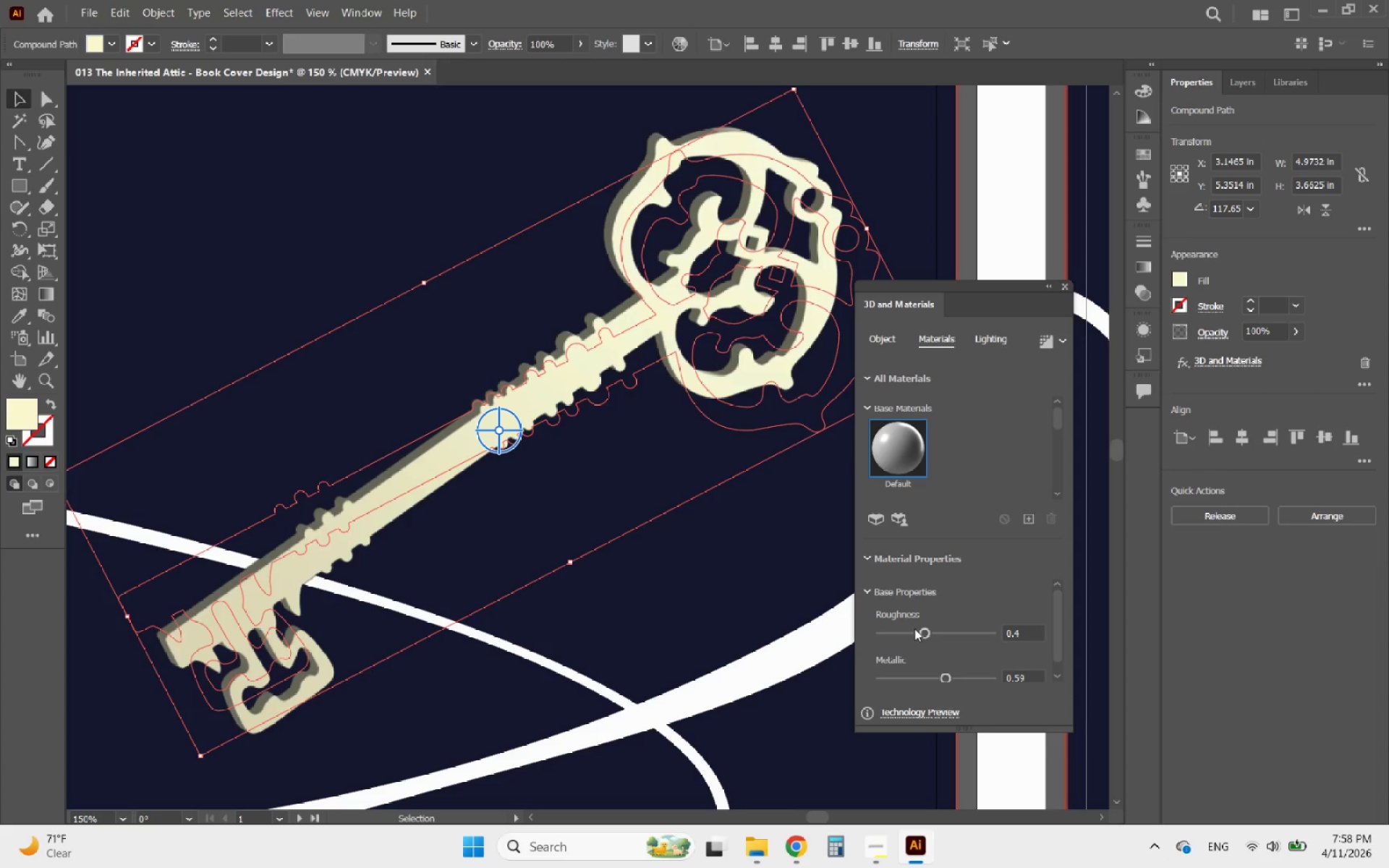 
left_click_drag(start_coordinate=[921, 629], to_coordinate=[901, 631])
 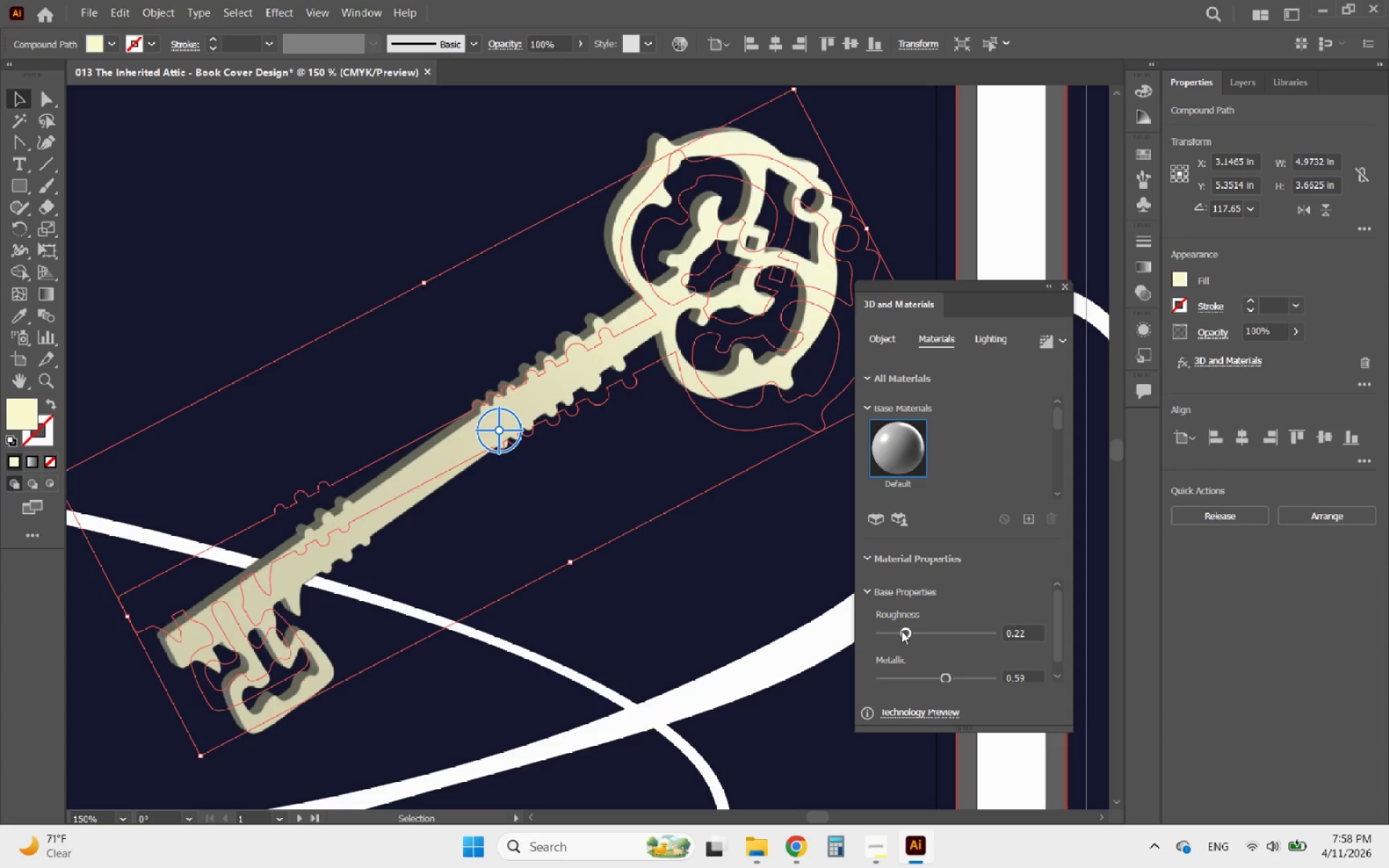 
left_click_drag(start_coordinate=[901, 631], to_coordinate=[919, 631])
 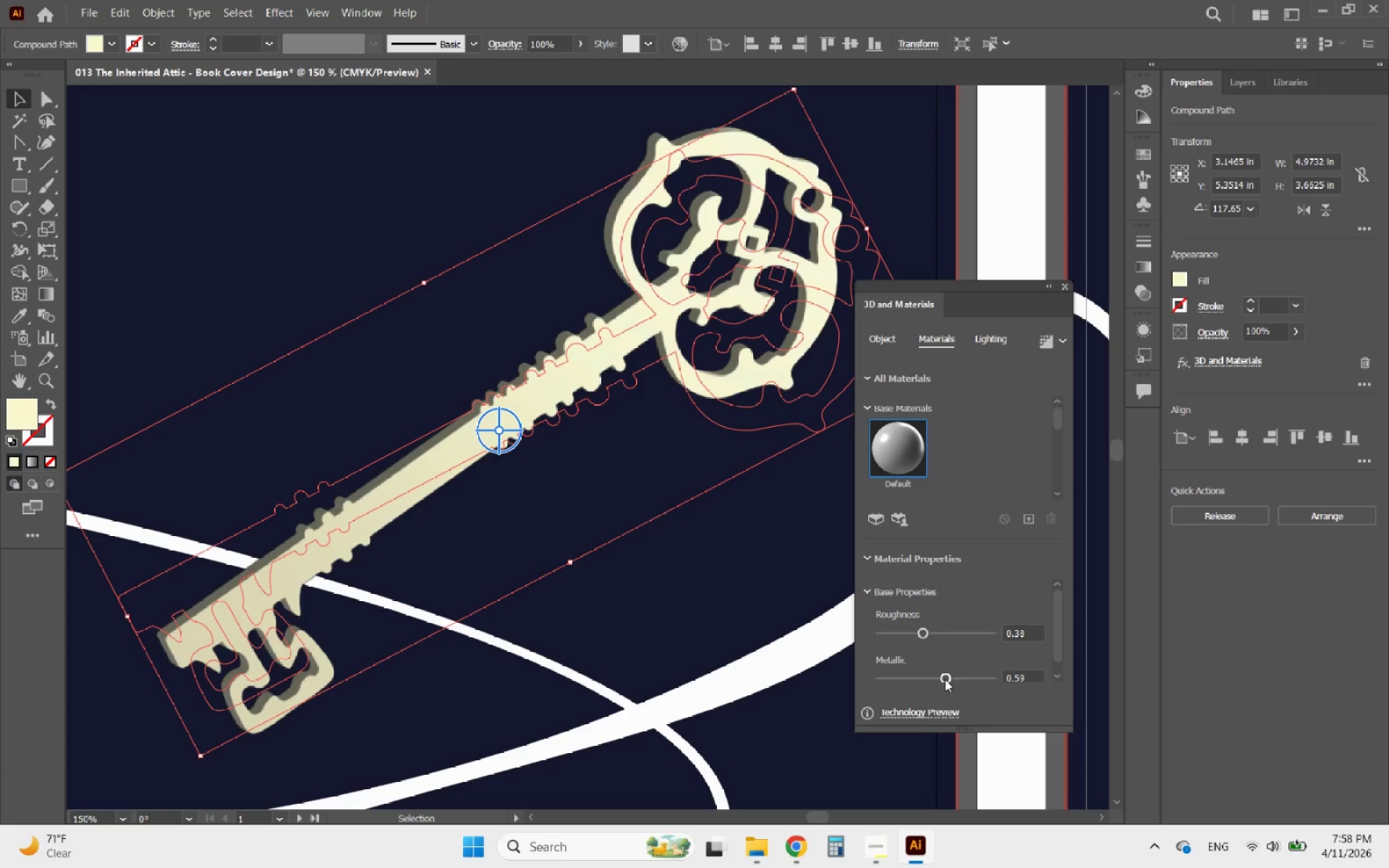 
left_click_drag(start_coordinate=[943, 678], to_coordinate=[907, 675])
 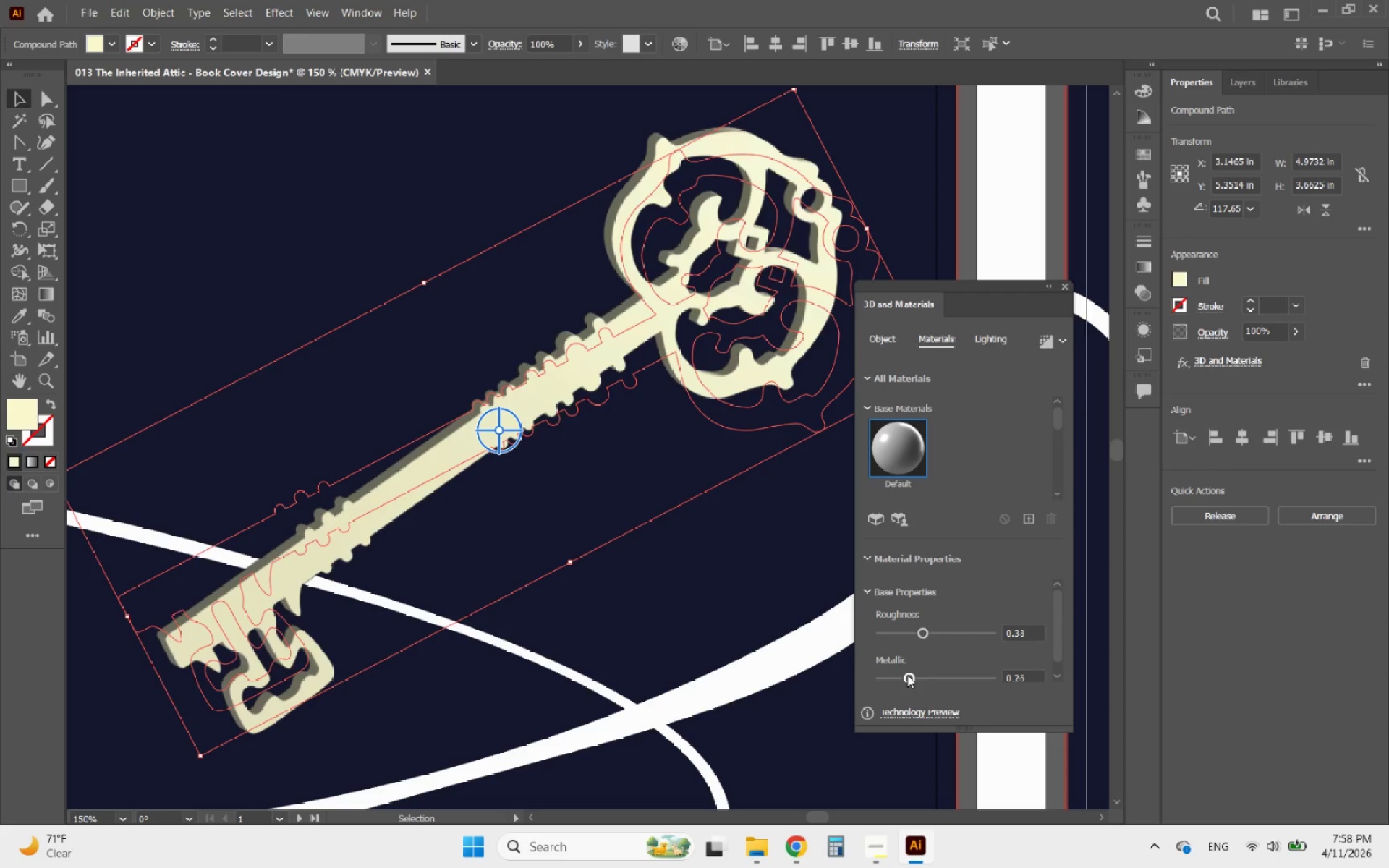 
left_click_drag(start_coordinate=[907, 675], to_coordinate=[889, 673])
 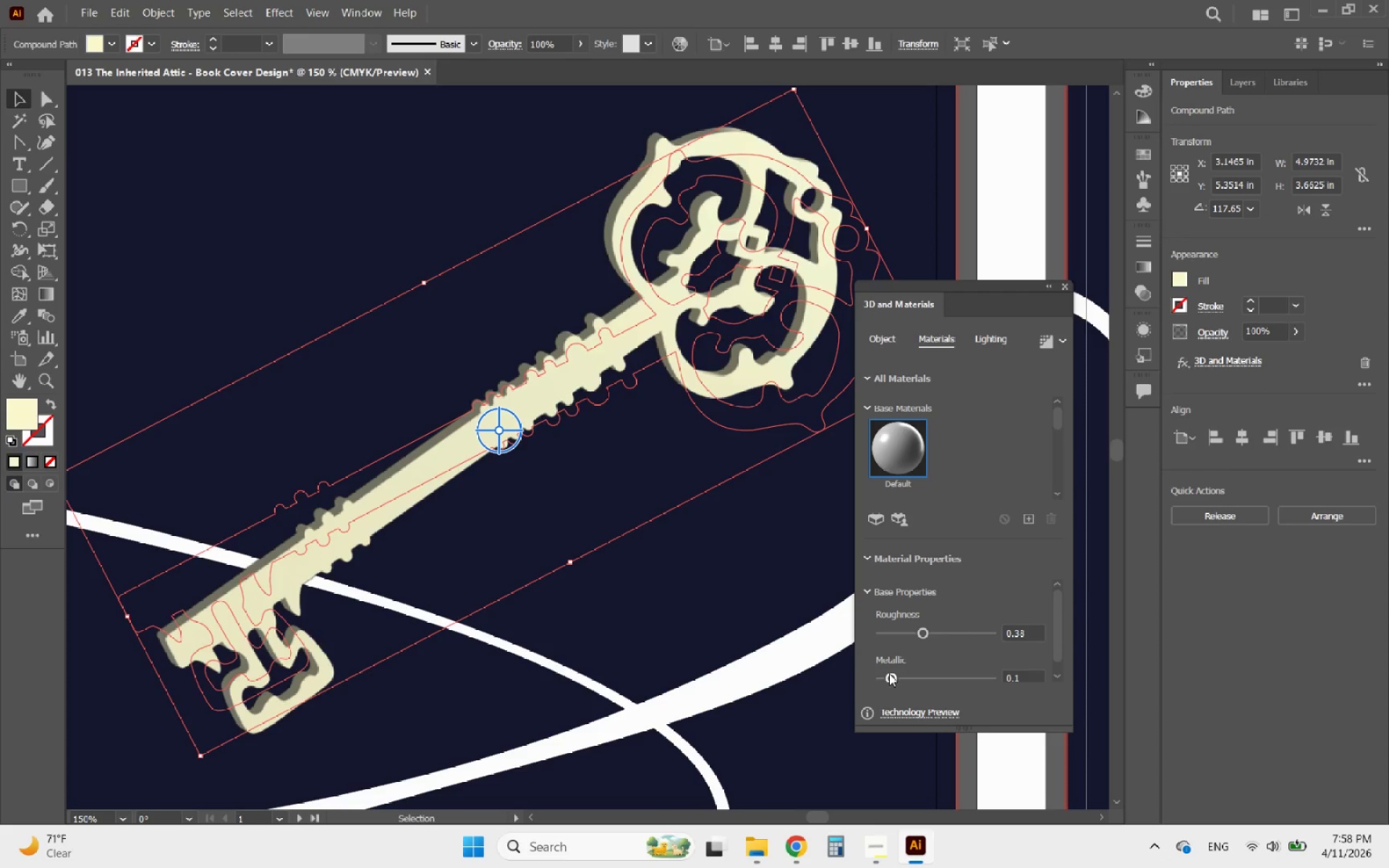 
left_click_drag(start_coordinate=[889, 673], to_coordinate=[976, 667])
 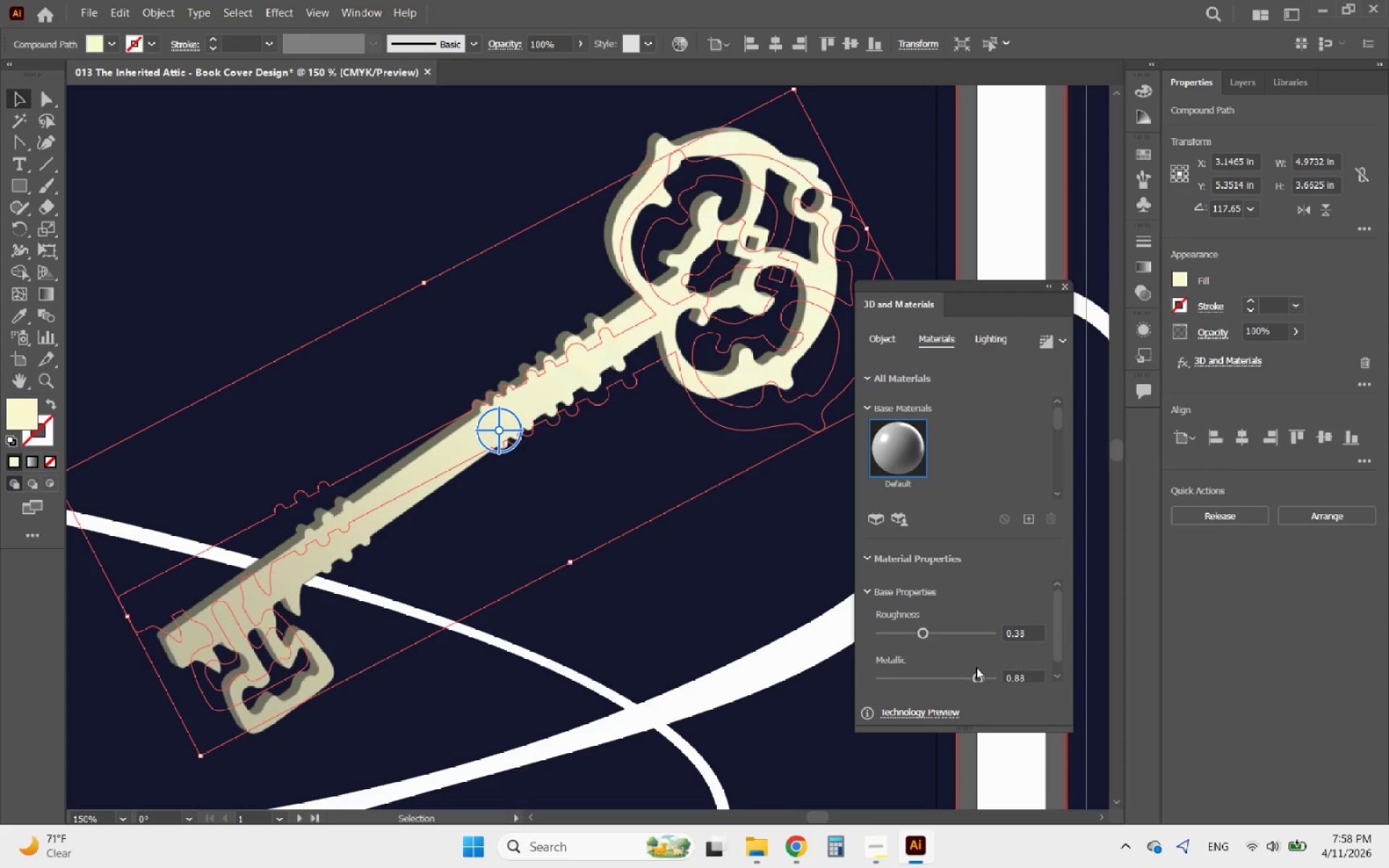 
left_click_drag(start_coordinate=[976, 667], to_coordinate=[938, 667])
 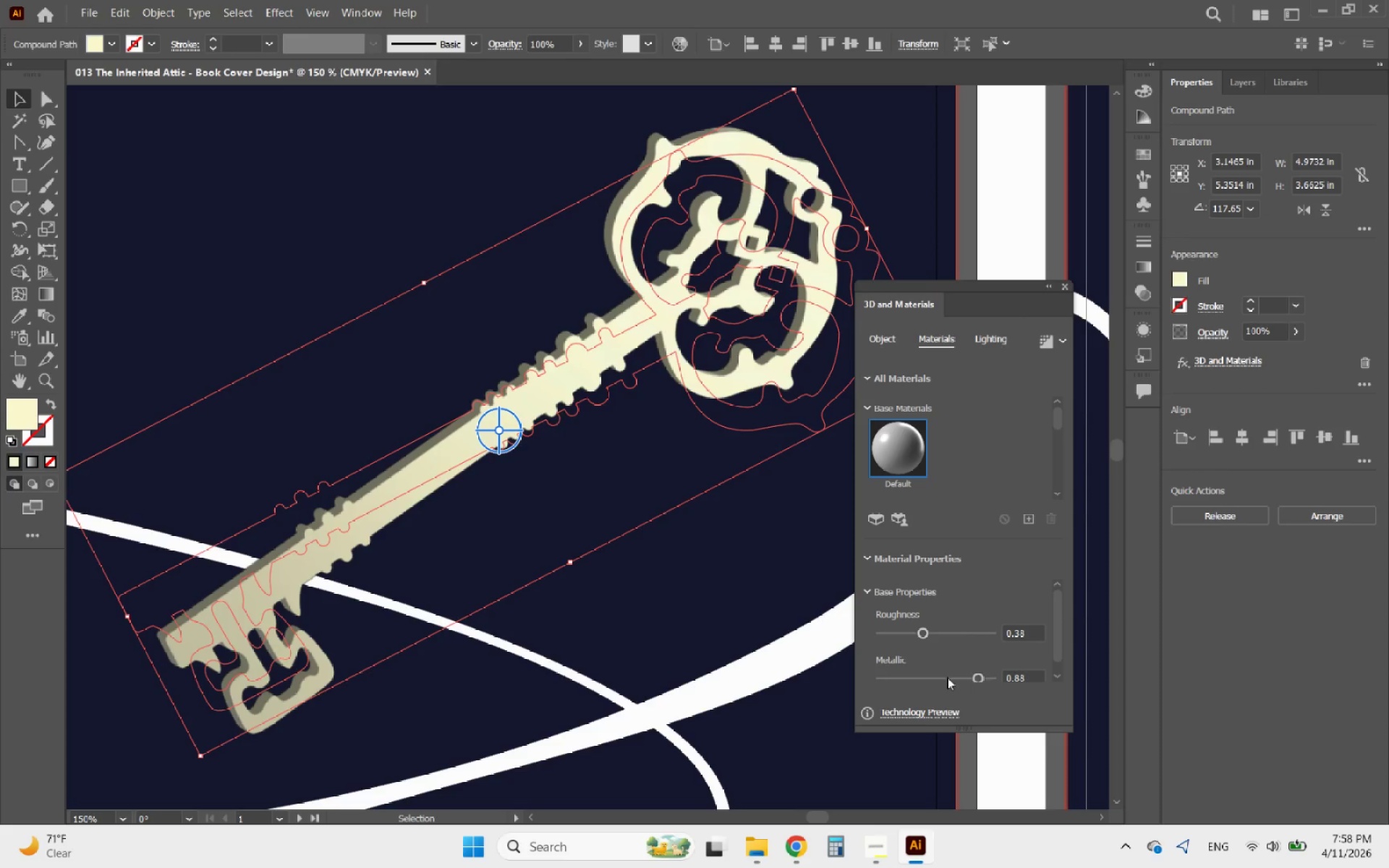 
left_click_drag(start_coordinate=[947, 677], to_coordinate=[930, 676])
 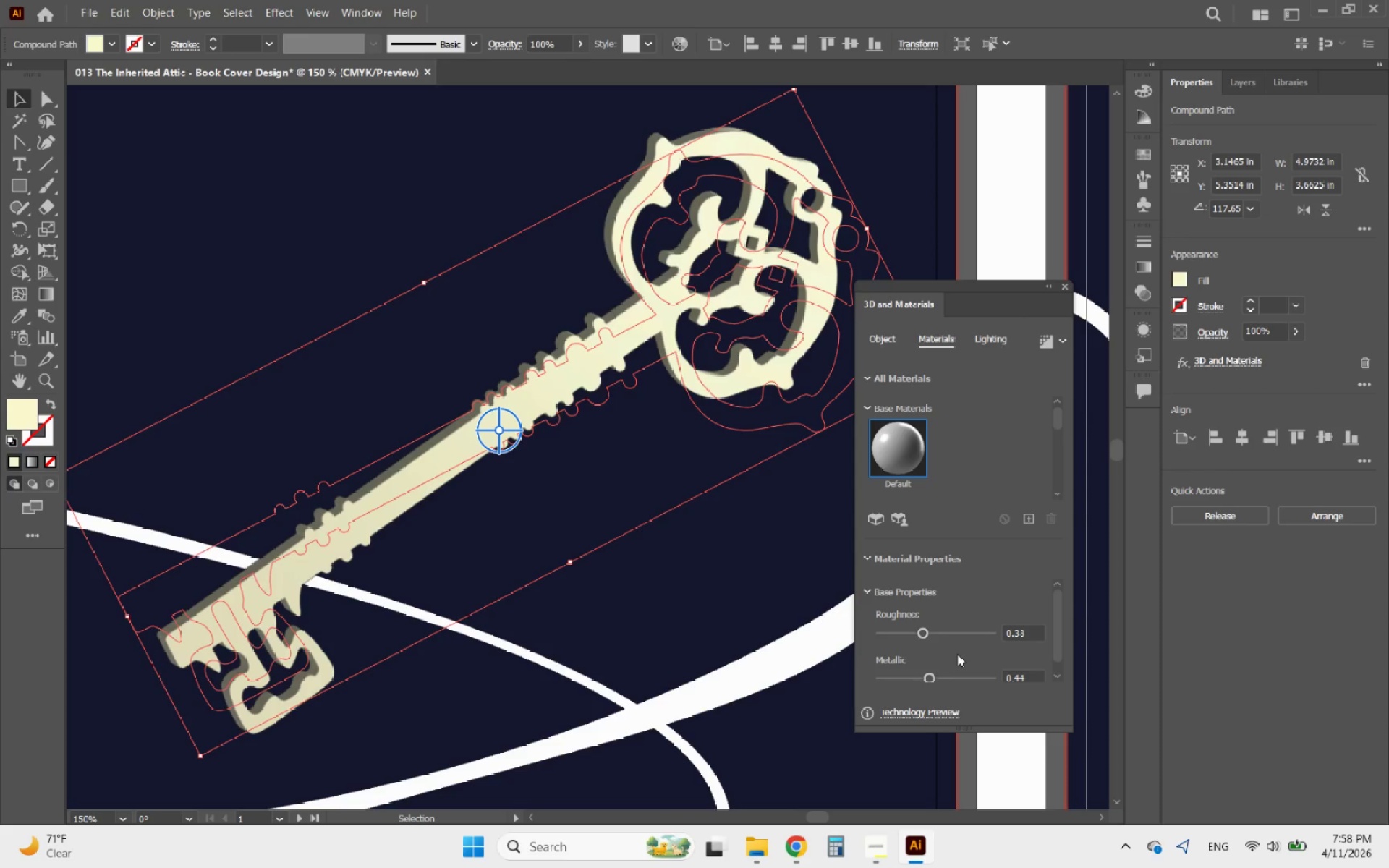 
scroll: coordinate [958, 652], scroll_direction: down, amount: 3.0
 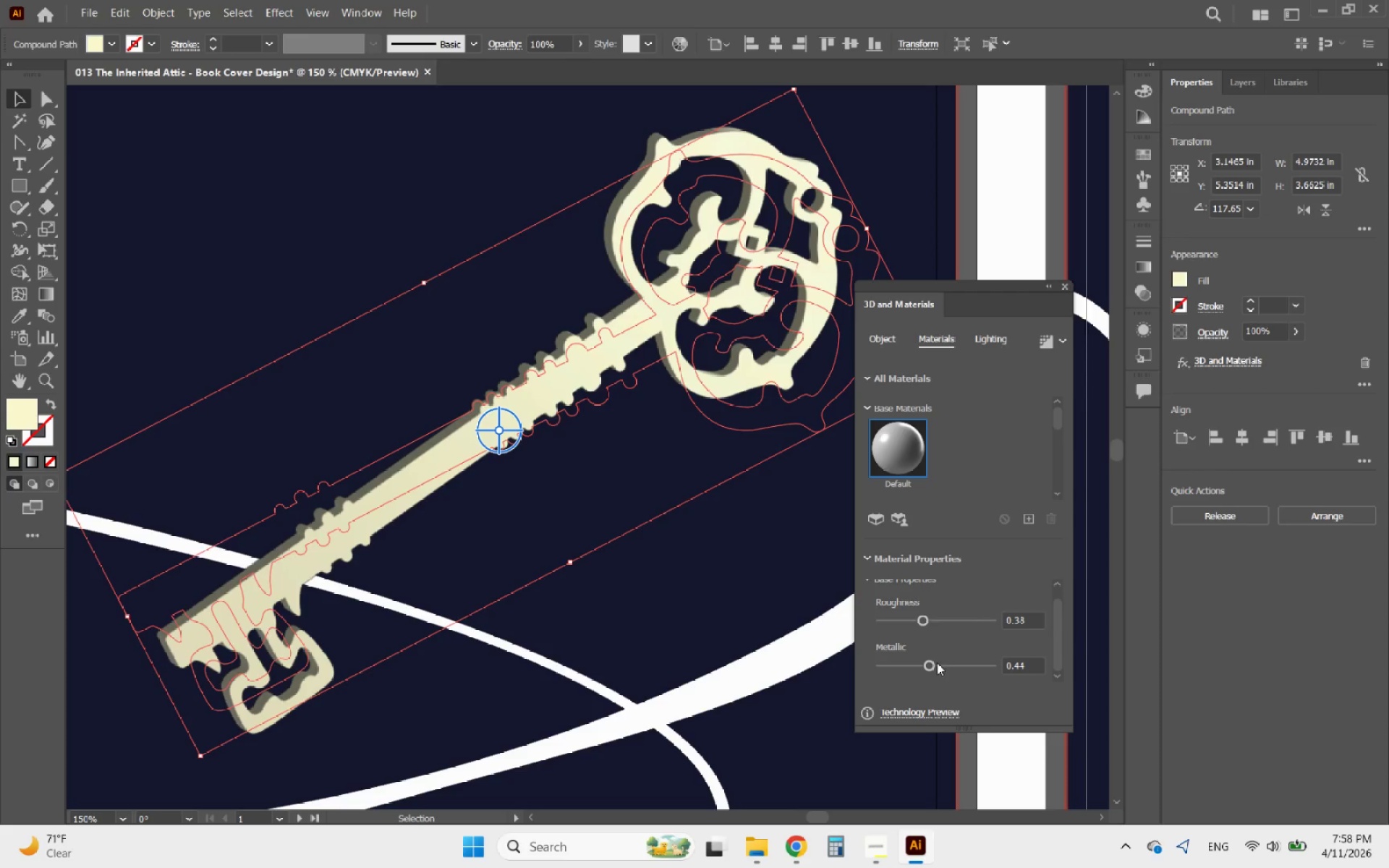 
left_click([934, 665])
 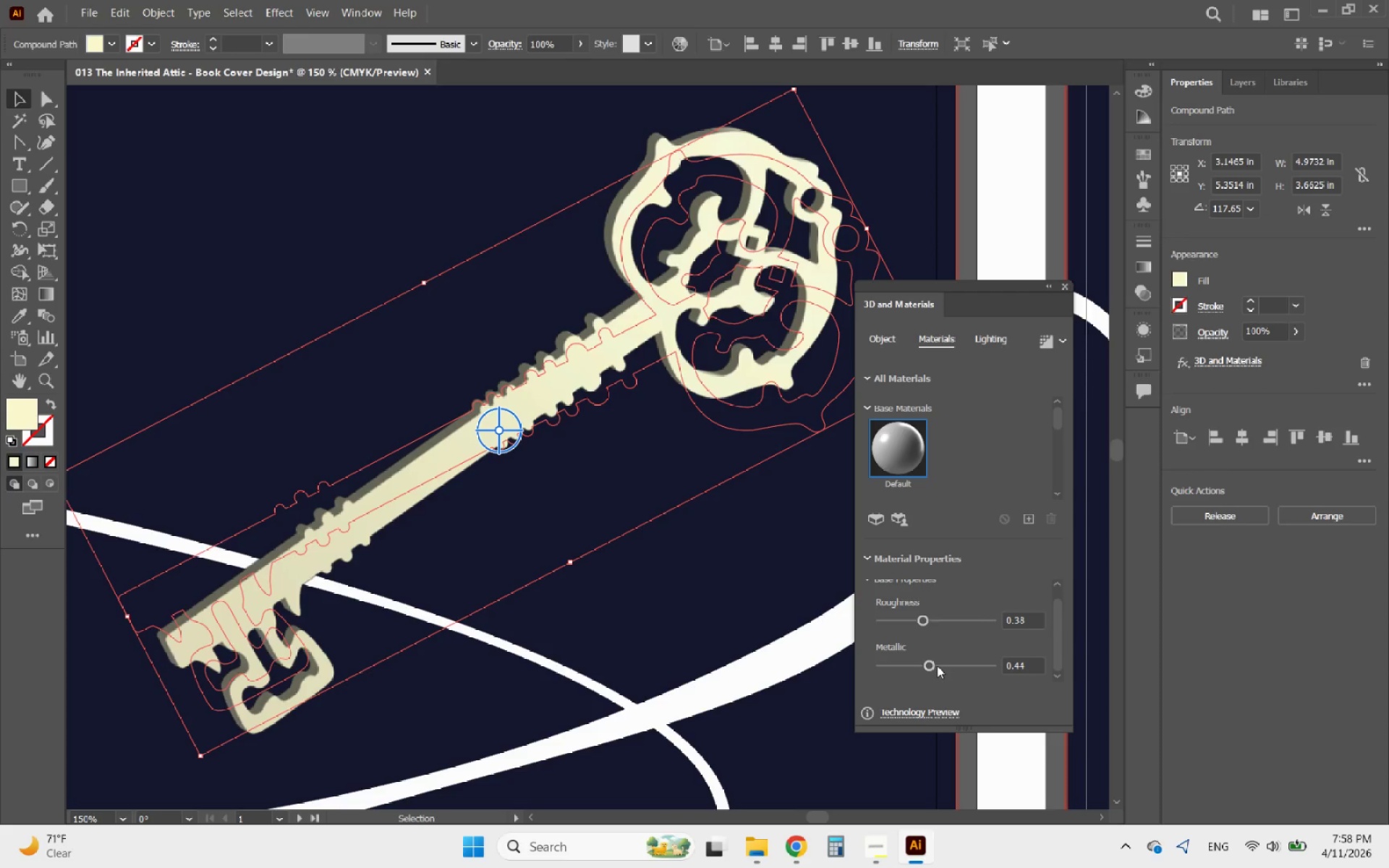 
left_click([939, 665])
 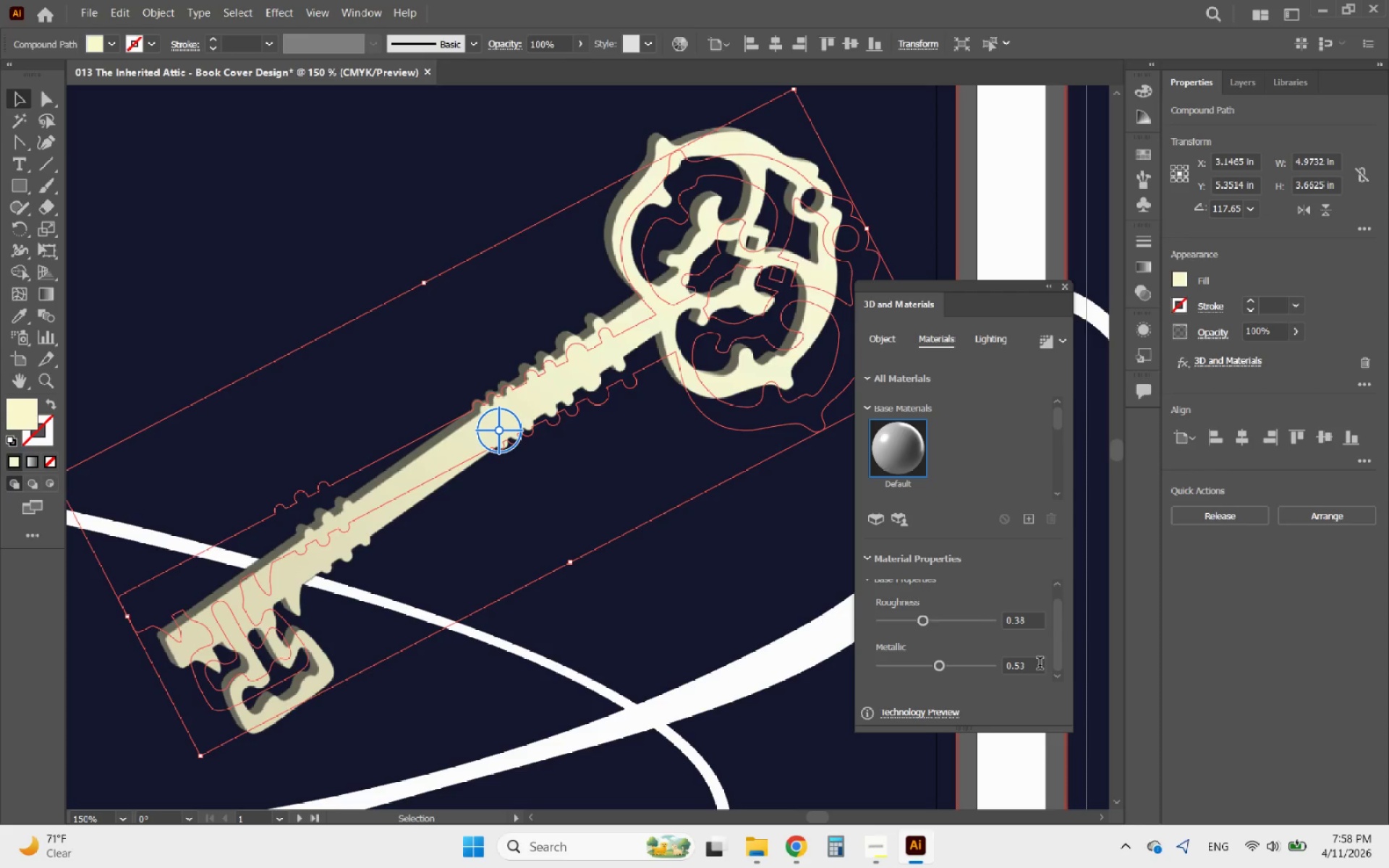 
left_click_drag(start_coordinate=[1032, 665], to_coordinate=[1015, 667])
 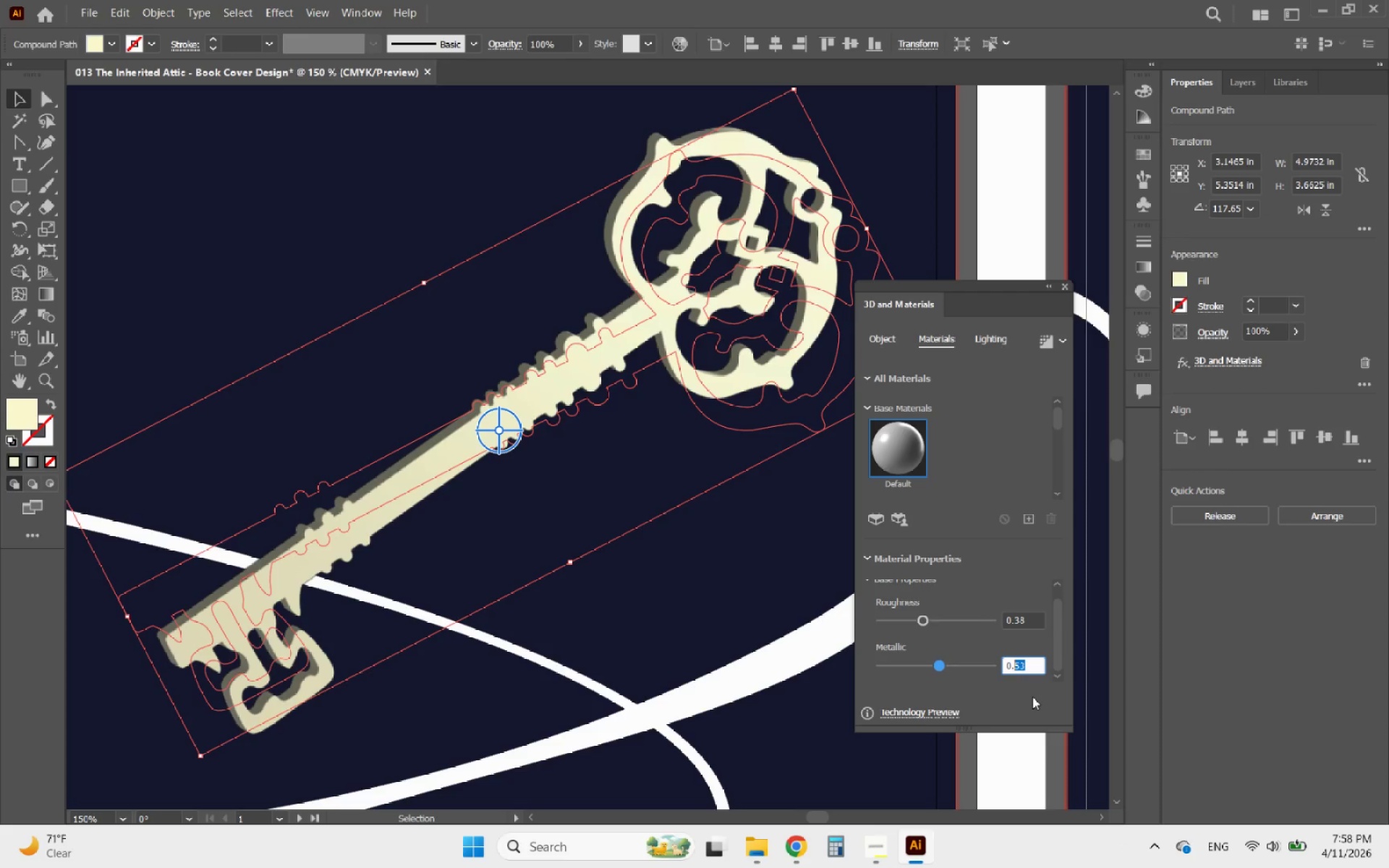 
key(6)
 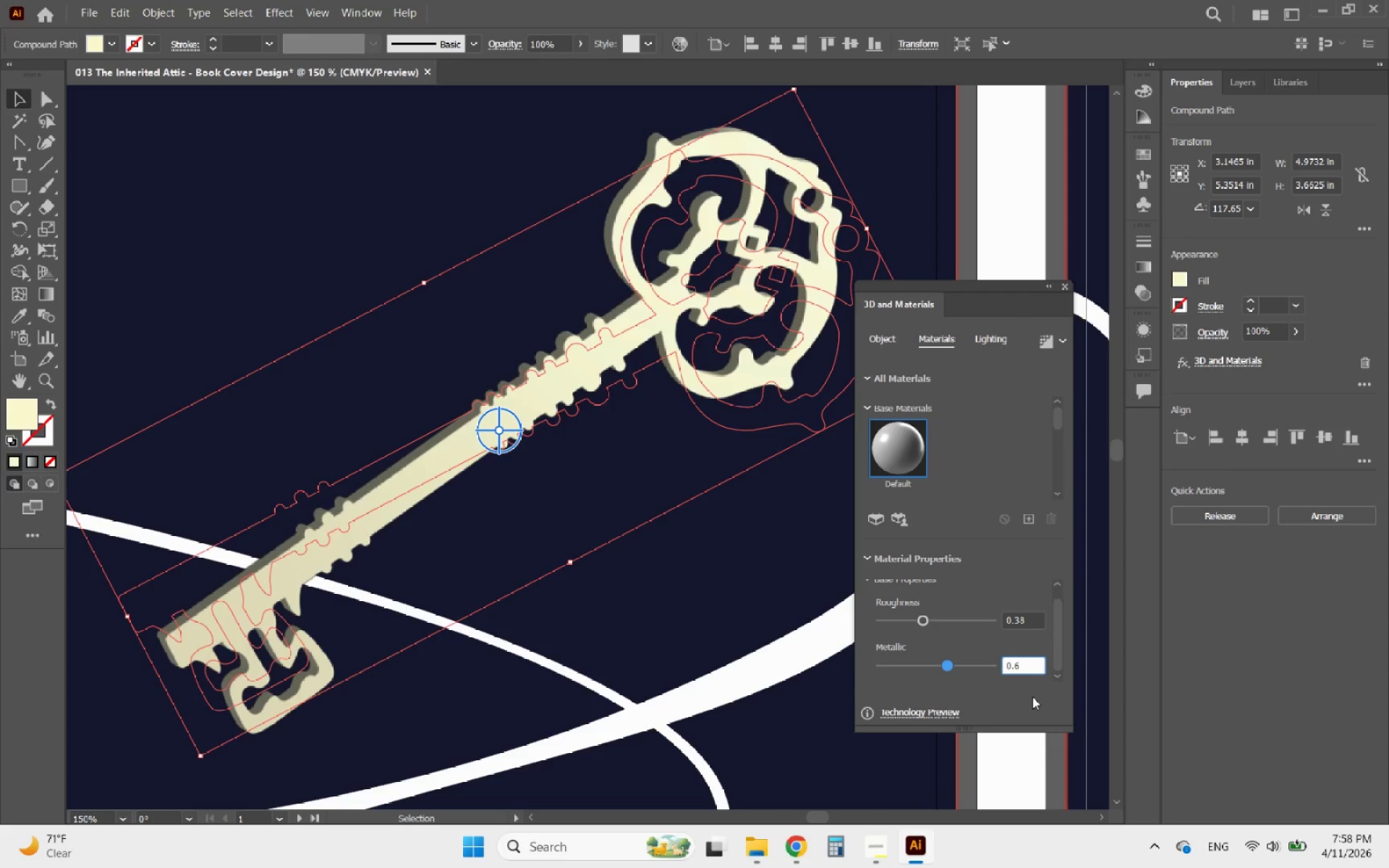 
key(Enter)
 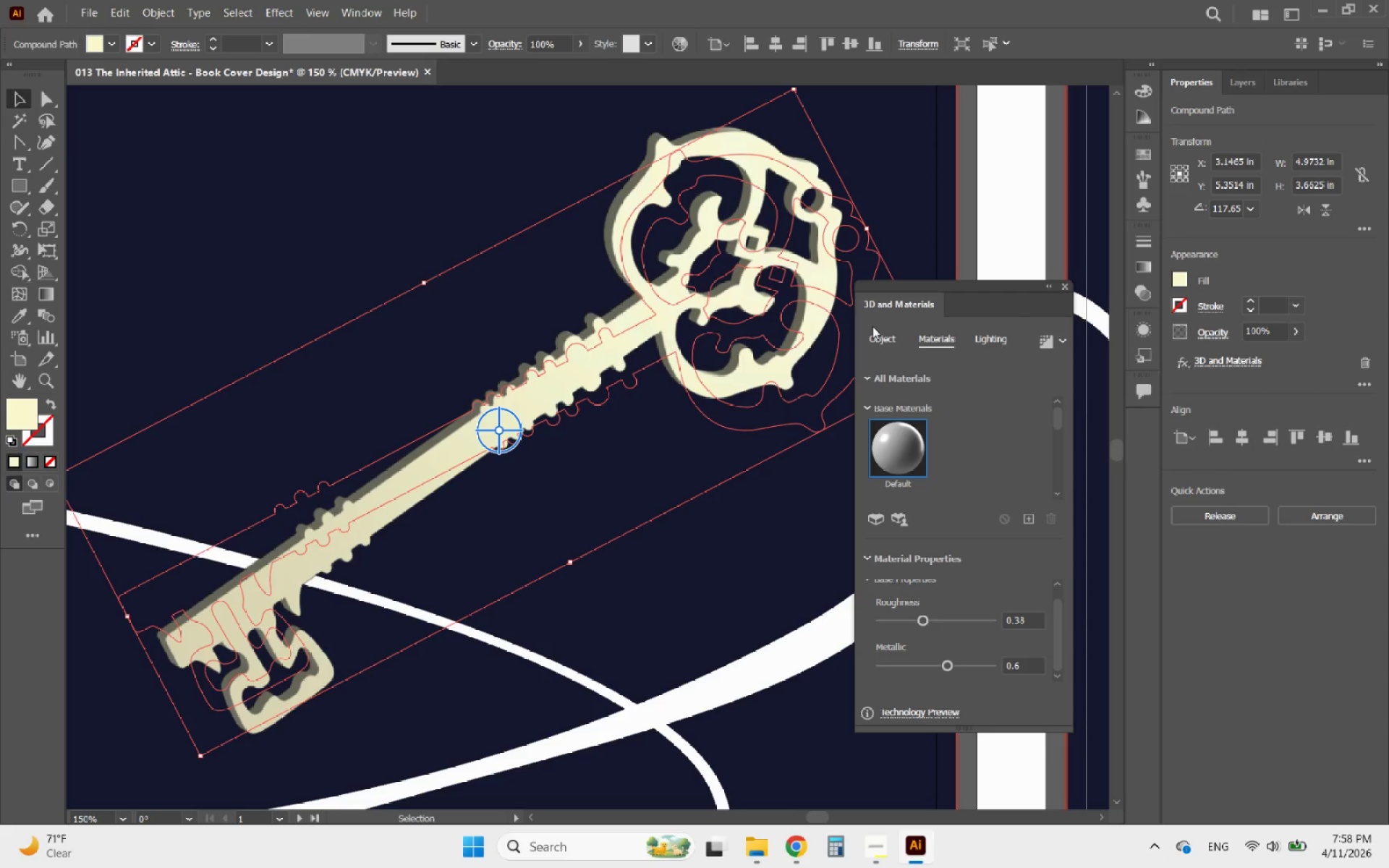 
left_click([887, 339])
 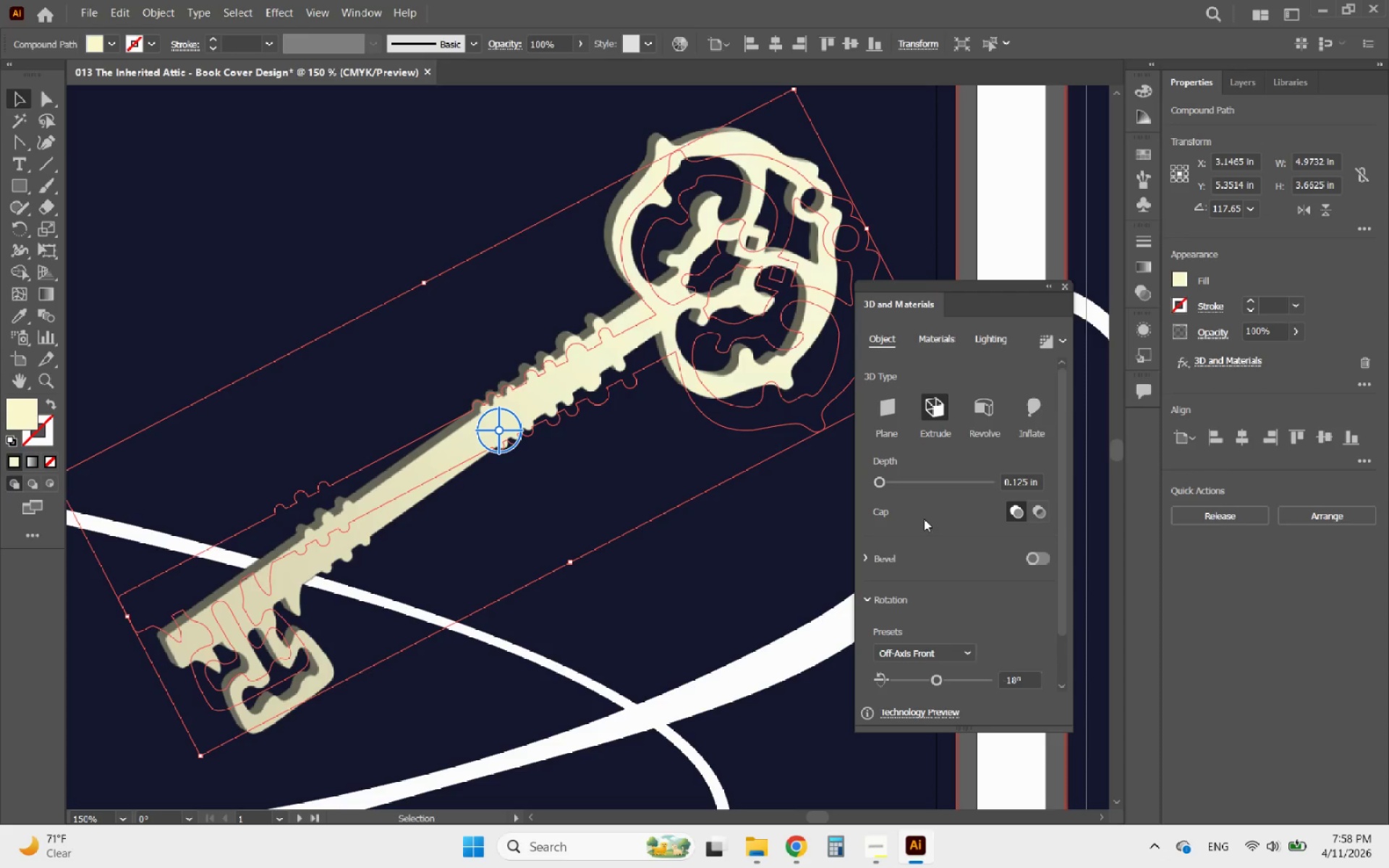 
scroll: coordinate [946, 537], scroll_direction: down, amount: 1.0
 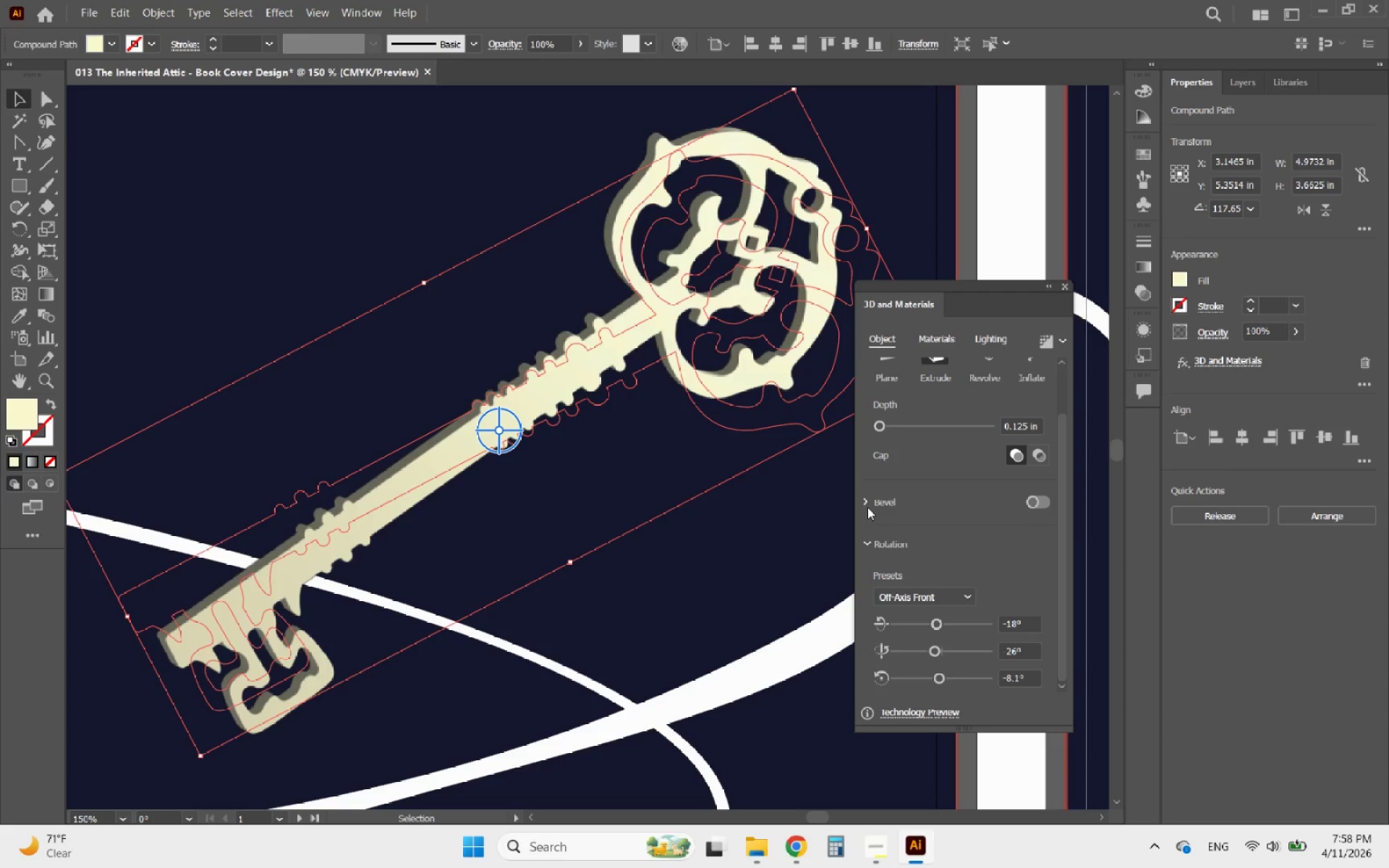 
left_click([867, 506])
 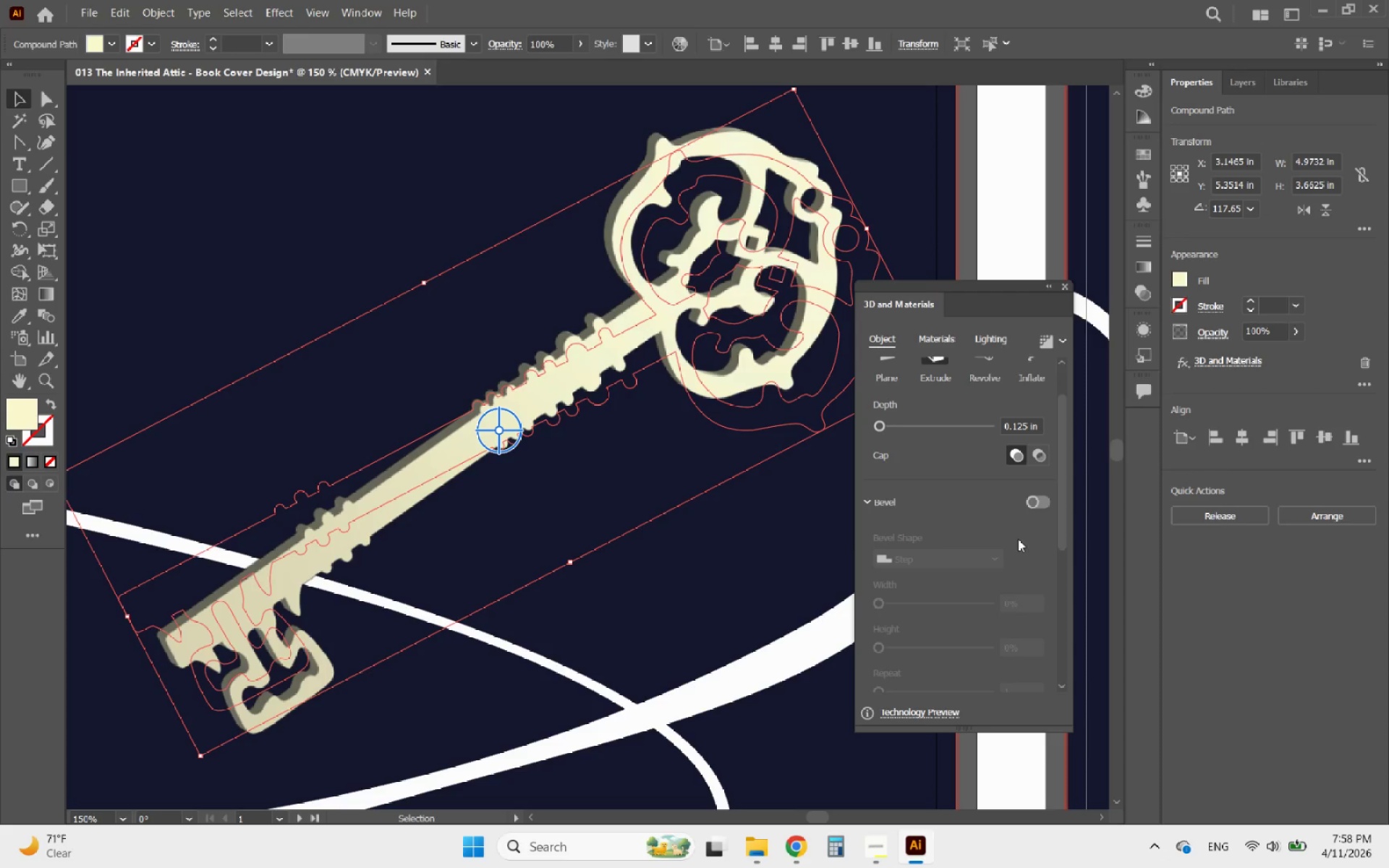 
left_click([1040, 503])
 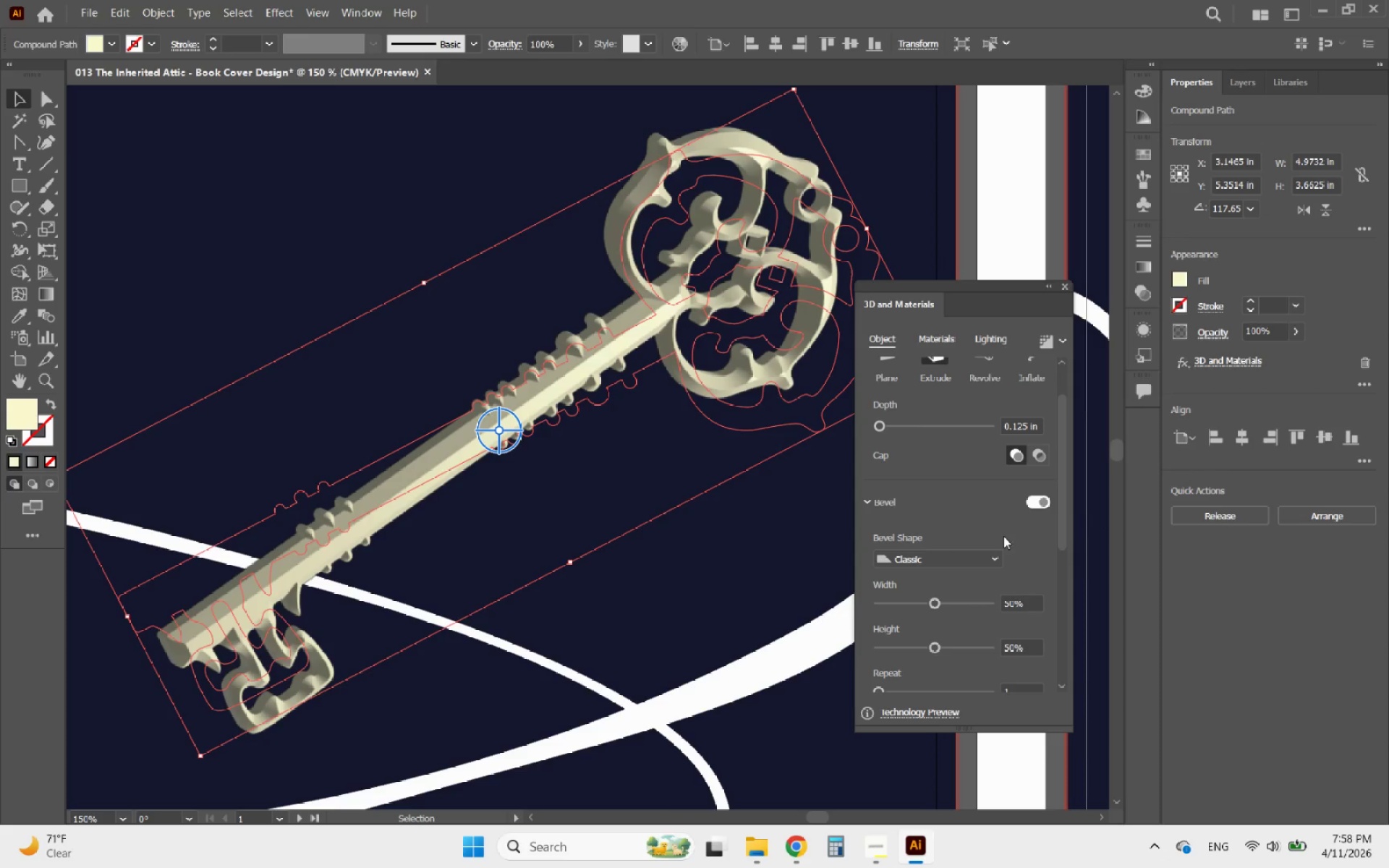 
left_click([934, 563])
 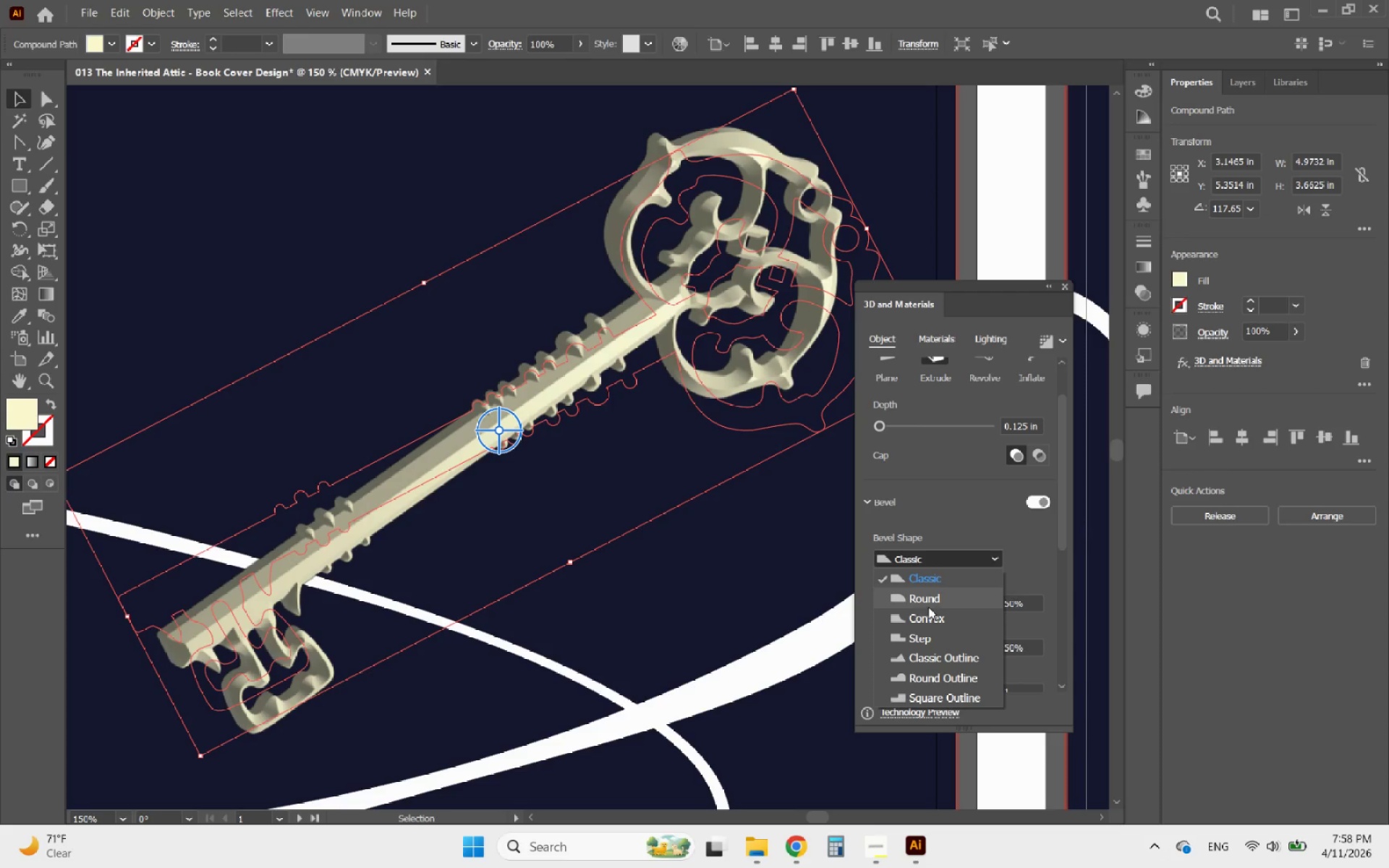 
left_click([935, 603])
 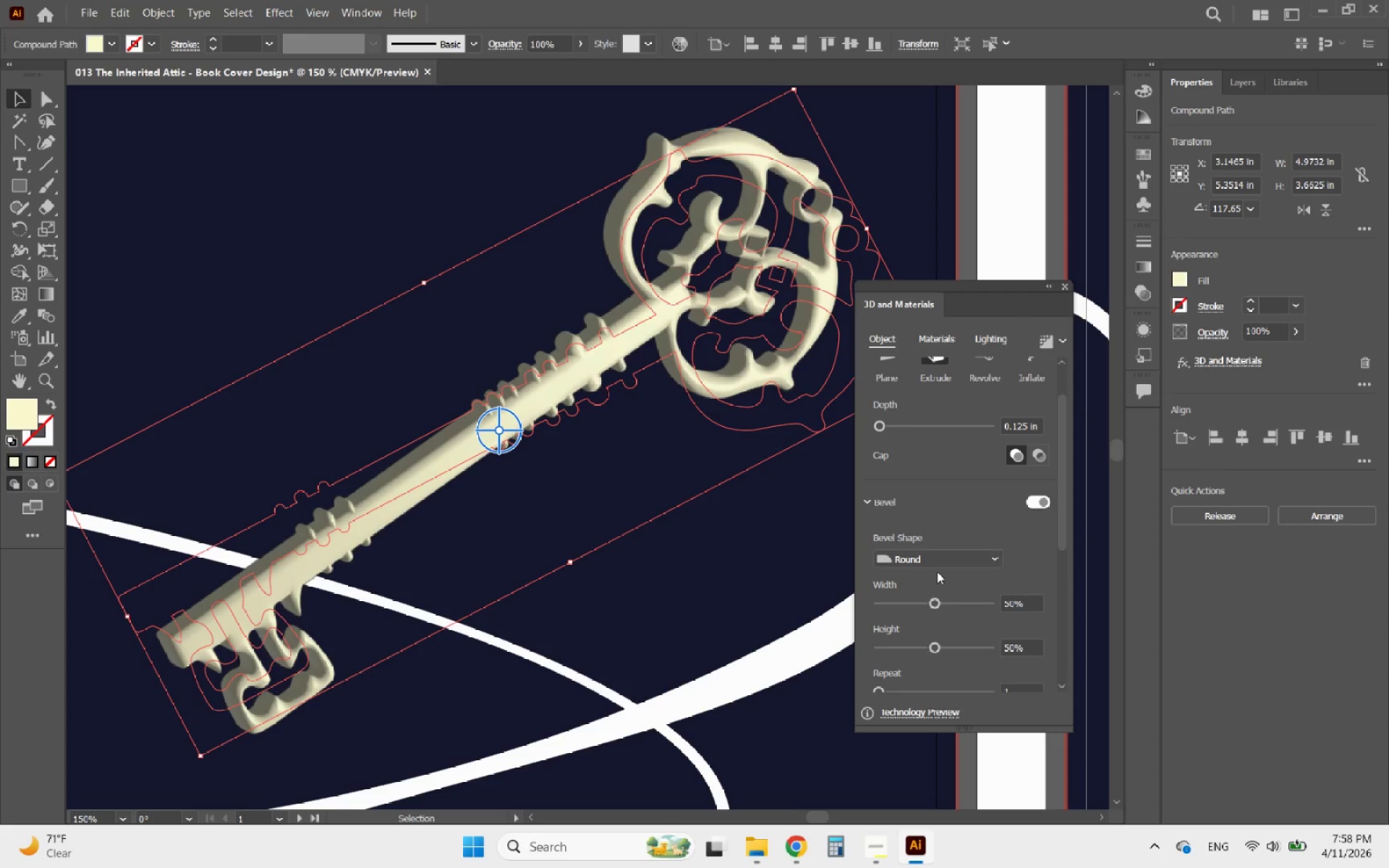 
left_click([938, 563])
 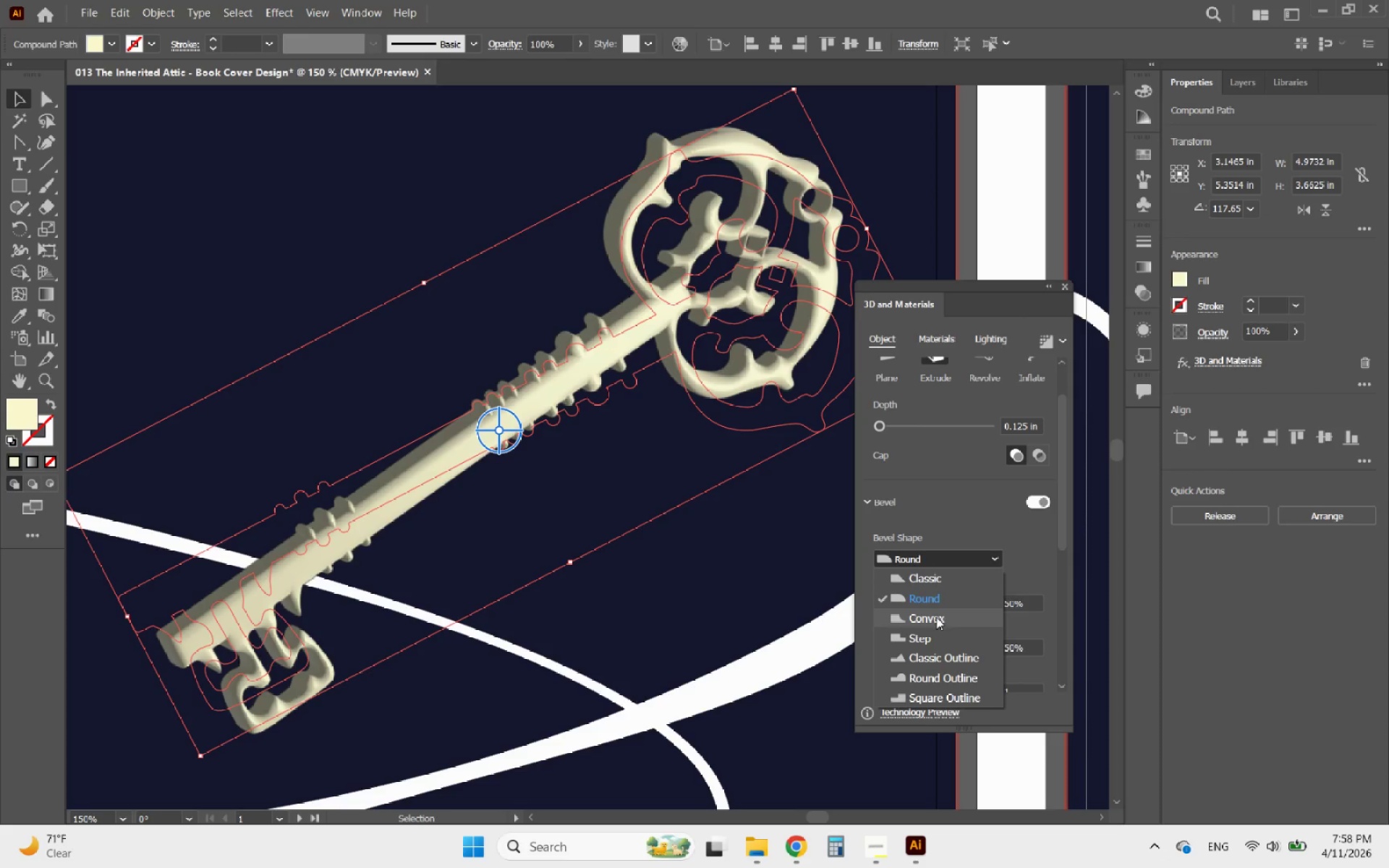 
left_click([936, 617])
 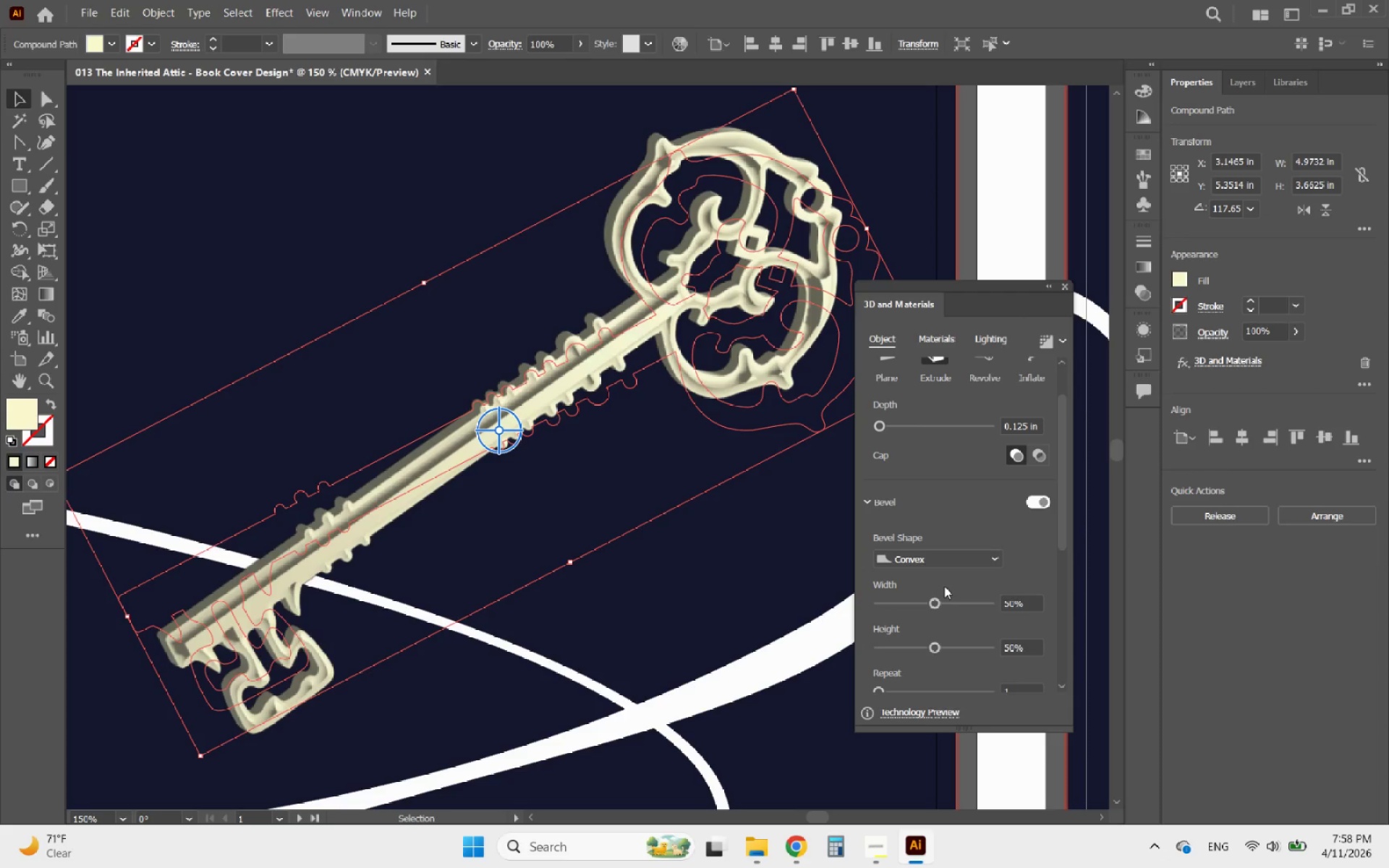 
left_click([944, 558])
 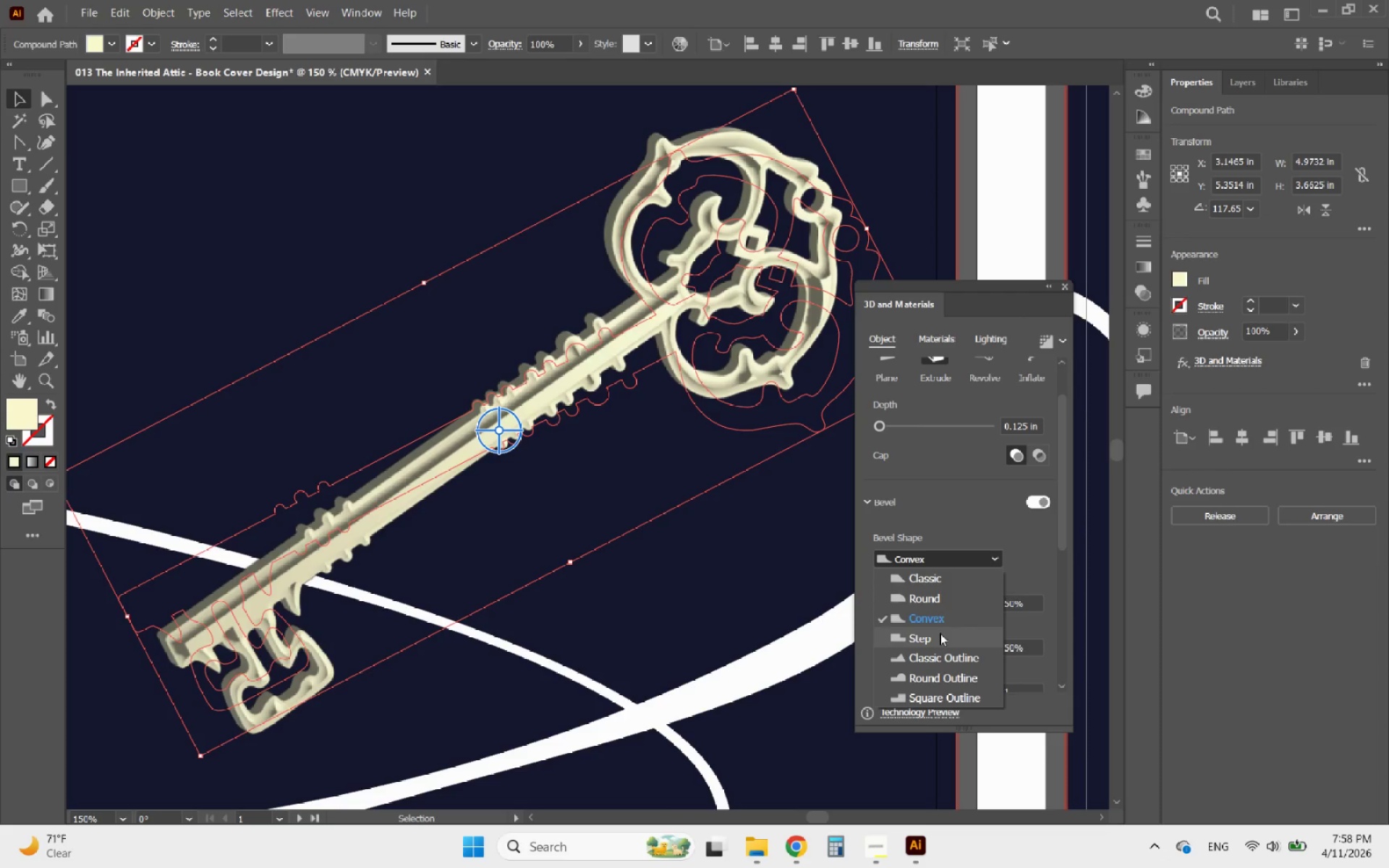 
left_click([940, 633])
 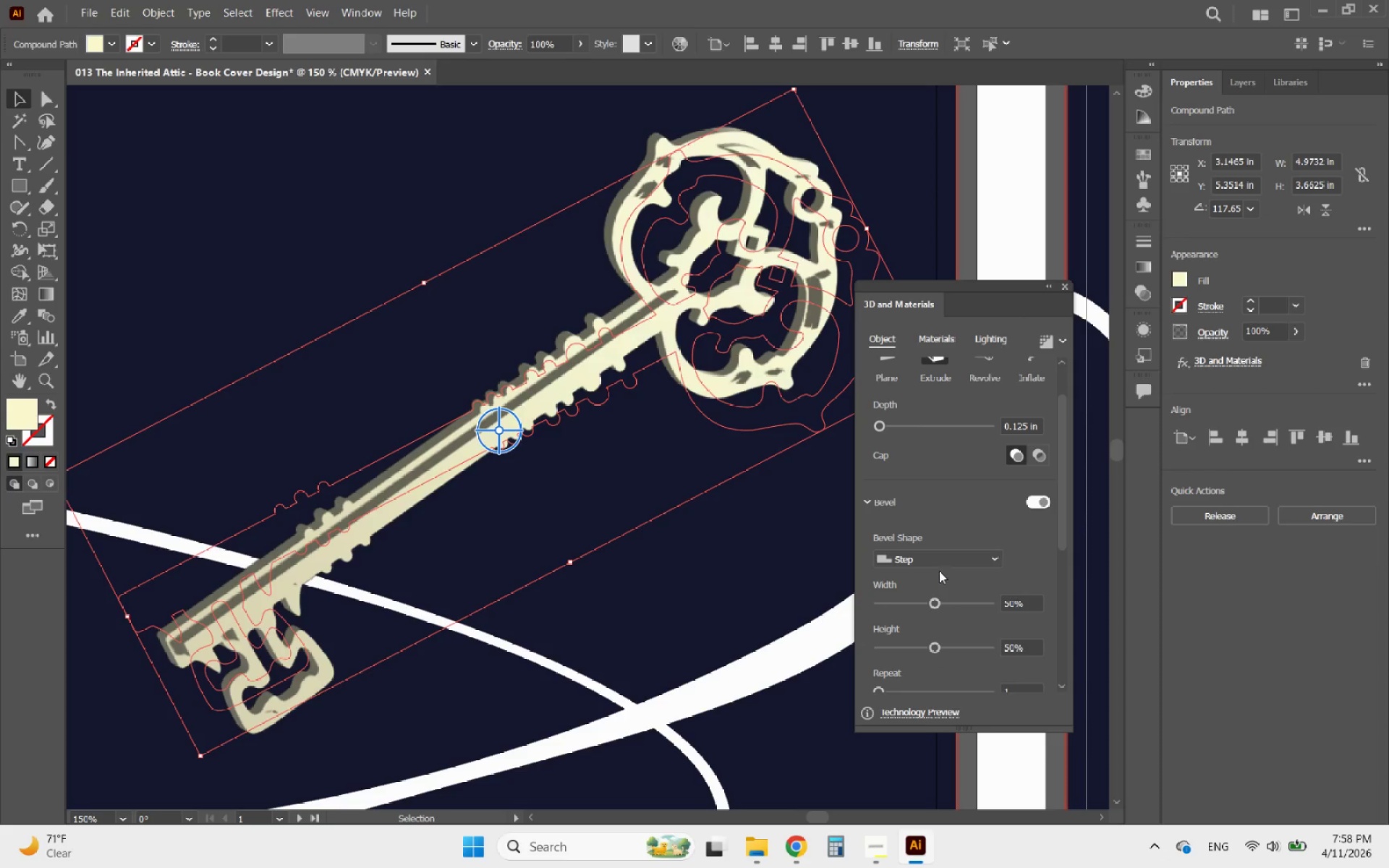 
left_click([939, 561])
 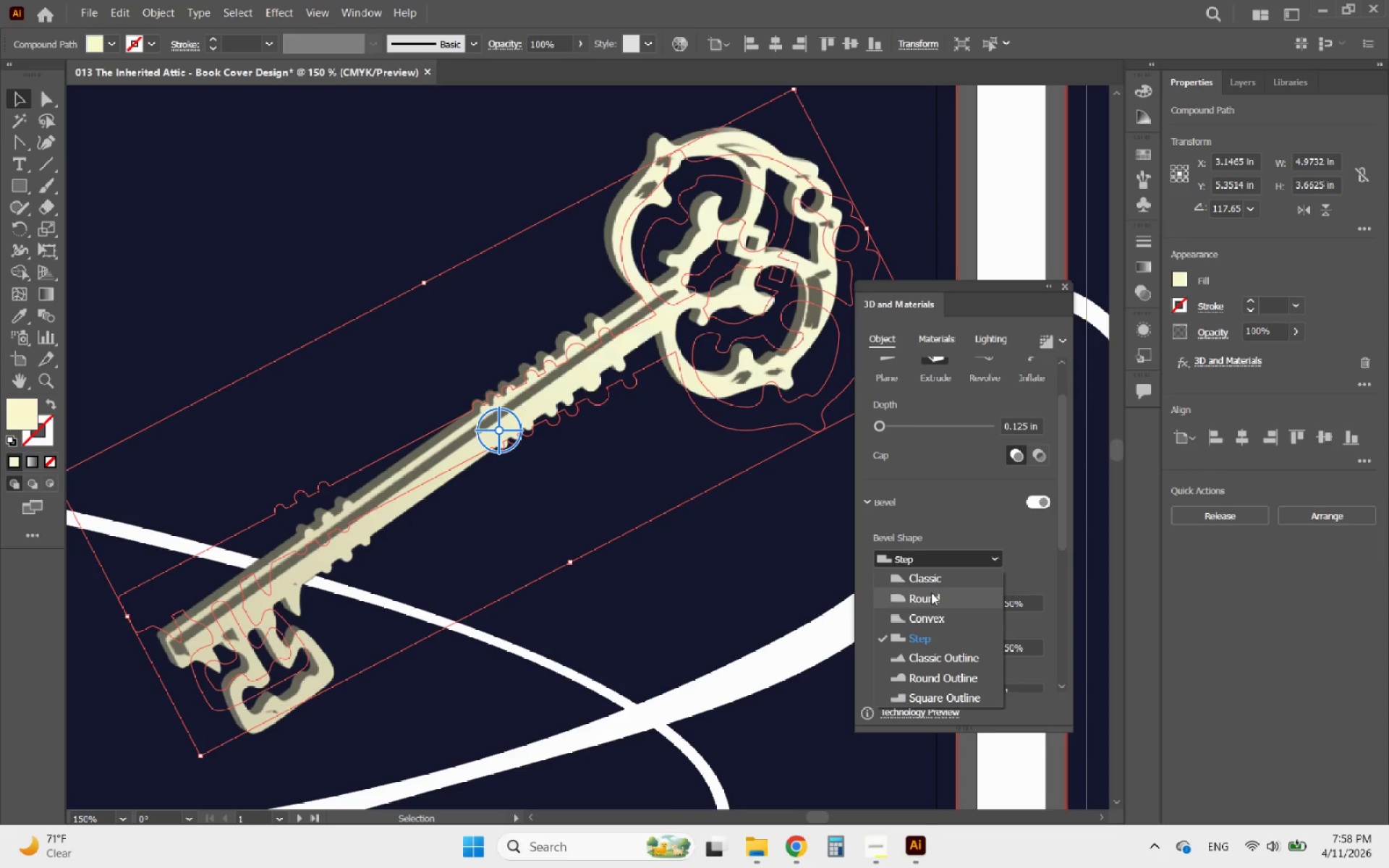 
left_click([925, 579])
 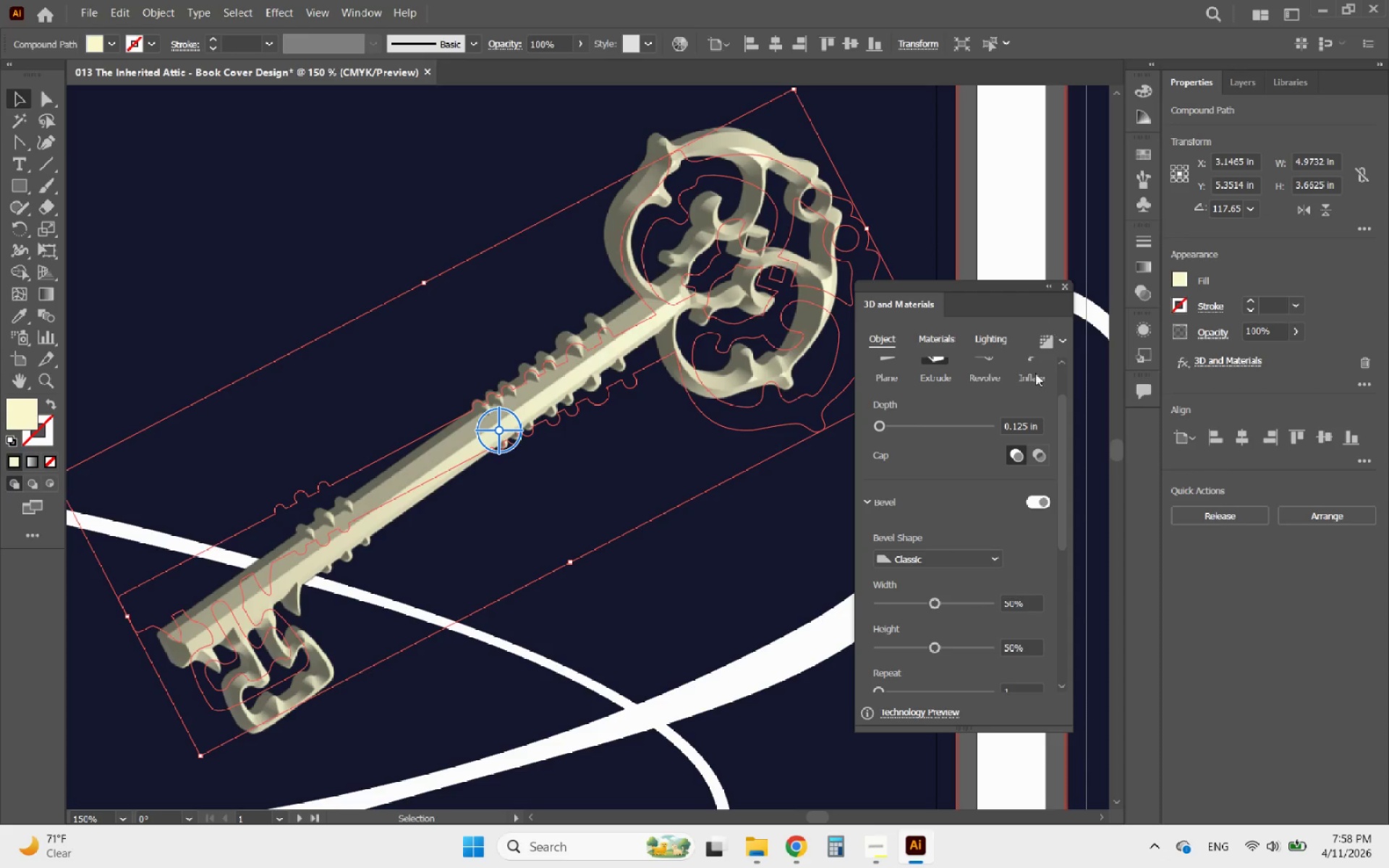 
left_click([1066, 285])
 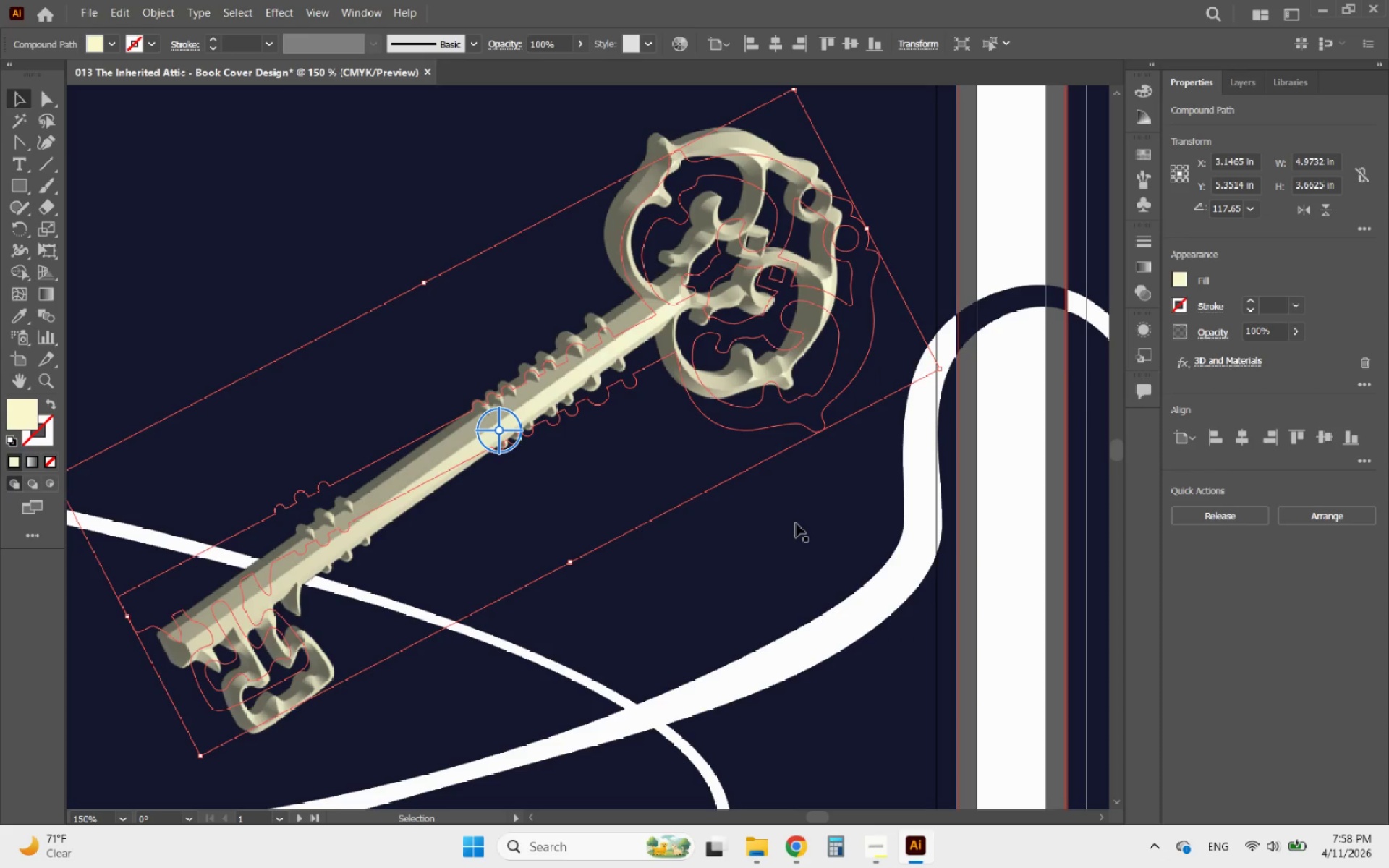 
hold_key(key=AltLeft, duration=0.31)
scroll: coordinate [796, 523], scroll_direction: down, amount: 3.0
 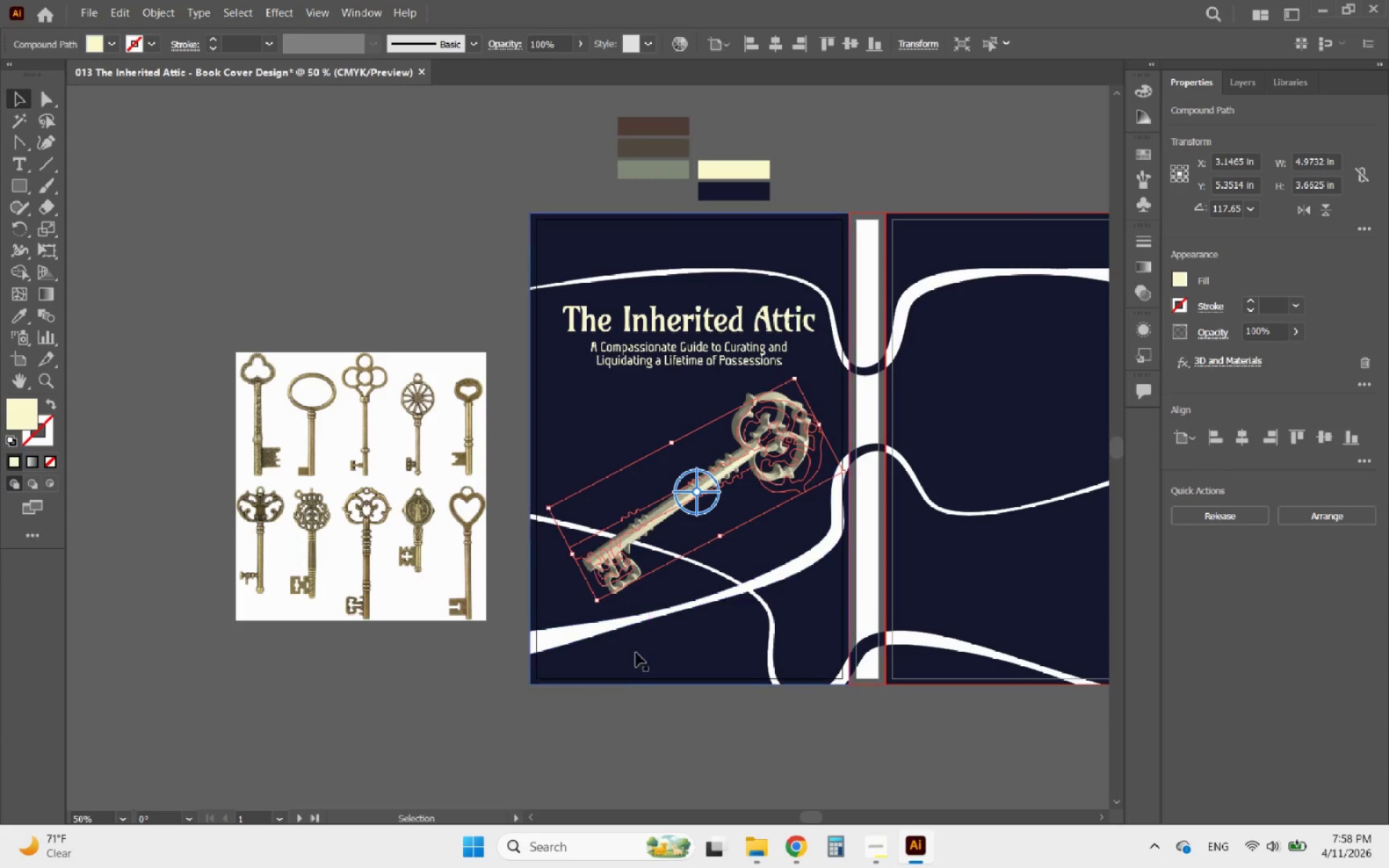 
left_click([639, 715])
 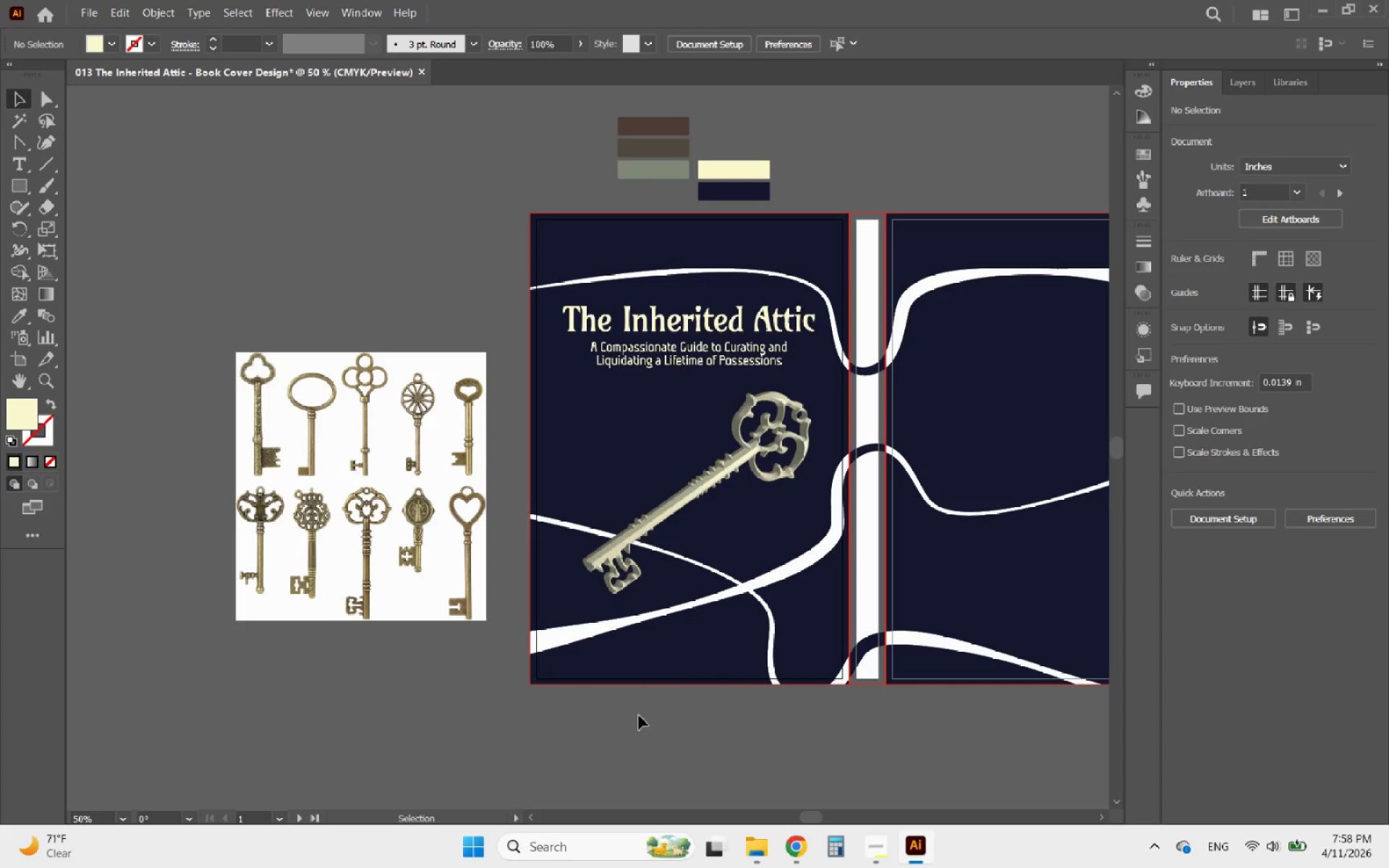 
hold_key(key=AltLeft, duration=1.31)
scroll: coordinate [775, 485], scroll_direction: up, amount: 4.0
 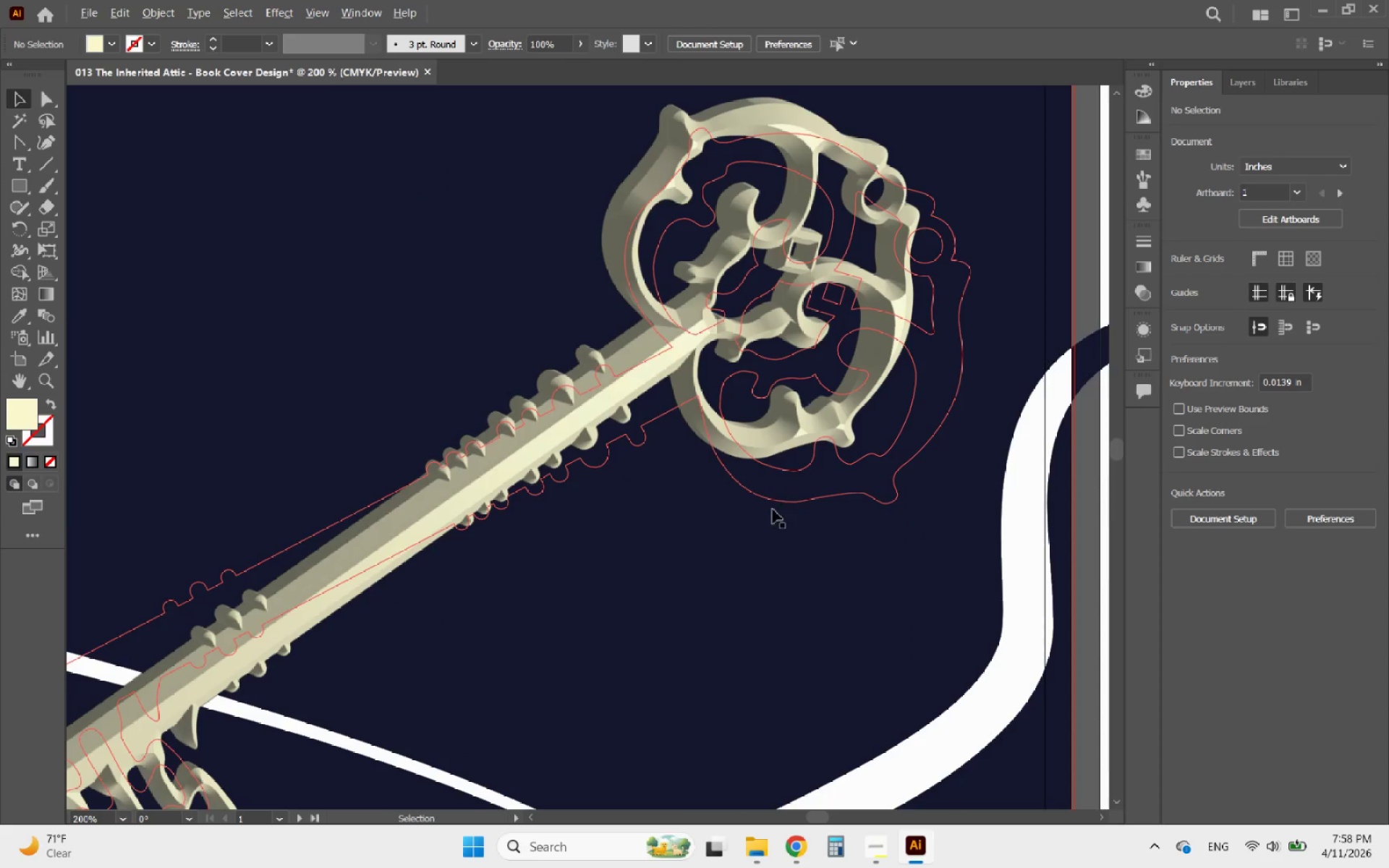 
scroll: coordinate [779, 548], scroll_direction: down, amount: 4.0
 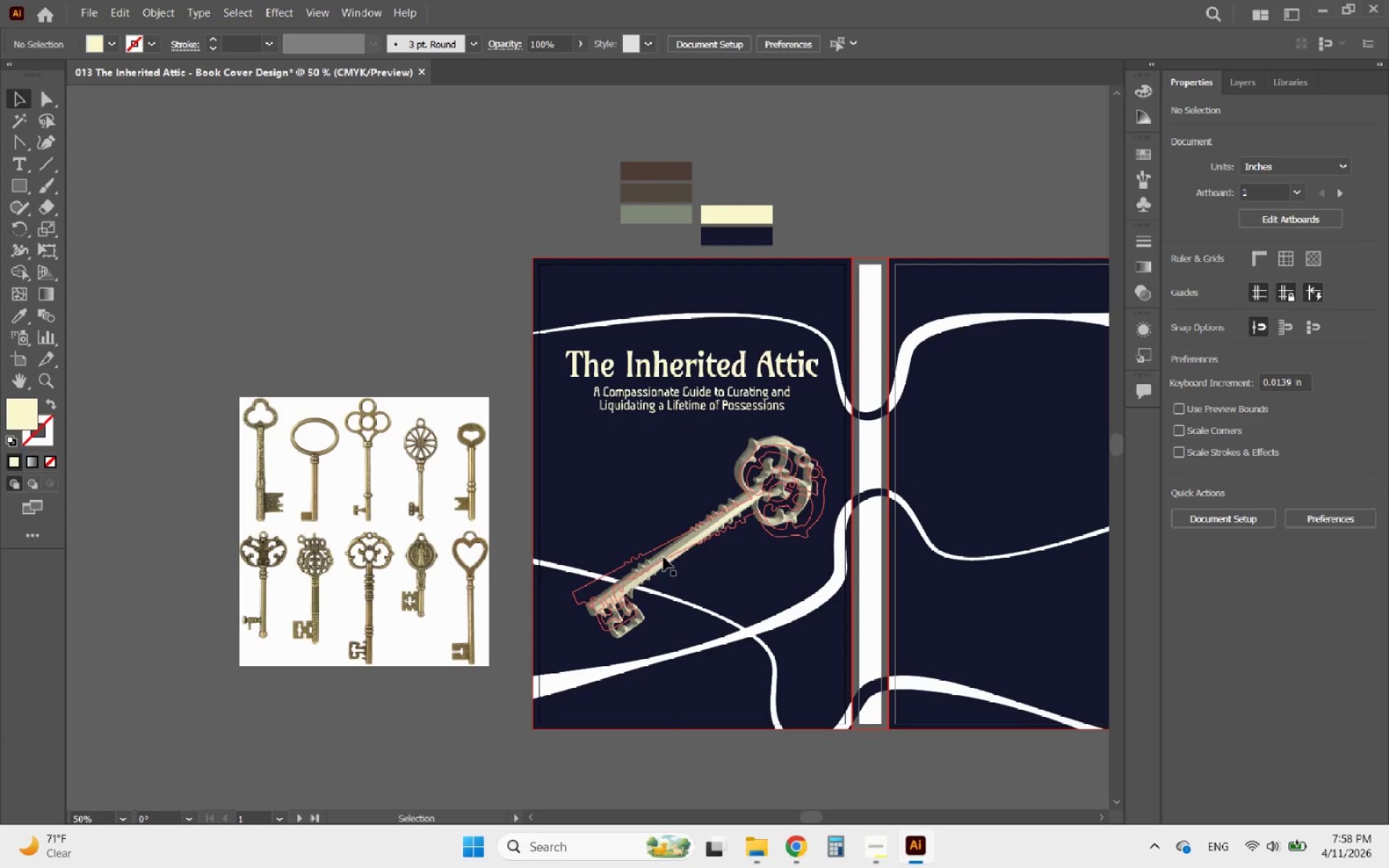 
left_click_drag(start_coordinate=[666, 556], to_coordinate=[662, 569])
 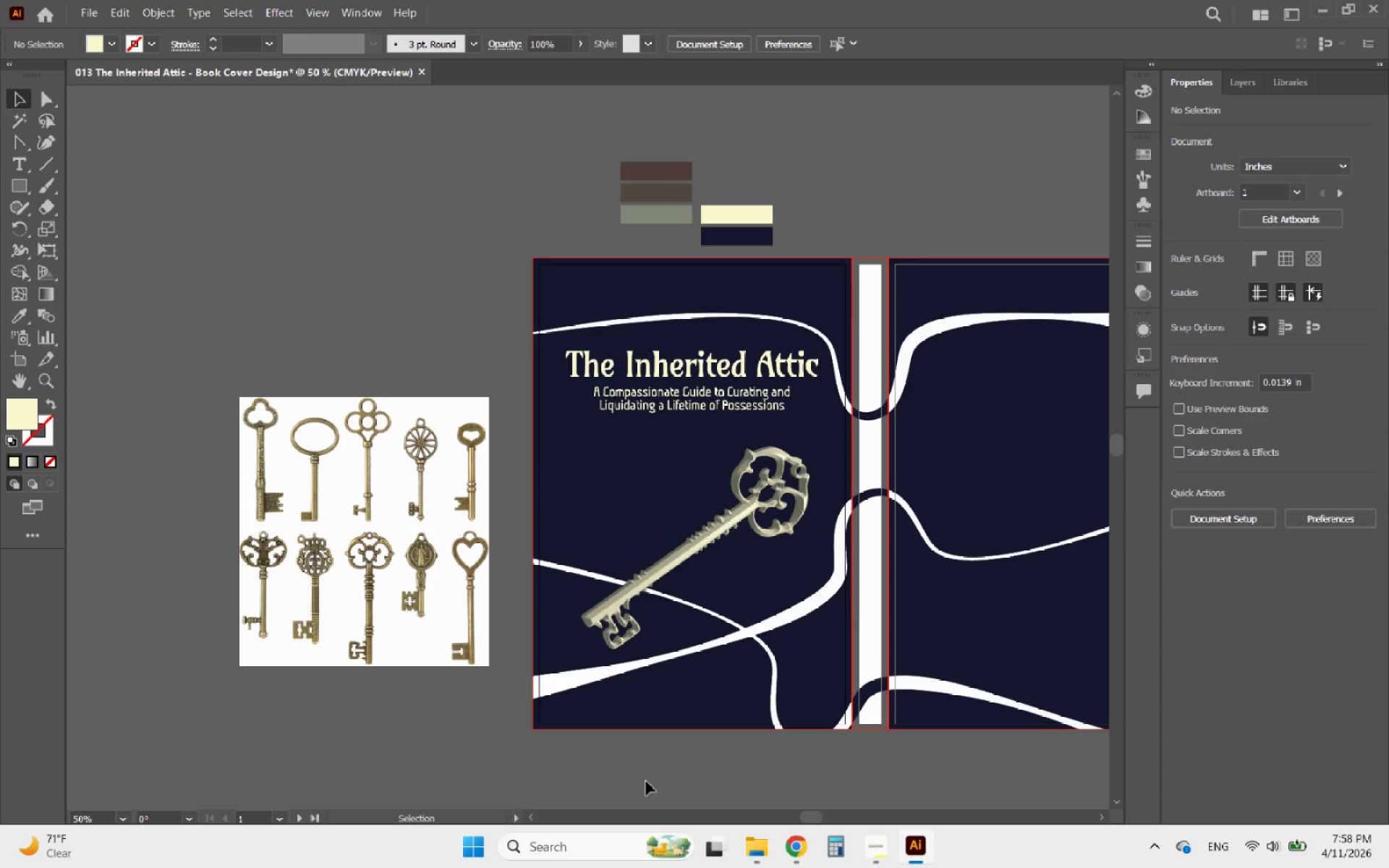 
hold_key(key=AltLeft, duration=2.0)
scroll: coordinate [640, 634], scroll_direction: up, amount: 4.0
 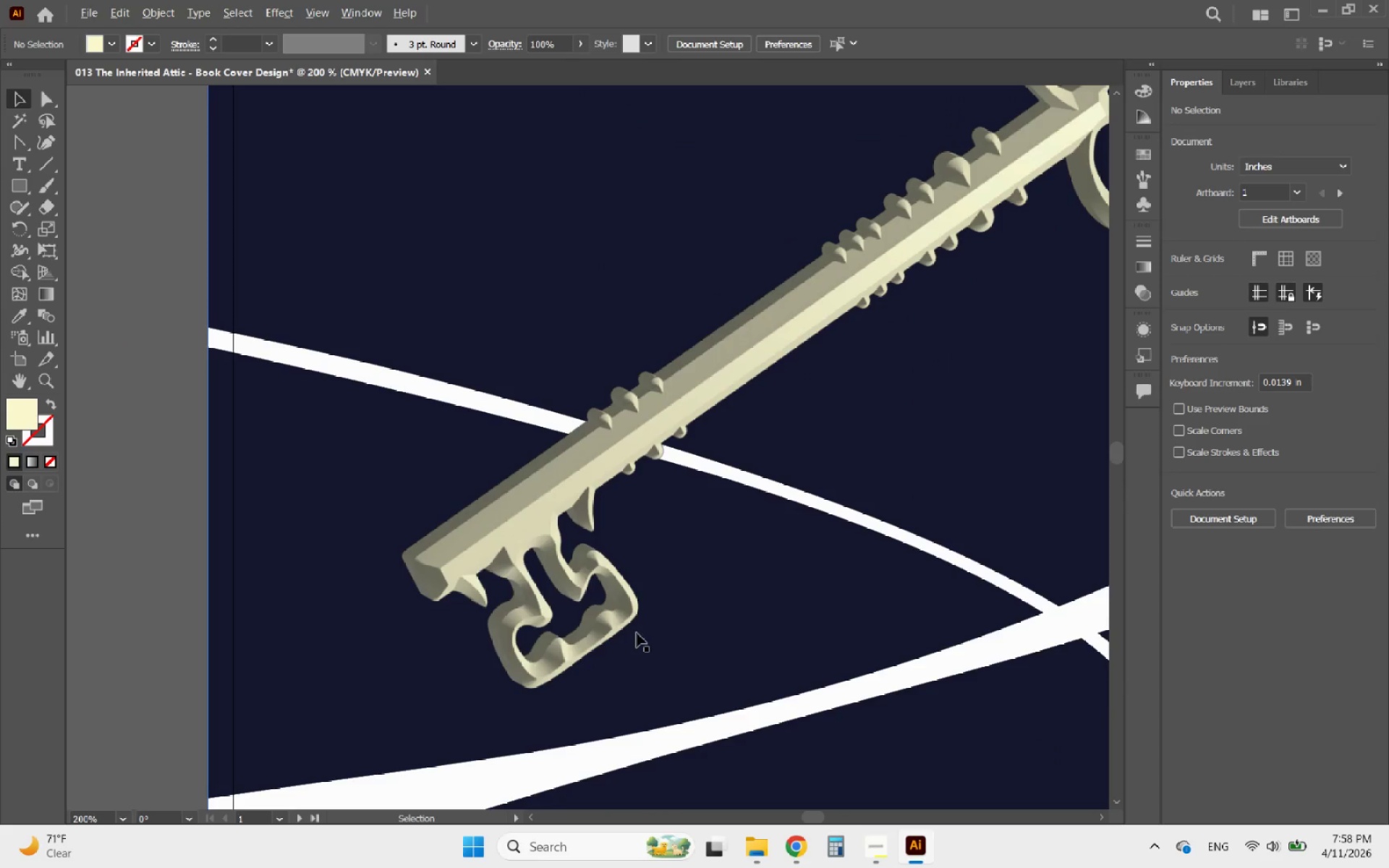 
scroll: coordinate [600, 633], scroll_direction: down, amount: 3.0
 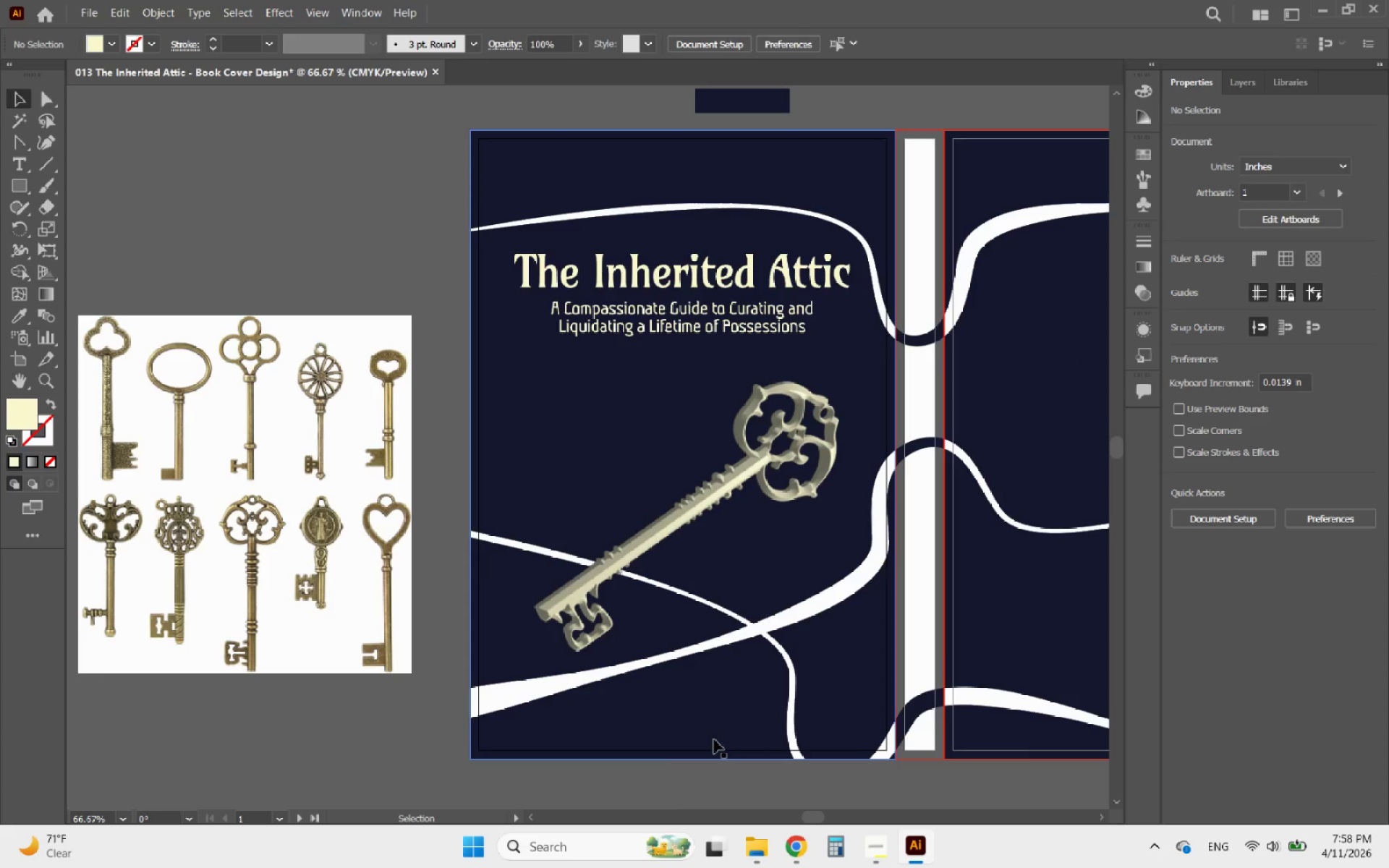 
hold_key(key=AltLeft, duration=1.64)
scroll: coordinate [486, 632], scroll_direction: down, amount: 2.0
 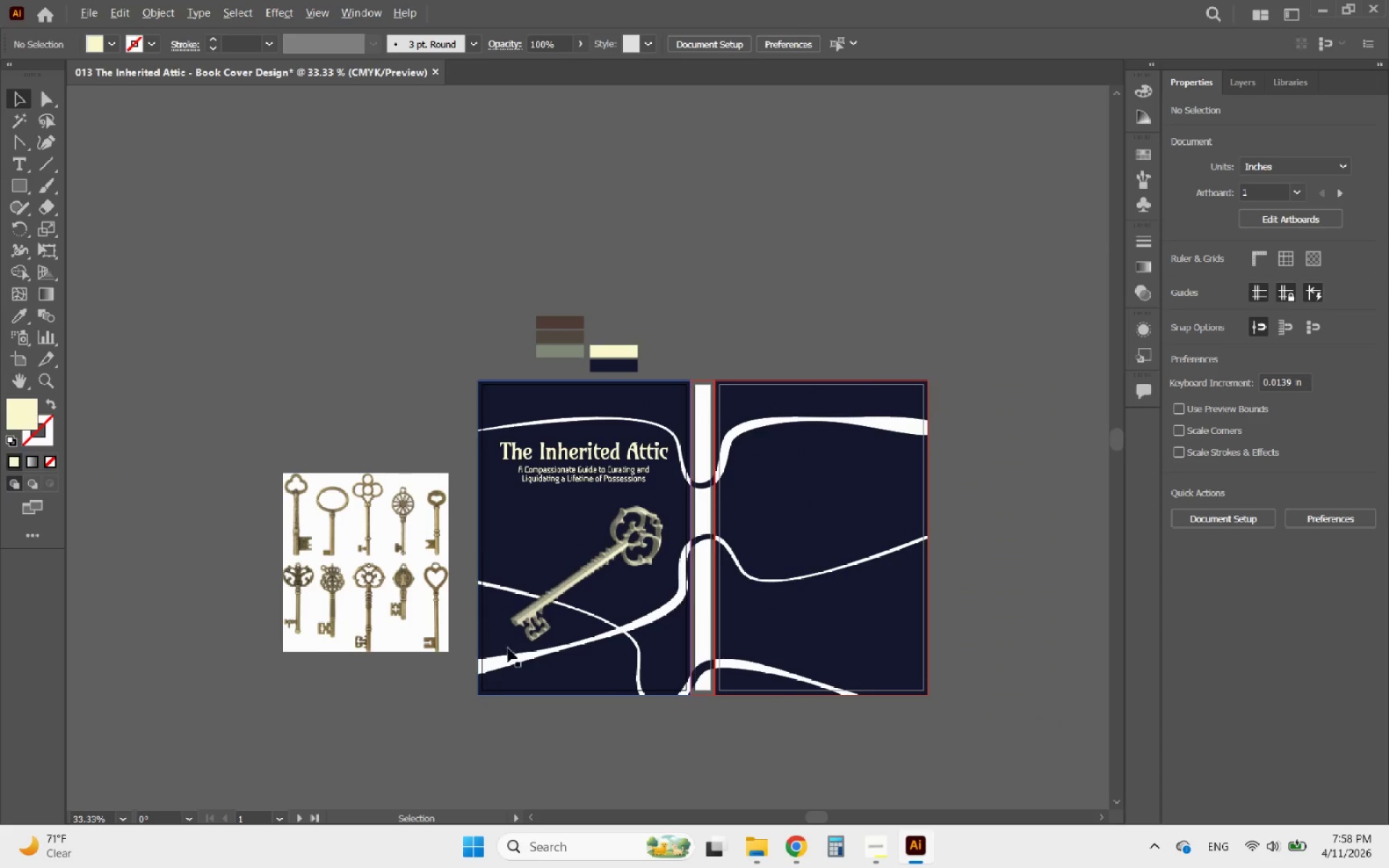 
scroll: coordinate [591, 654], scroll_direction: up, amount: 4.0
 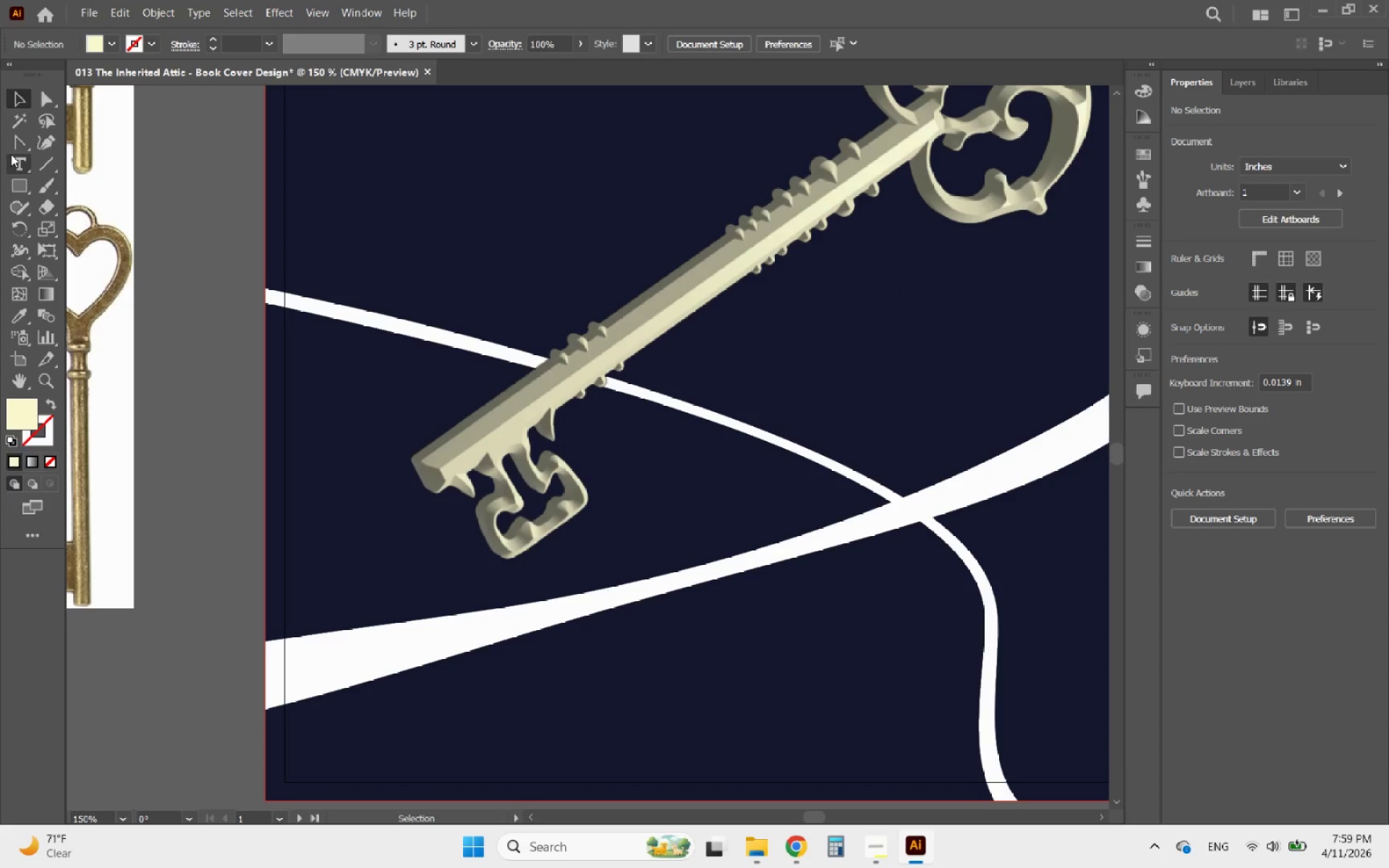 
mouse_move([28, 177])
 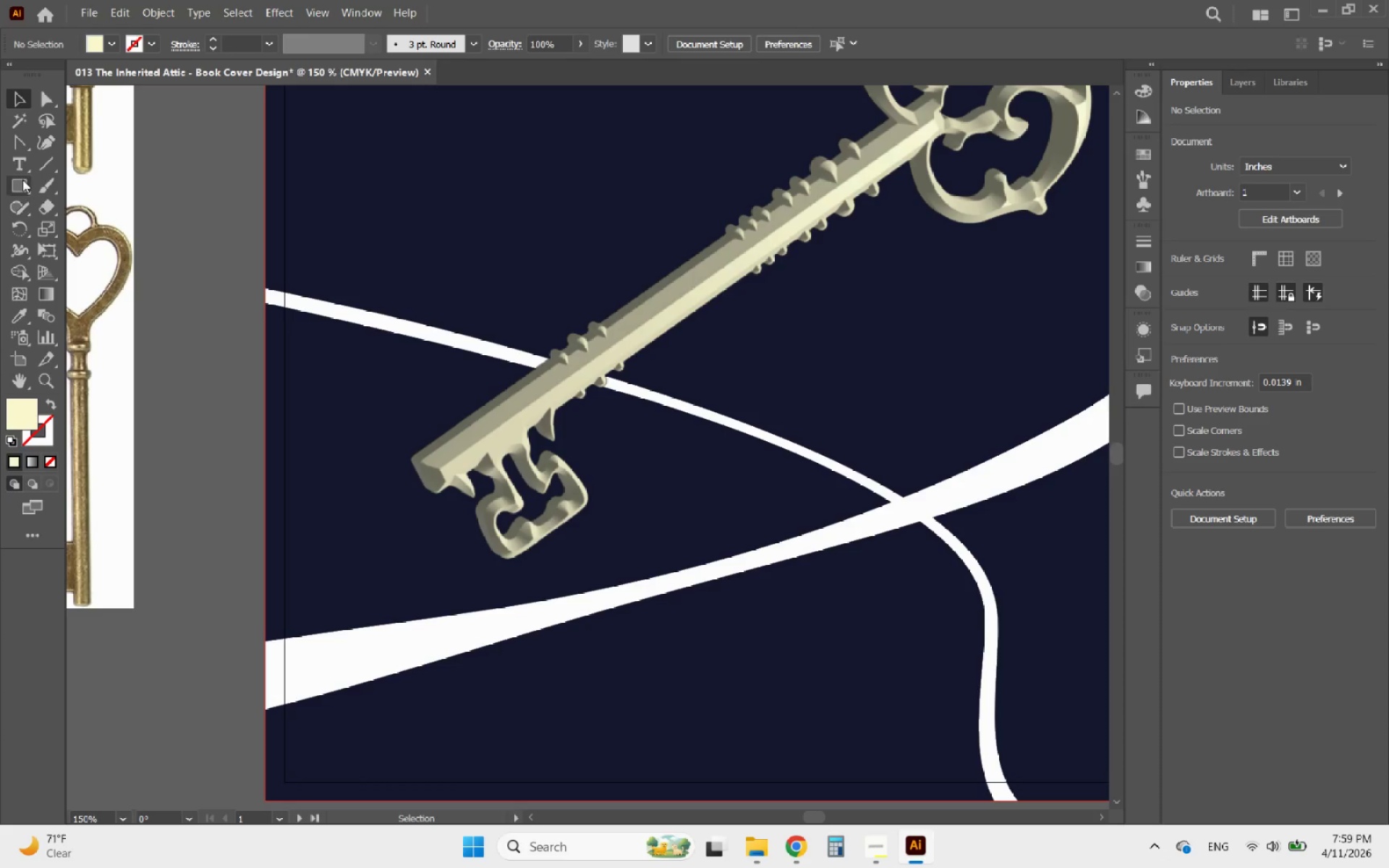 
wait(5.43)
 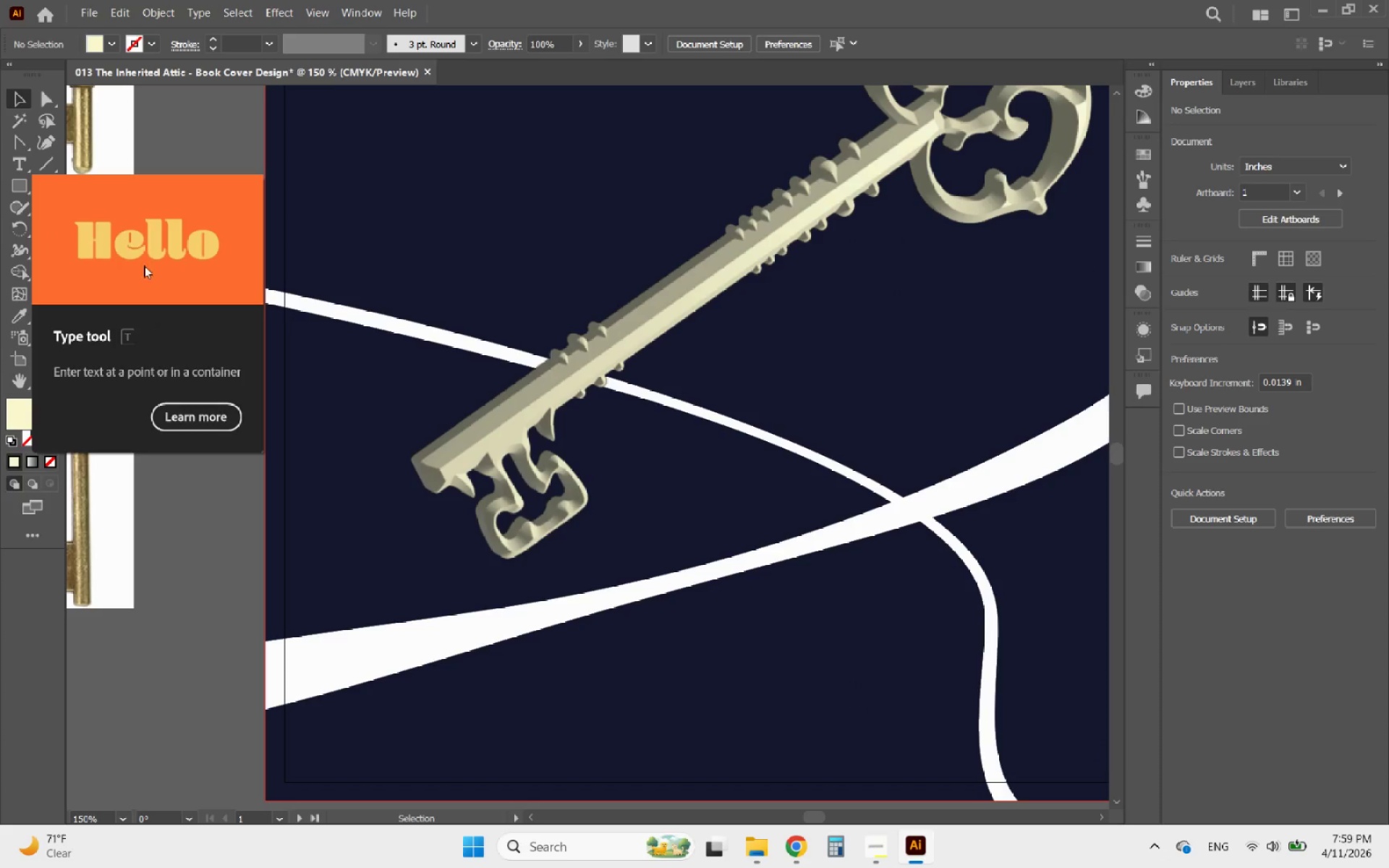 
right_click([18, 185])
 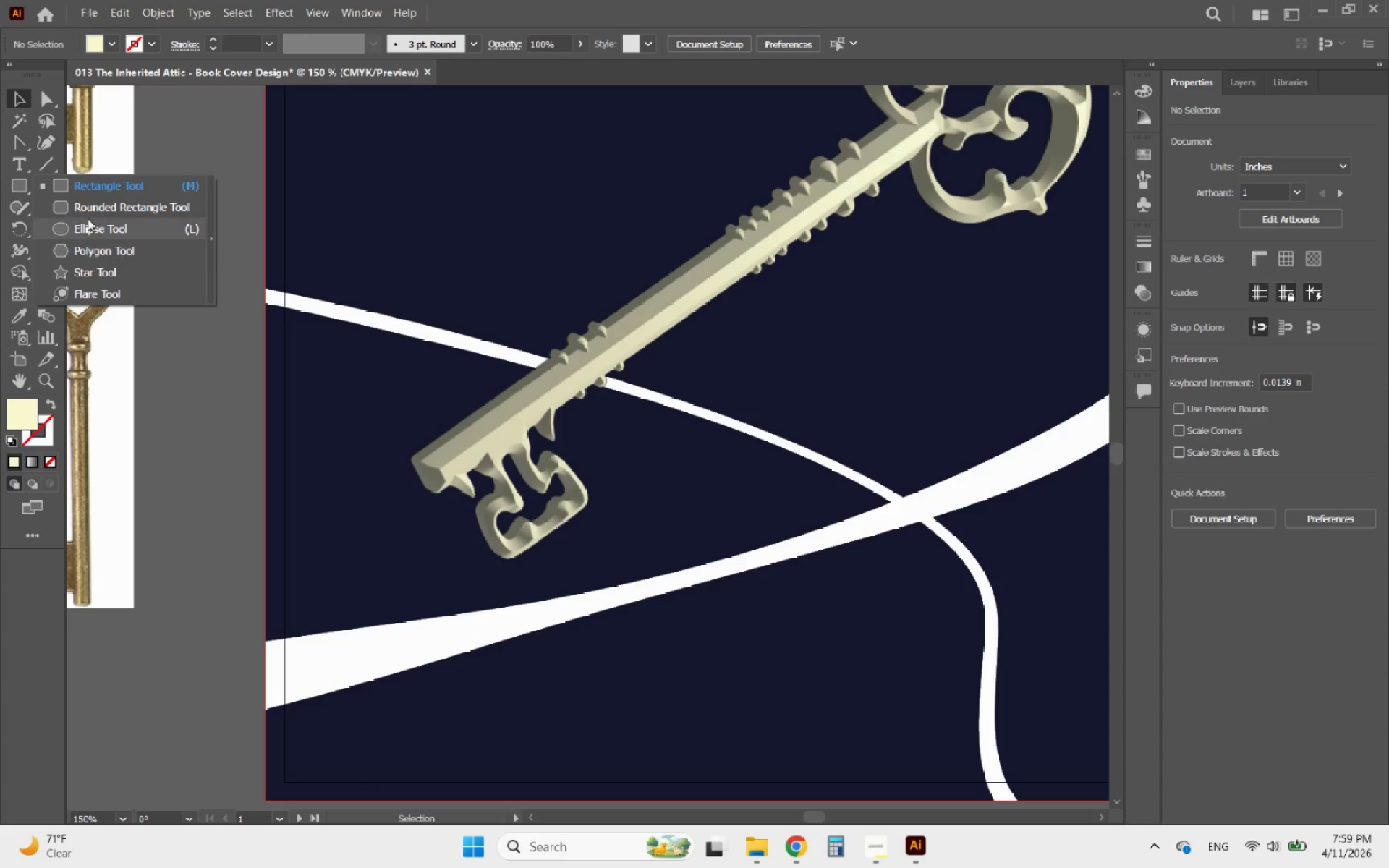 
left_click([89, 187])
 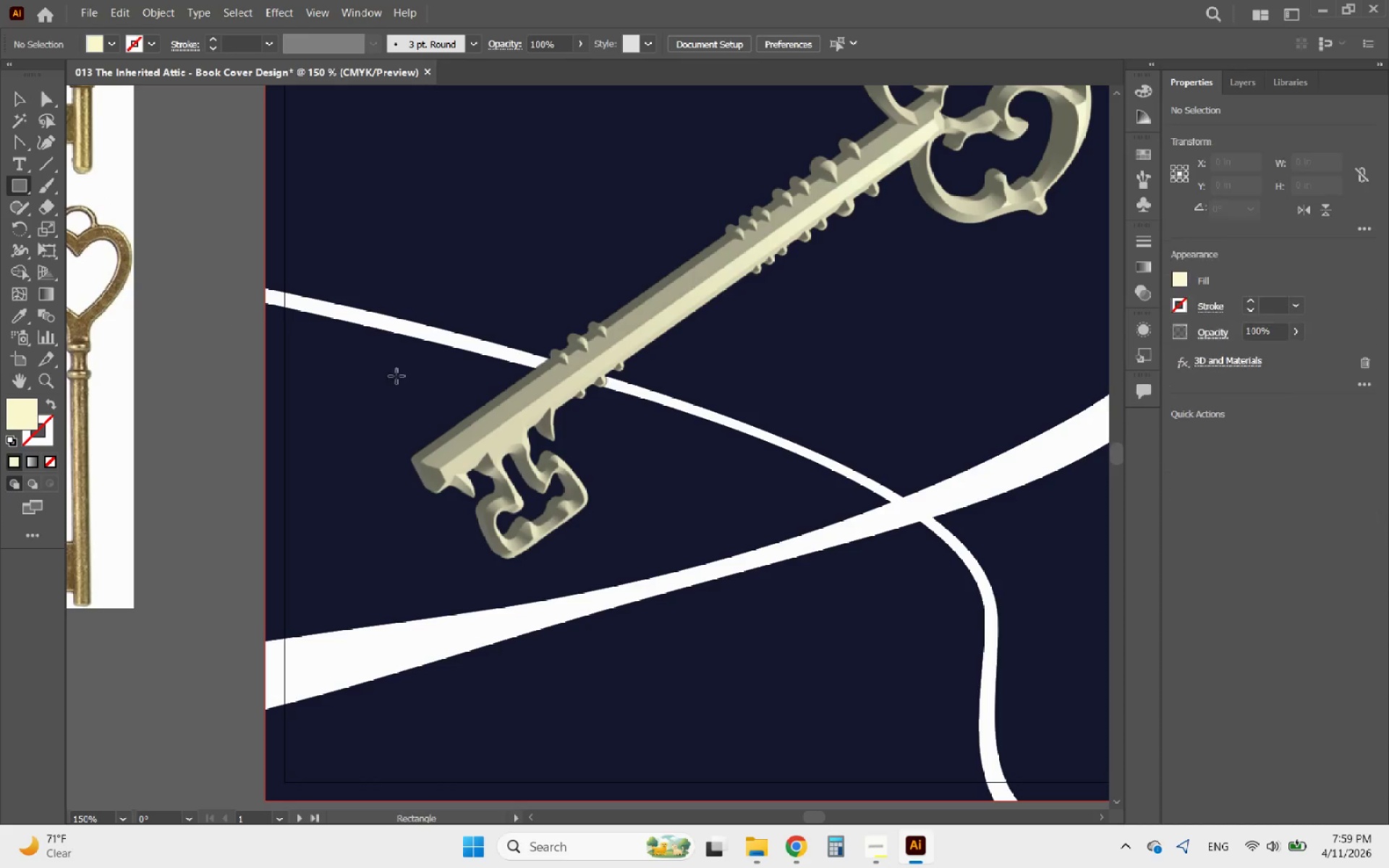 
scroll: coordinate [412, 377], scroll_direction: down, amount: 6.0
 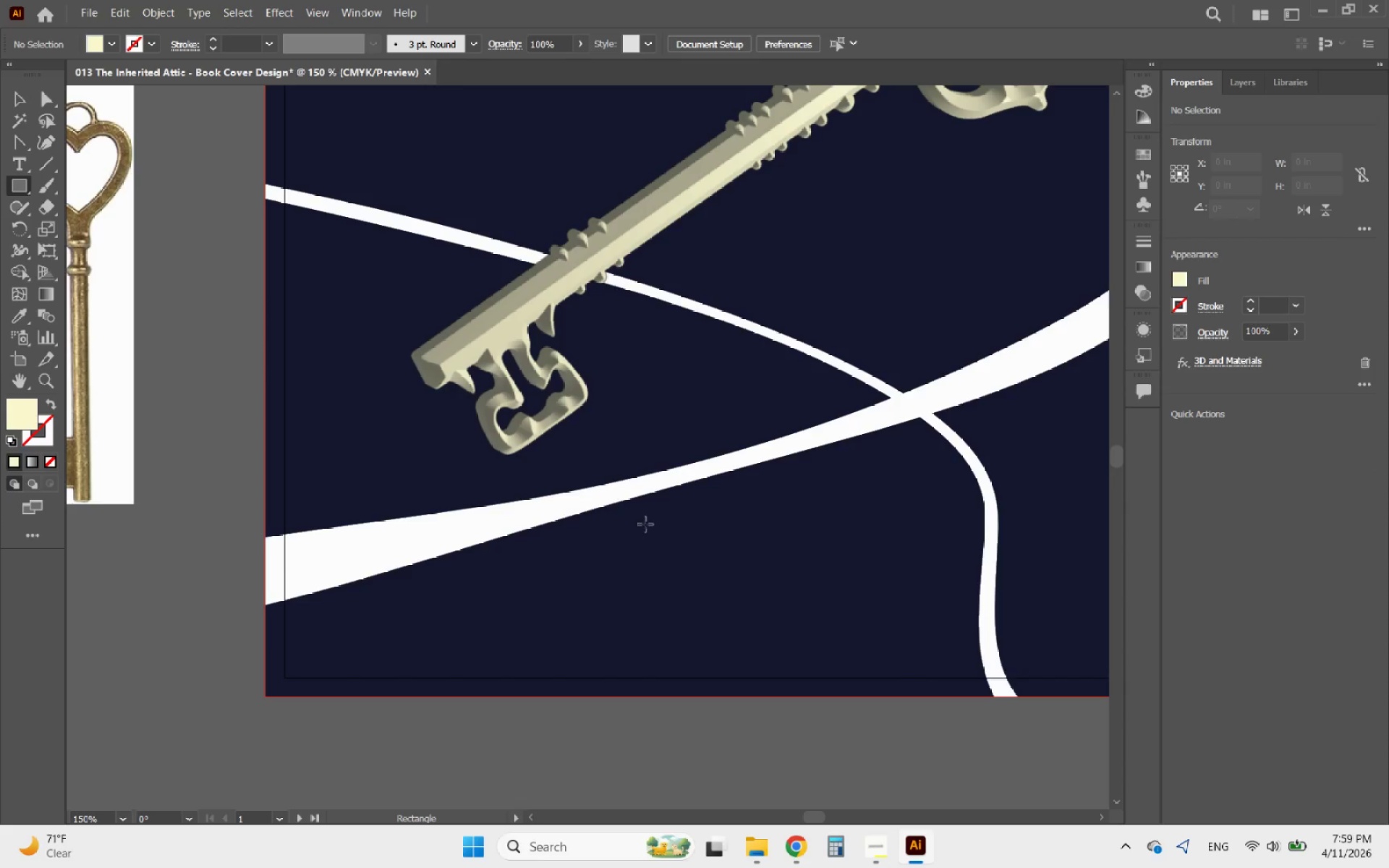 
hold_key(key=AltLeft, duration=0.94)
scroll: coordinate [422, 502], scroll_direction: down, amount: 3.0
 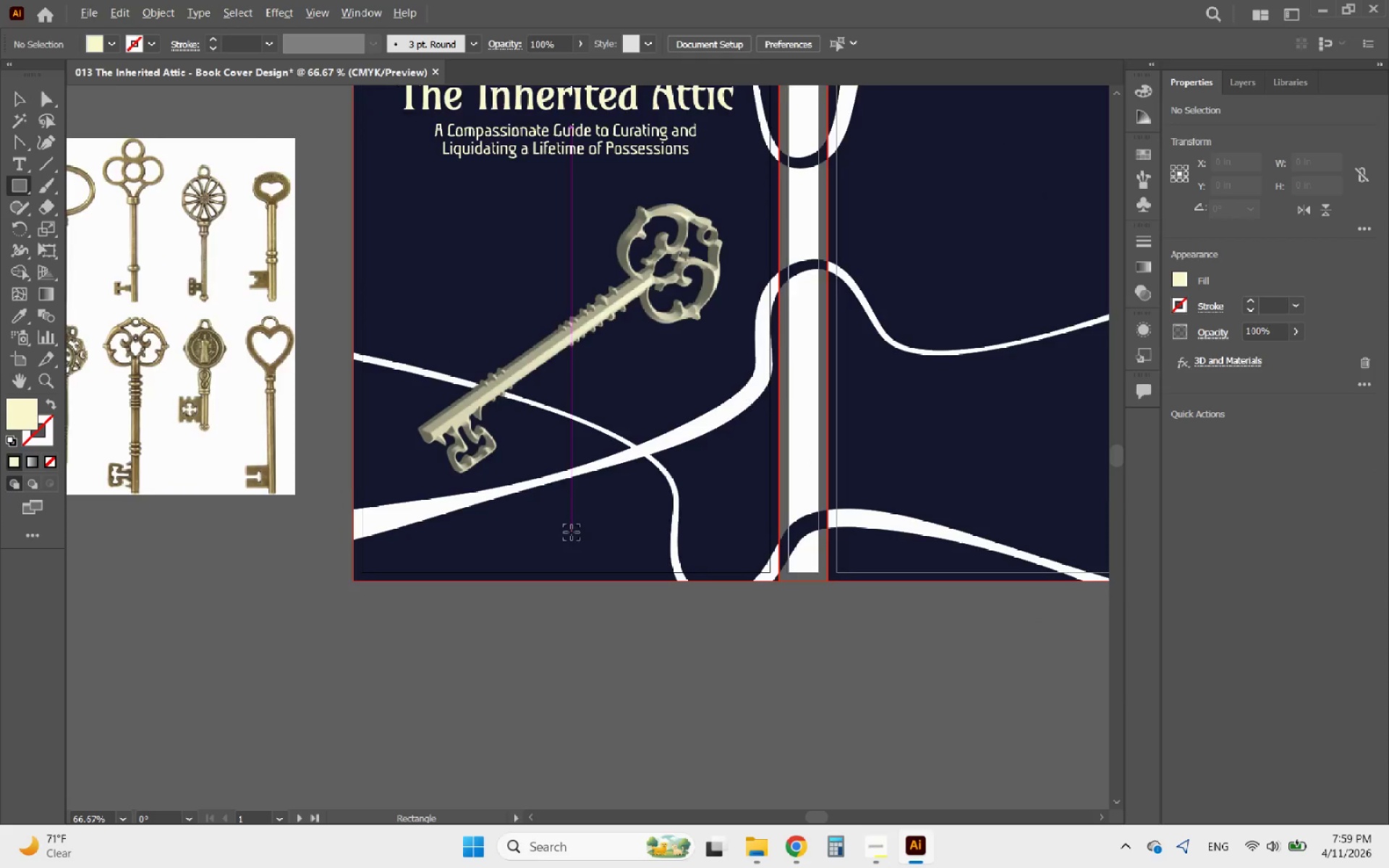 
scroll: coordinate [561, 531], scroll_direction: up, amount: 2.0
 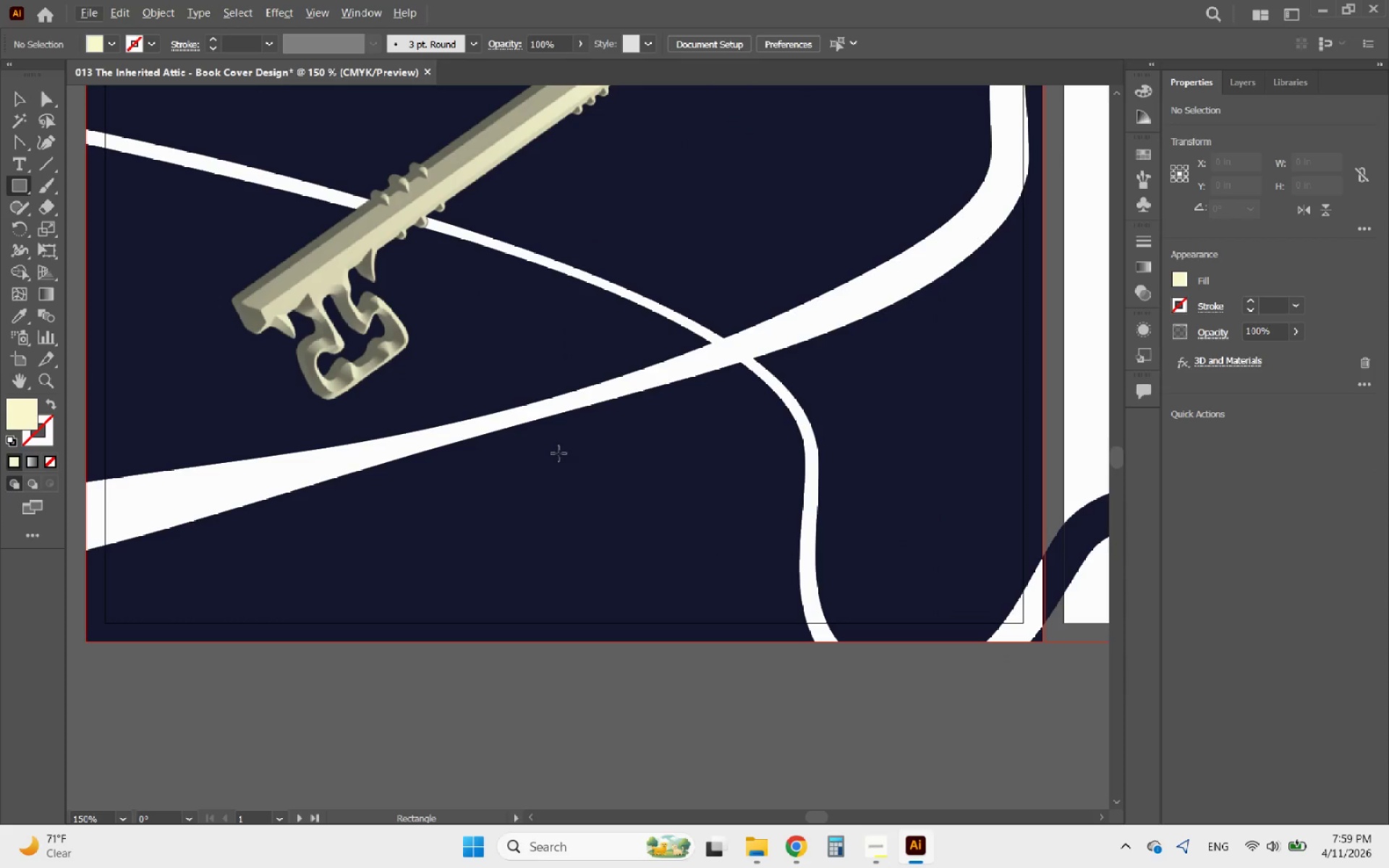 
left_click_drag(start_coordinate=[553, 446], to_coordinate=[624, 543])
 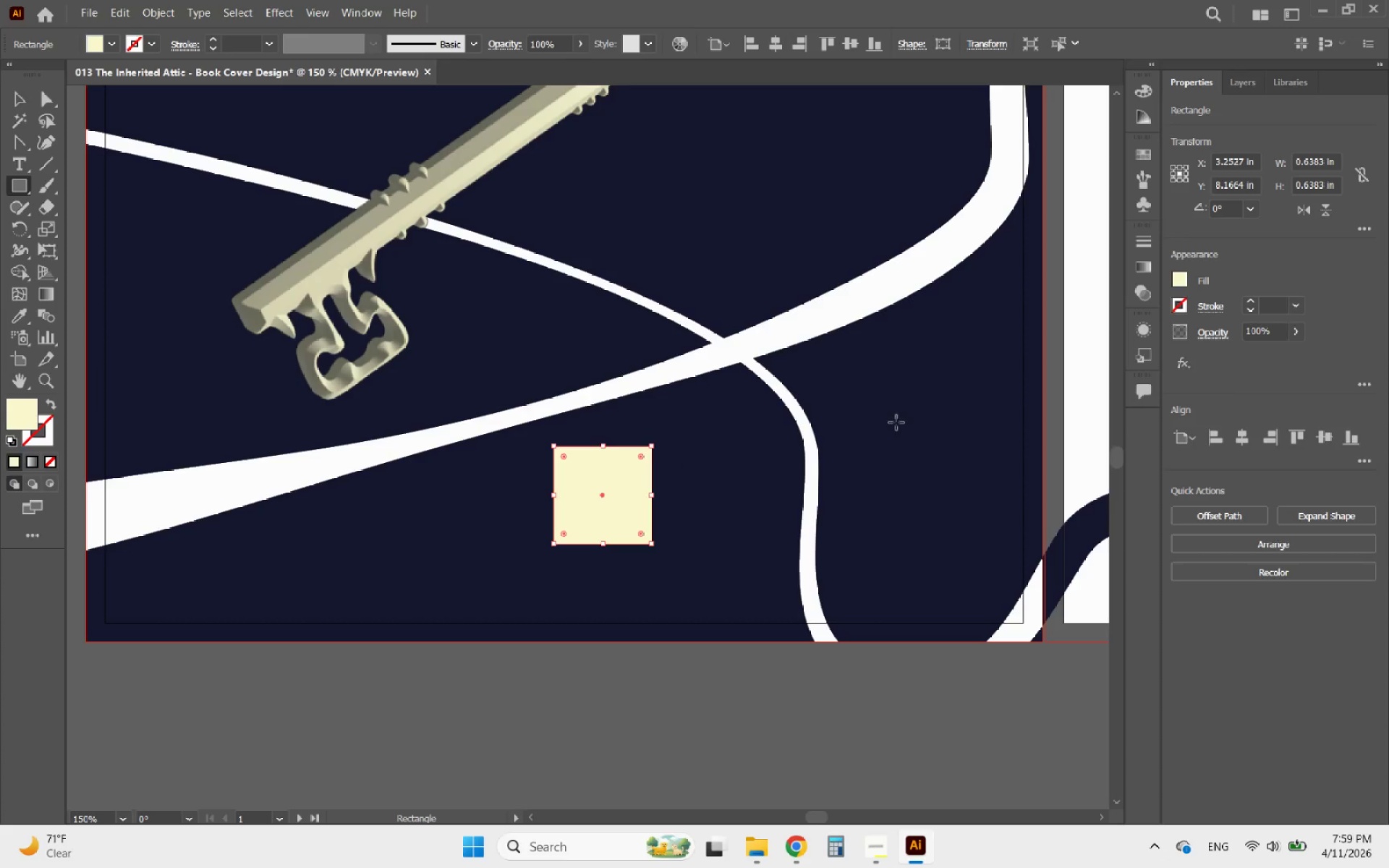 
hold_key(key=ShiftLeft, duration=1.45)
 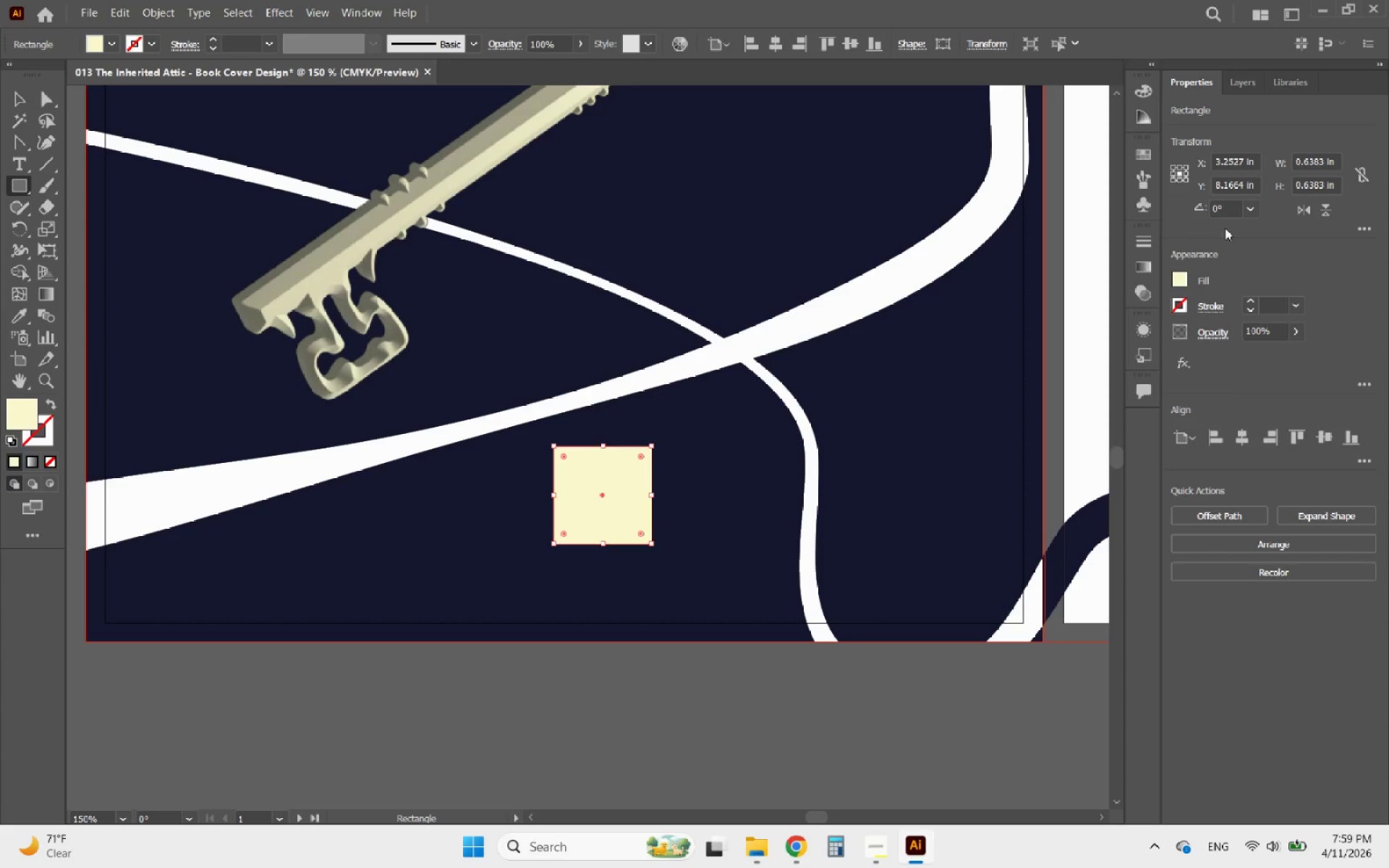 
left_click_drag(start_coordinate=[1223, 203], to_coordinate=[1203, 203])
 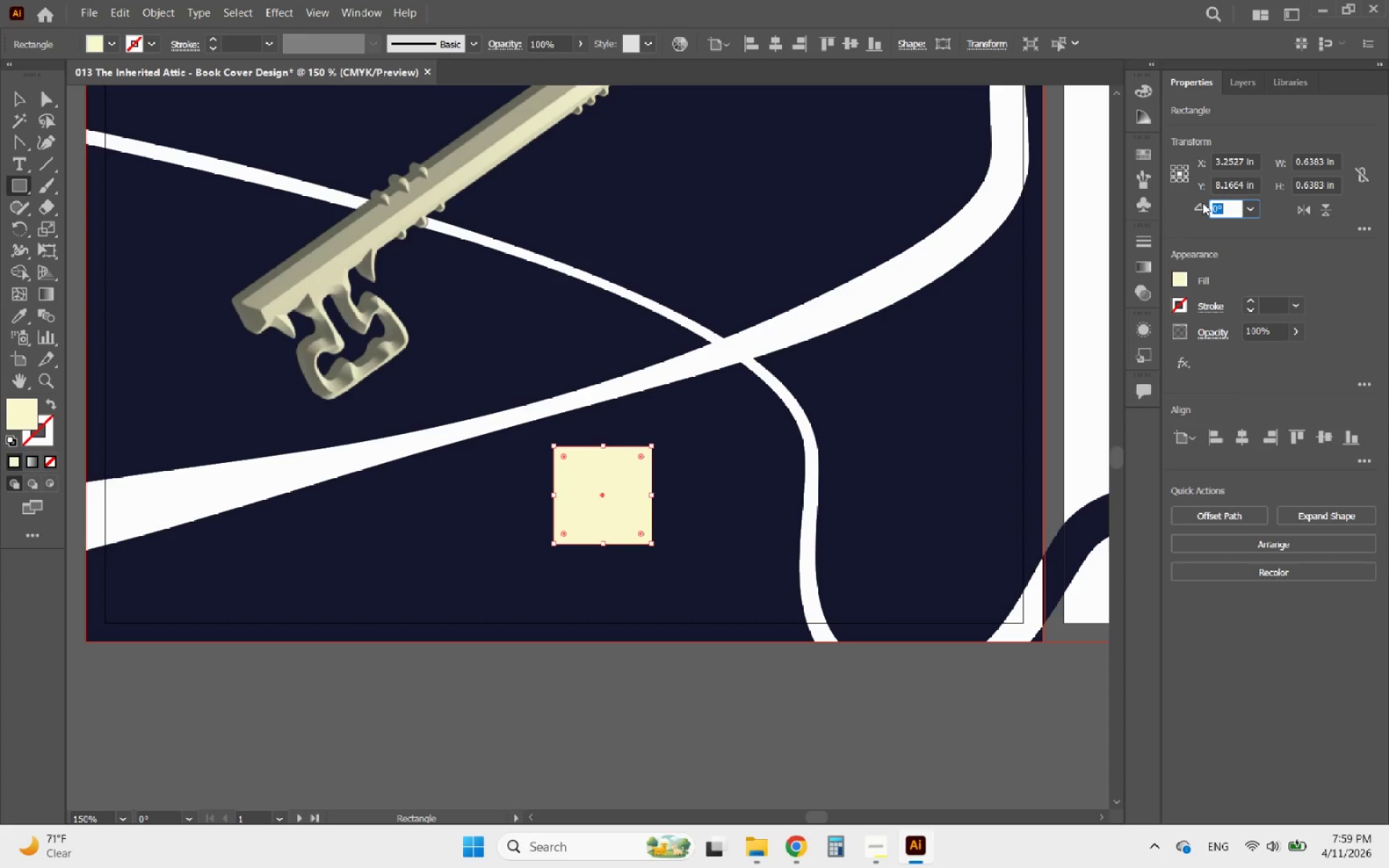 
type(45)
 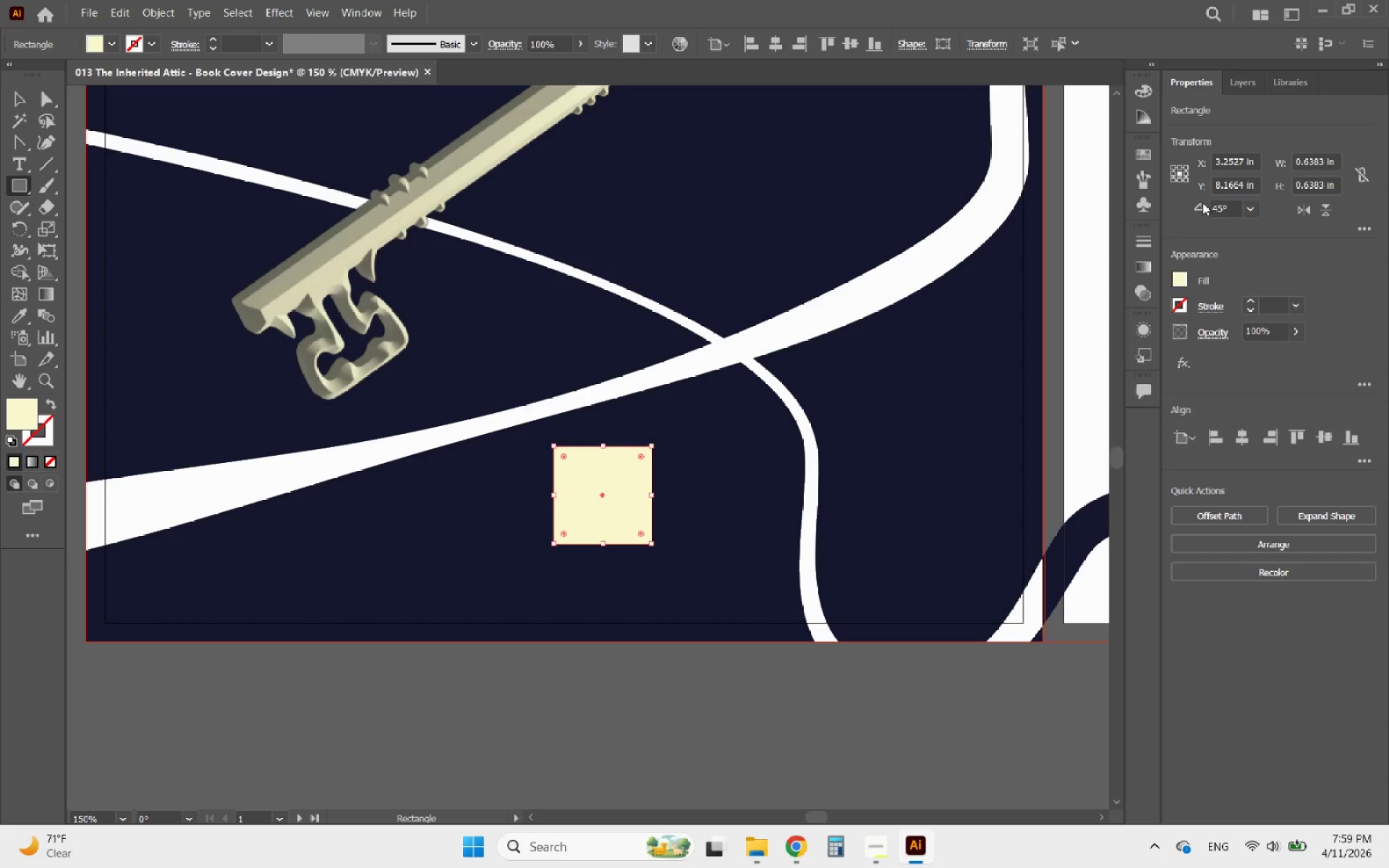 
key(Enter)
 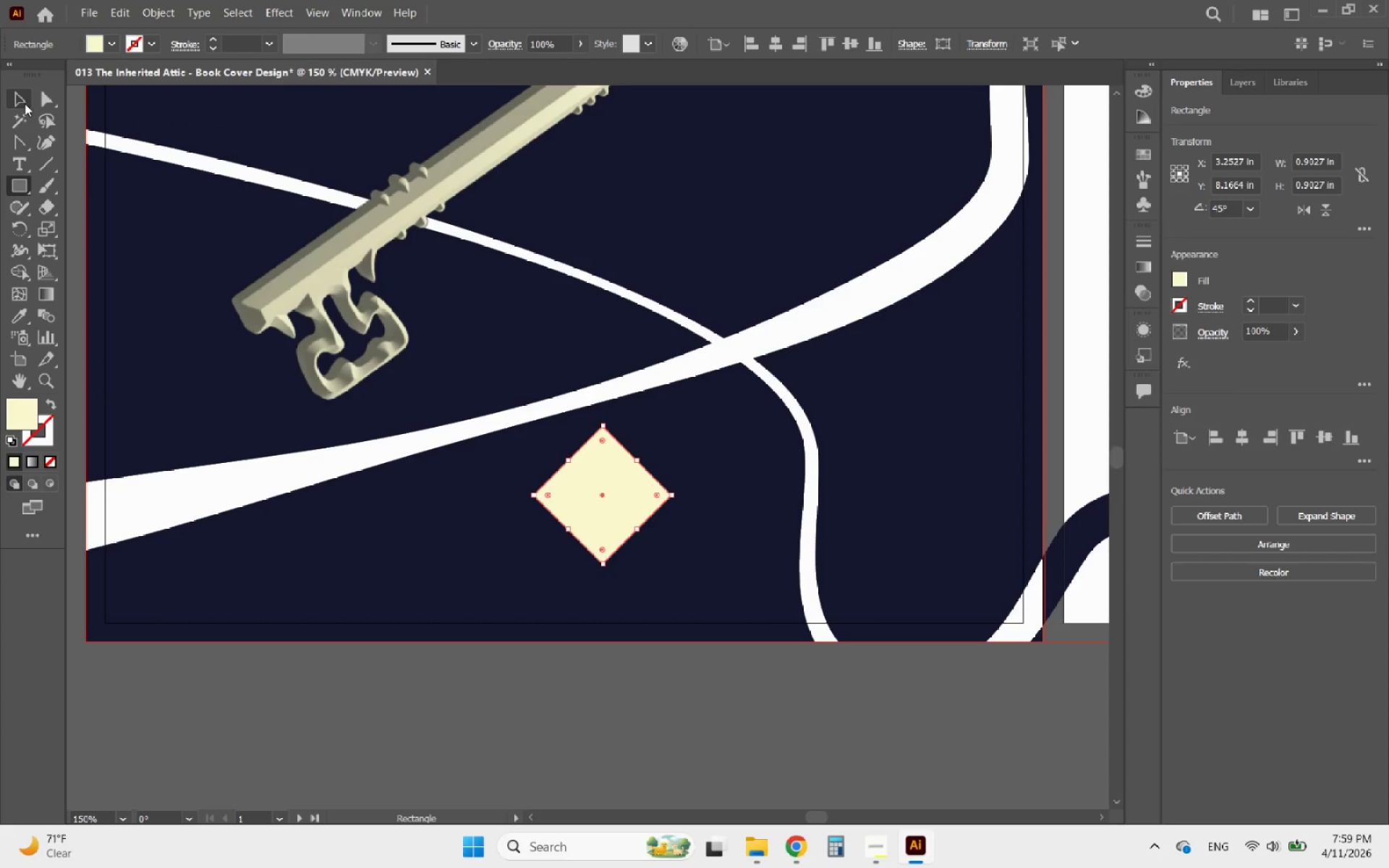 
right_click([16, 142])
 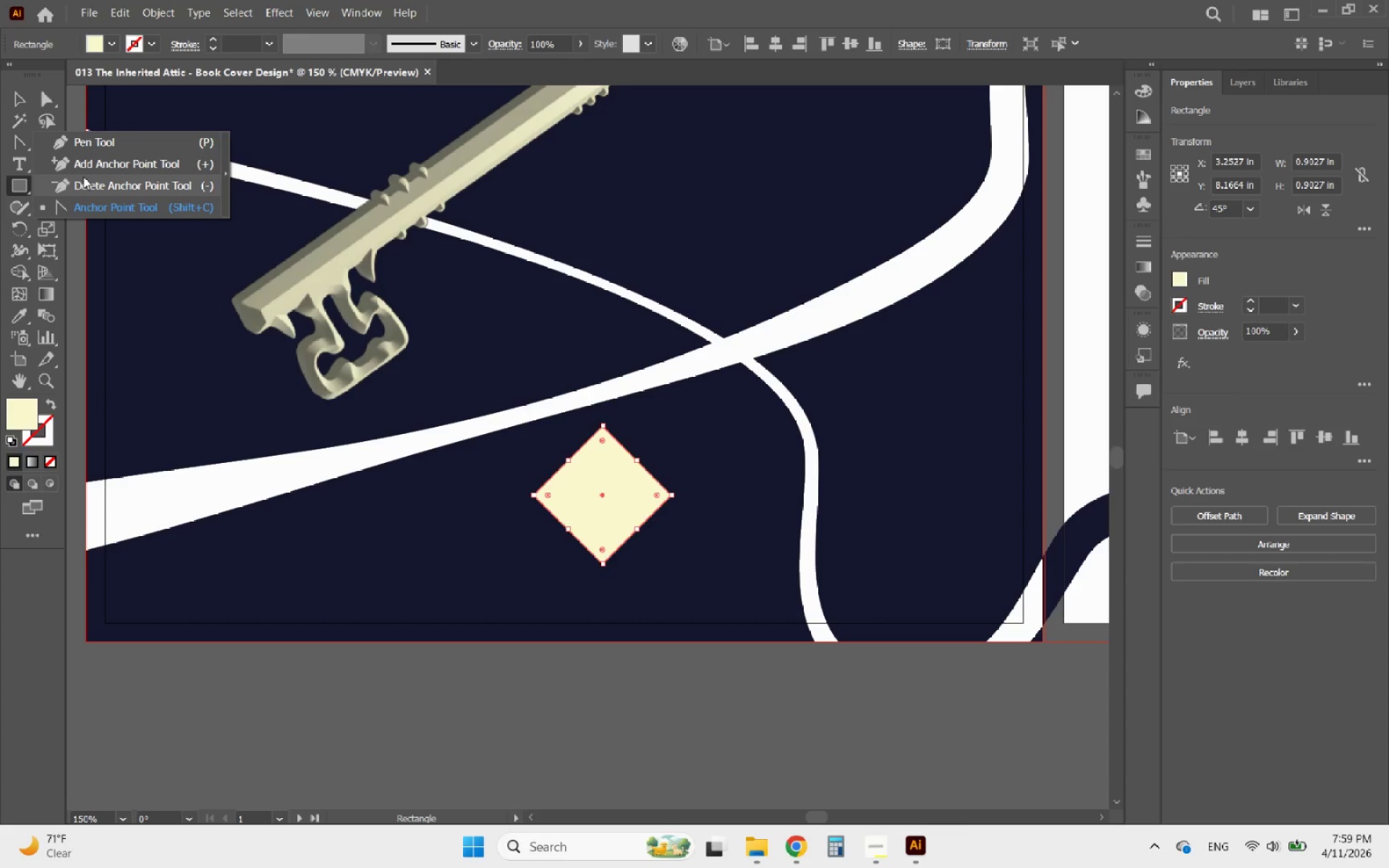 
left_click([82, 179])
 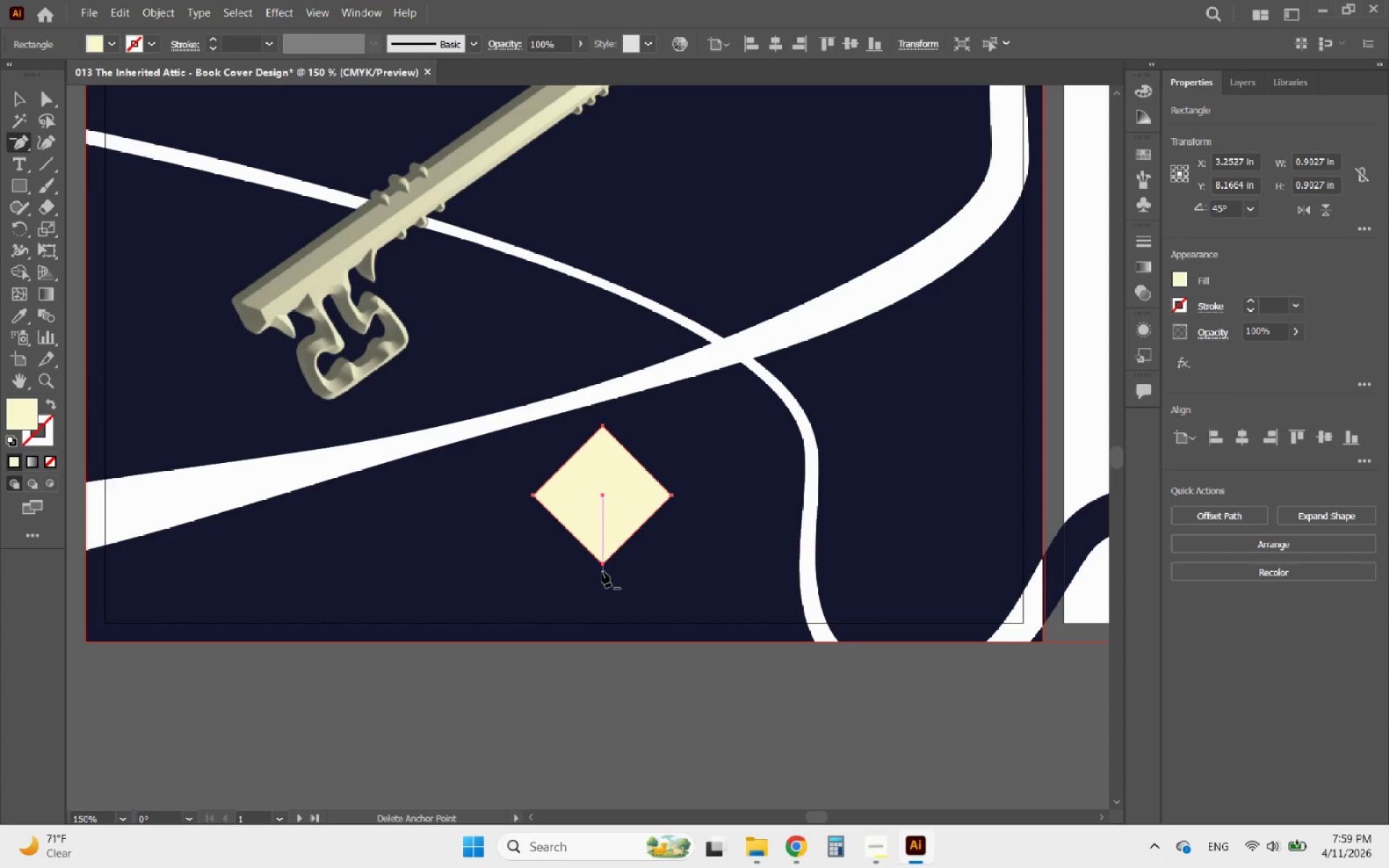 
left_click([605, 564])
 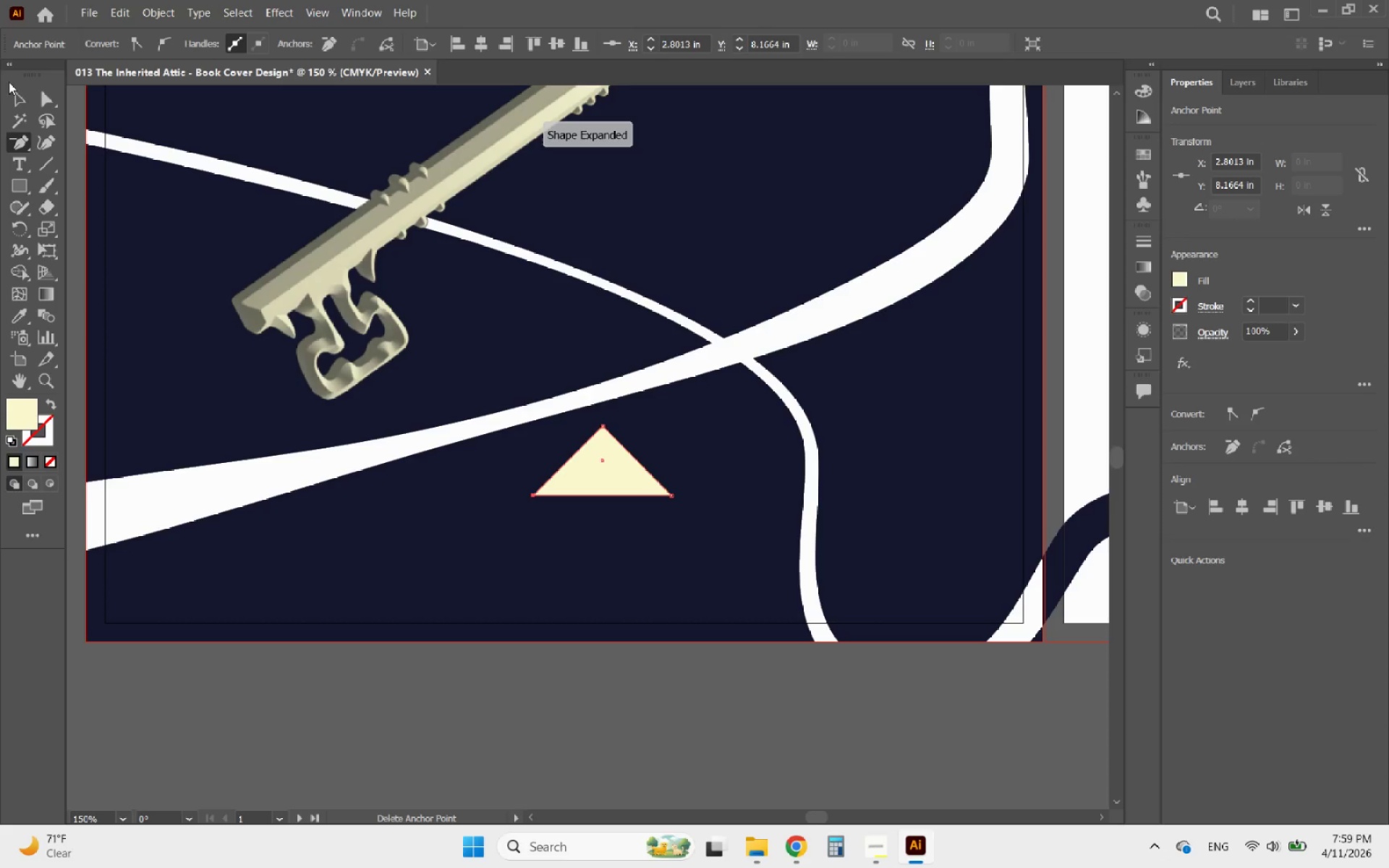 
left_click([12, 88])
 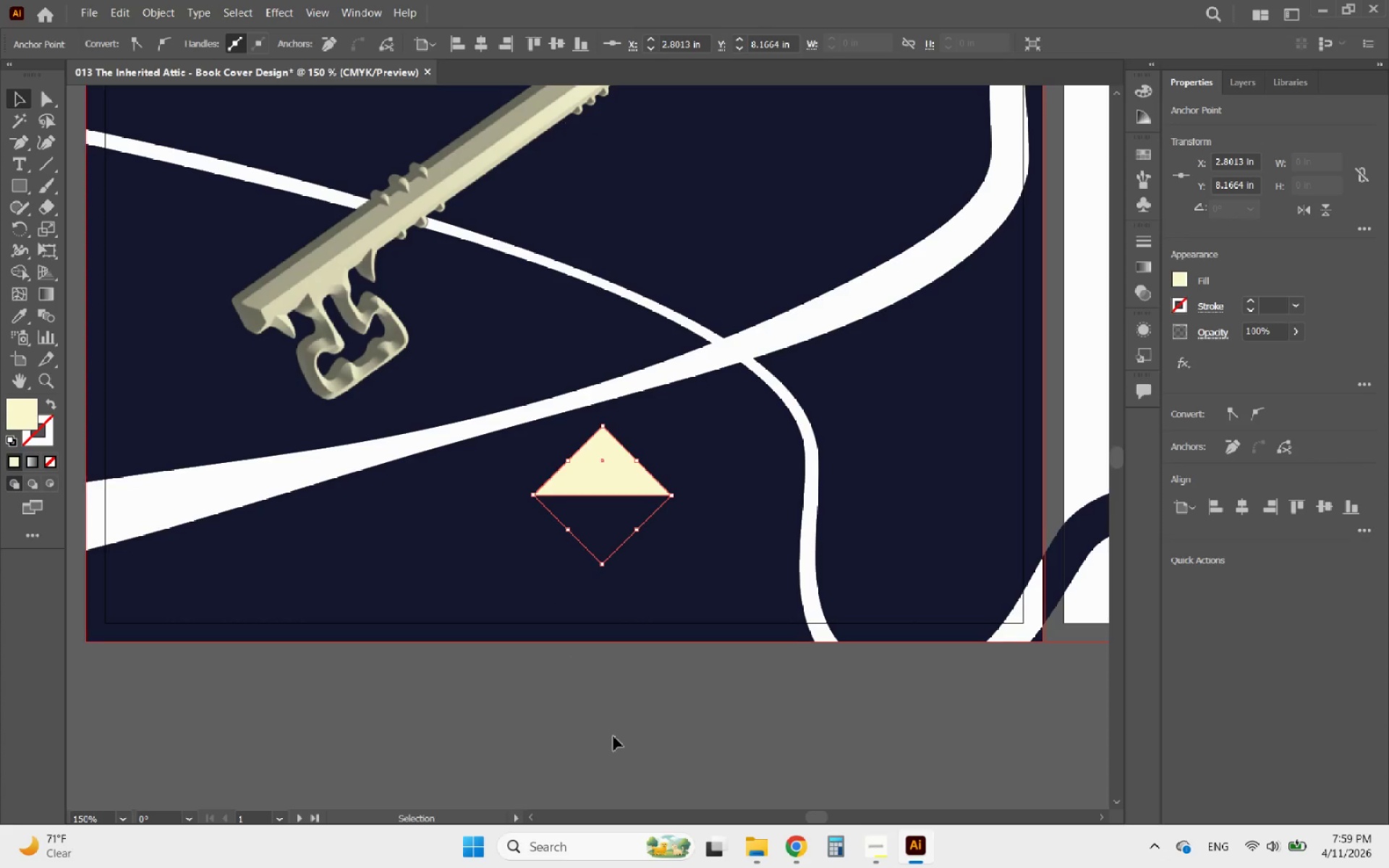 
left_click([616, 743])
 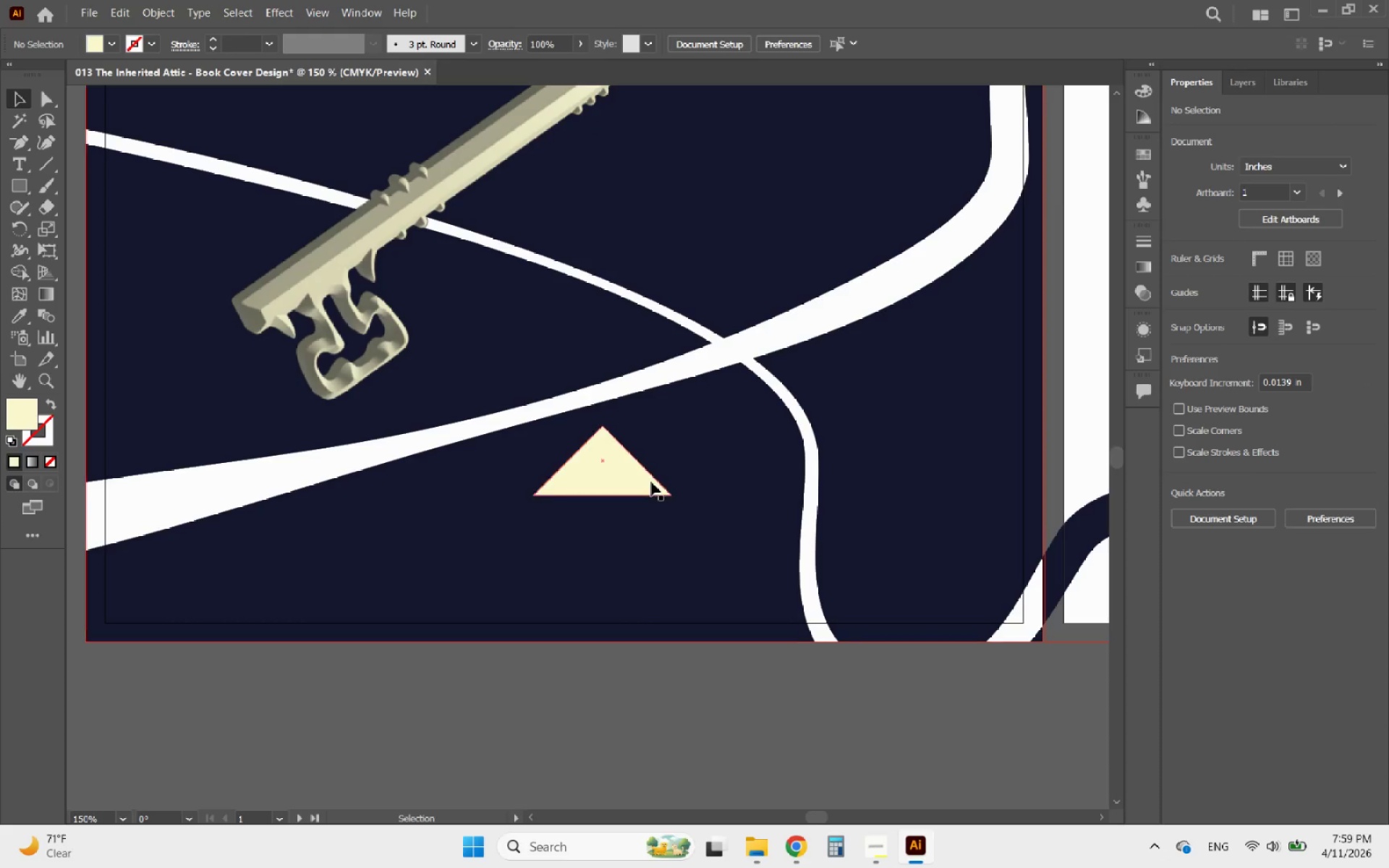 
left_click([651, 481])
 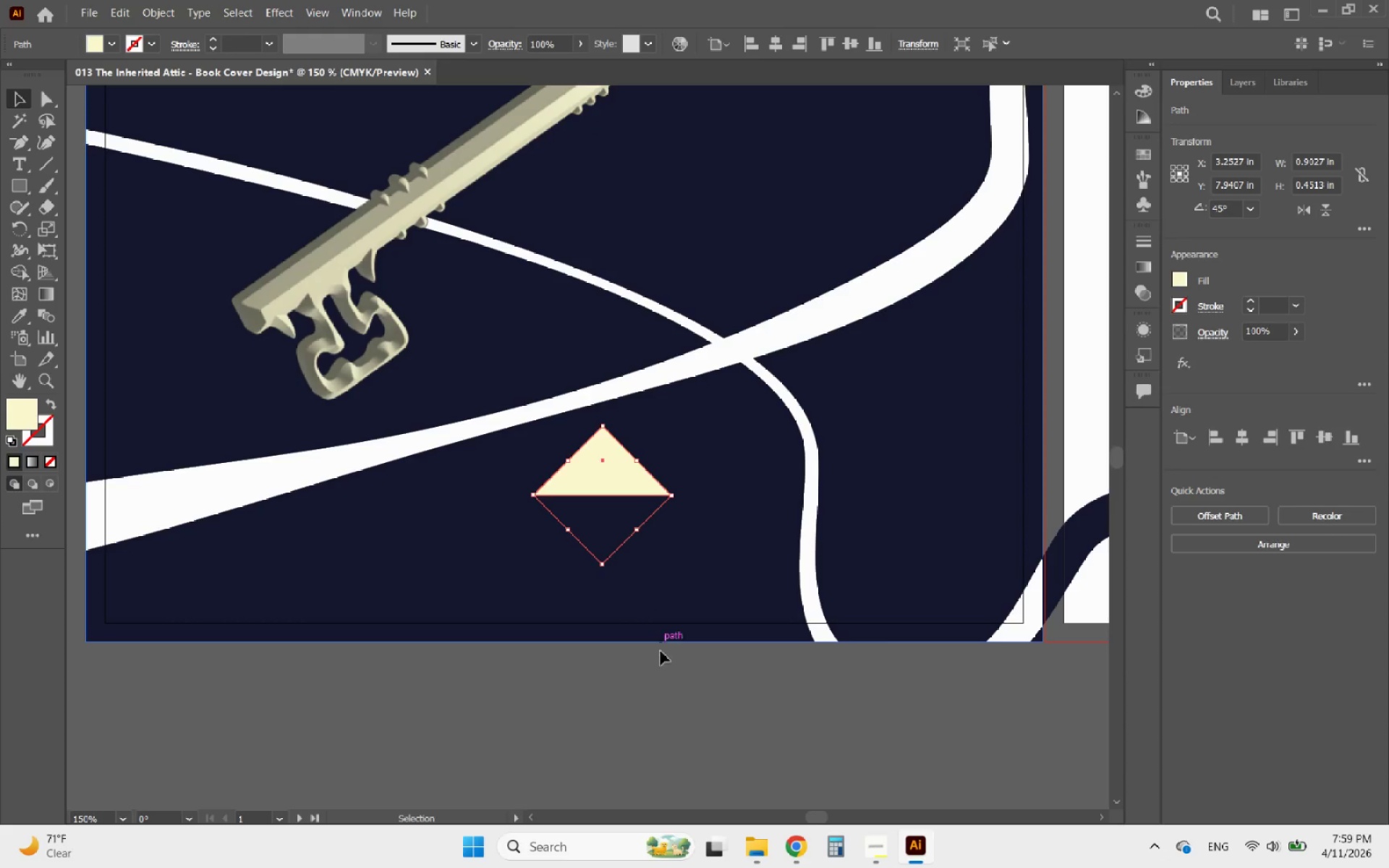 
left_click([660, 662])
 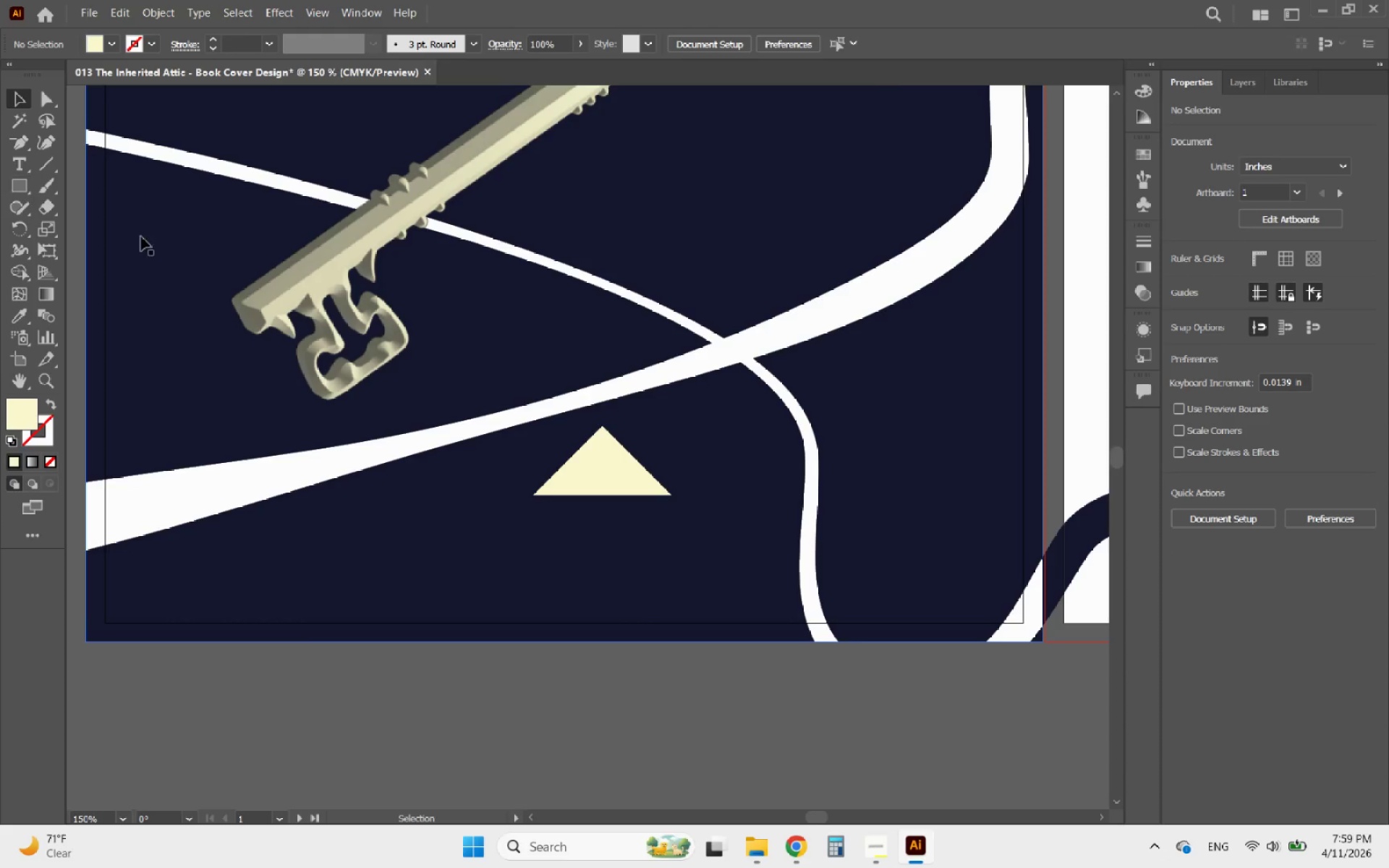 
left_click([590, 467])
 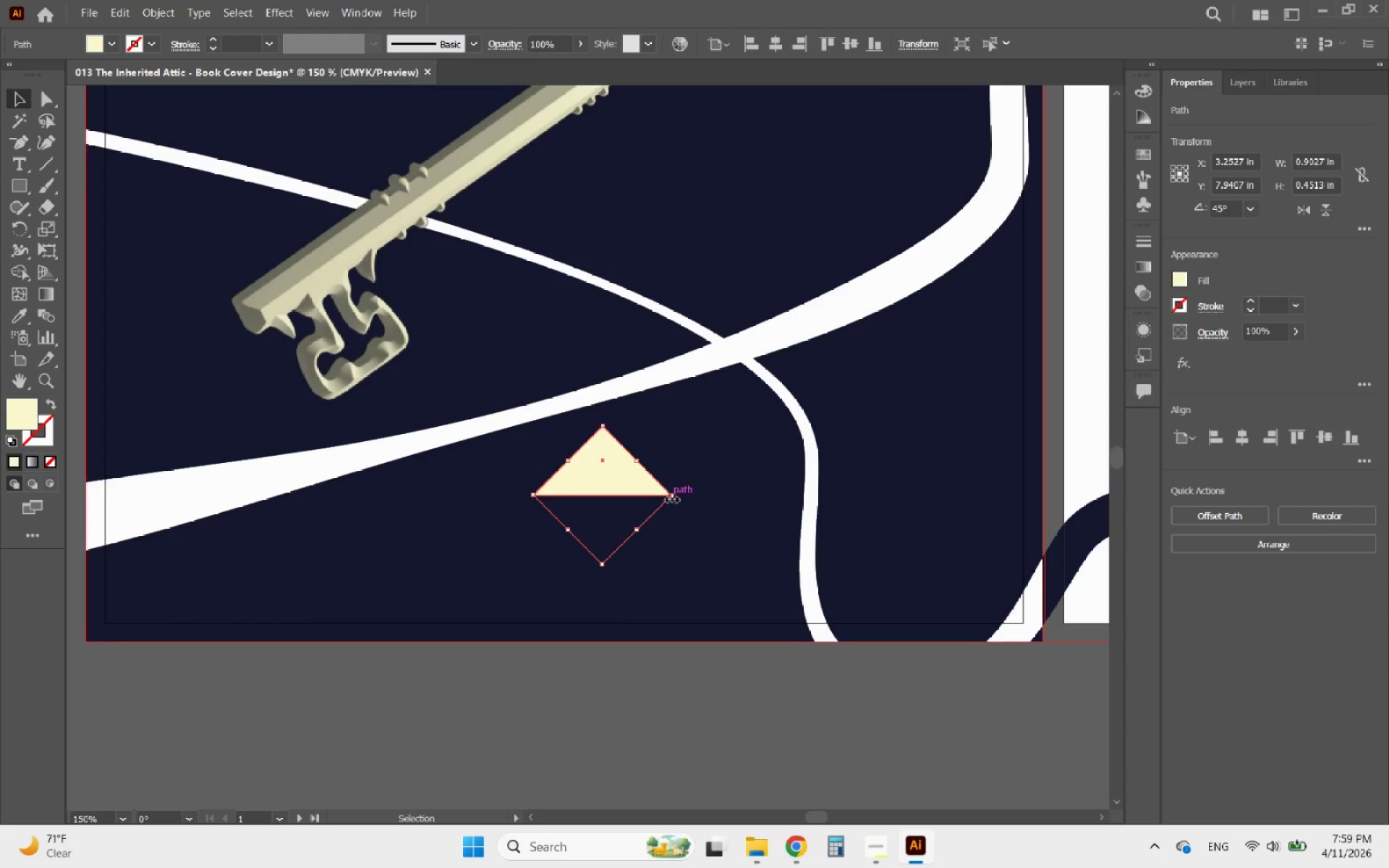 
left_click_drag(start_coordinate=[670, 498], to_coordinate=[583, 512])
 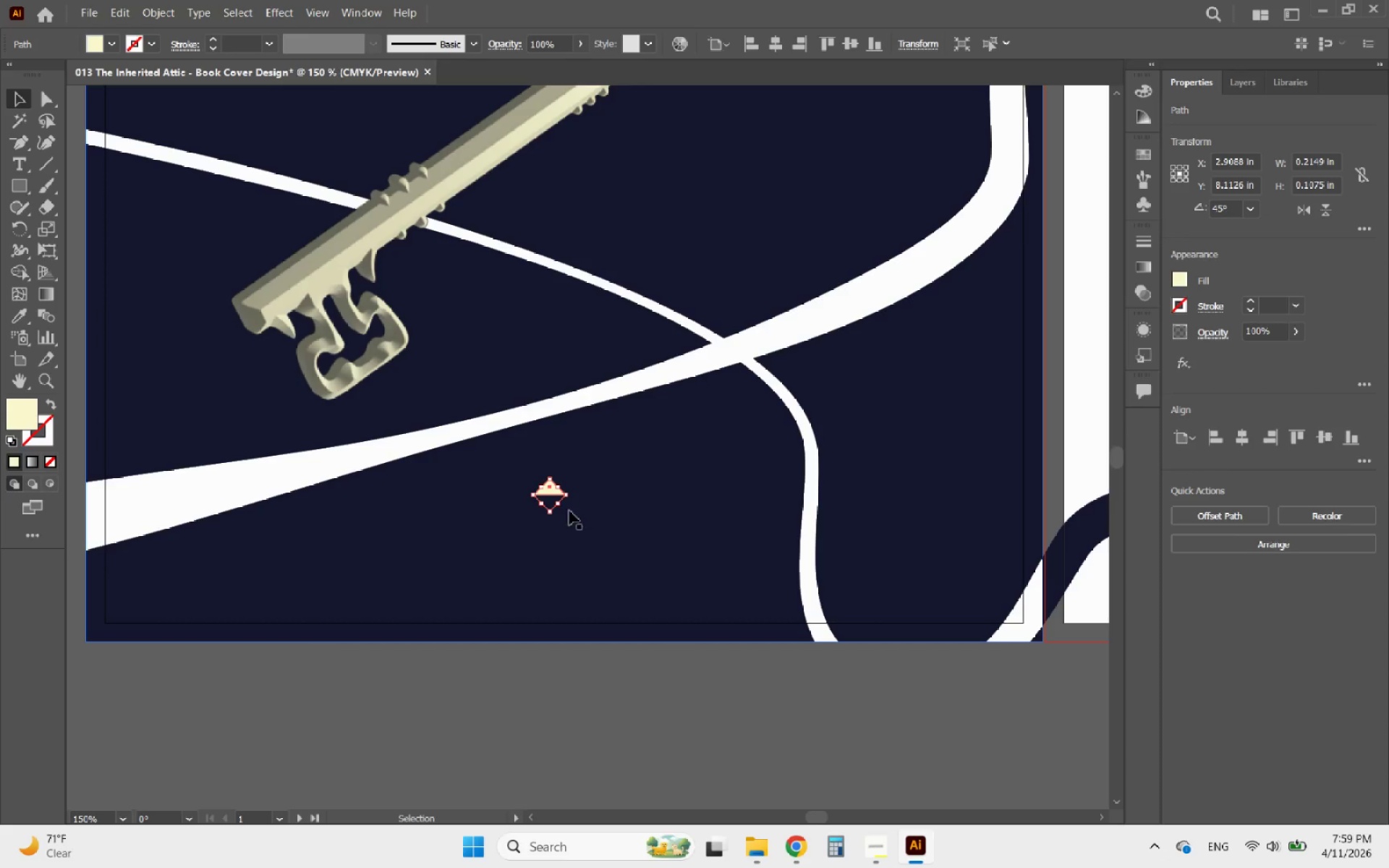 
hold_key(key=ShiftLeft, duration=1.42)
 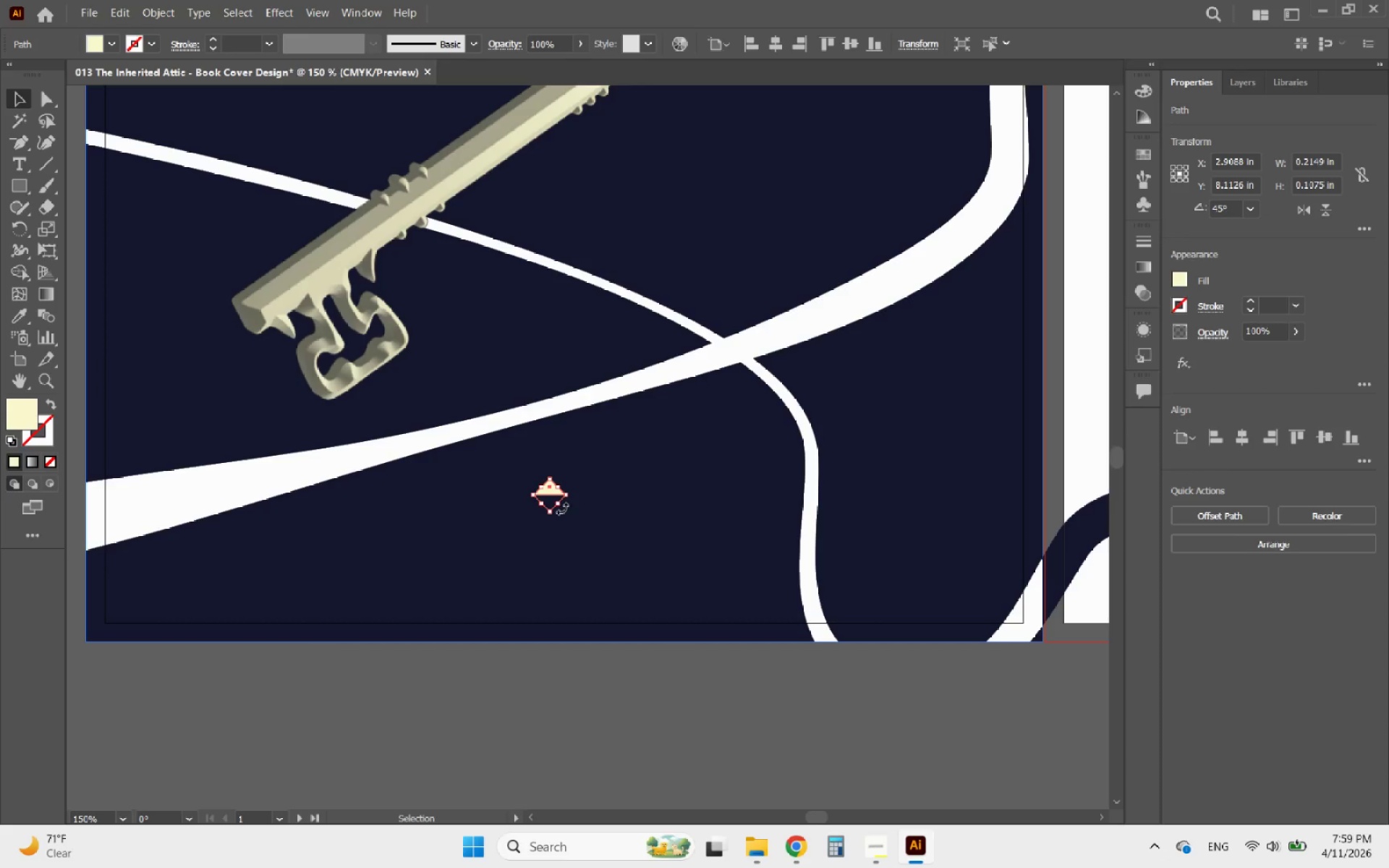 
hold_key(key=AltLeft, duration=0.52)
scroll: coordinate [558, 507], scroll_direction: up, amount: 3.0
 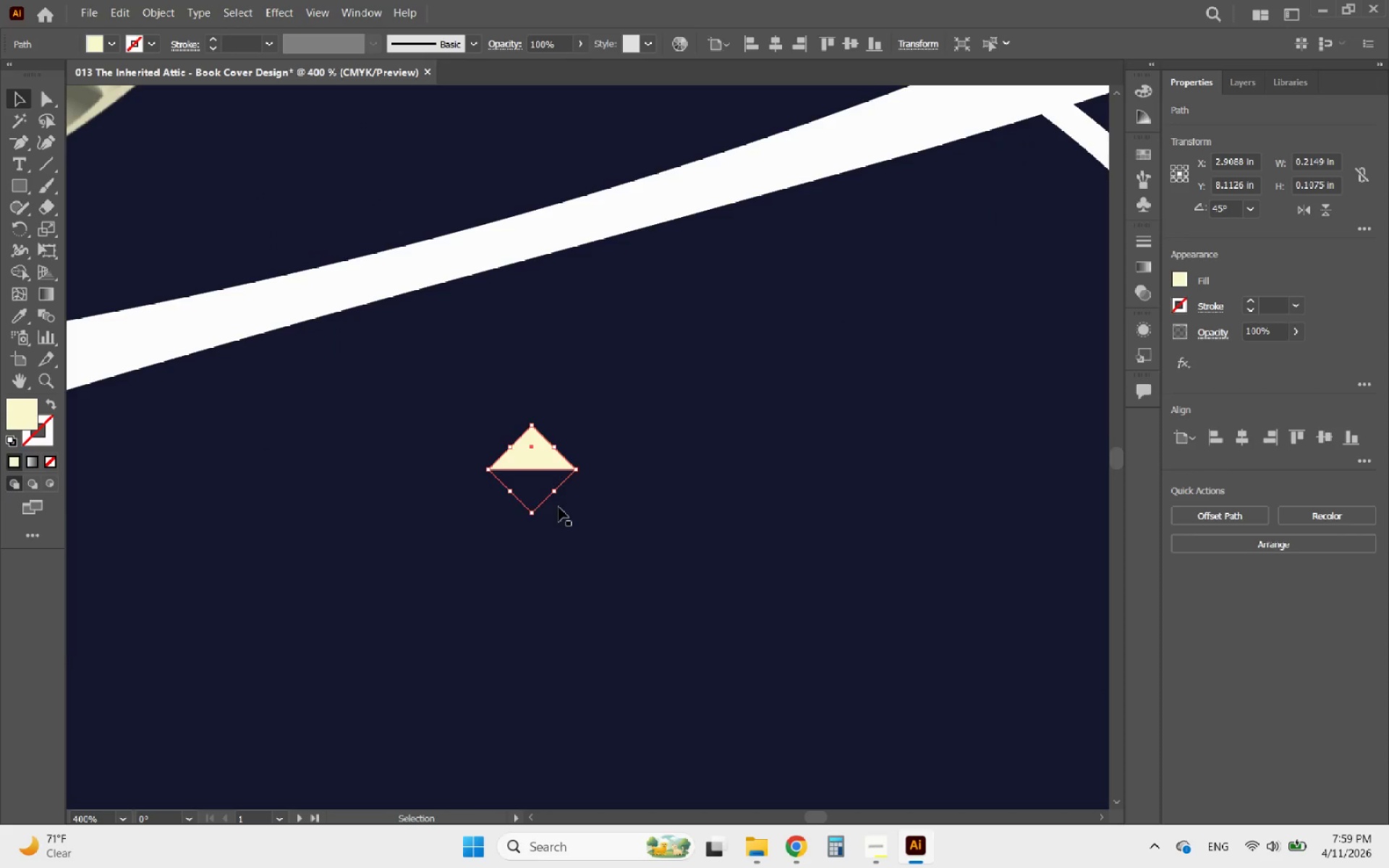 
key(Control+Z)
 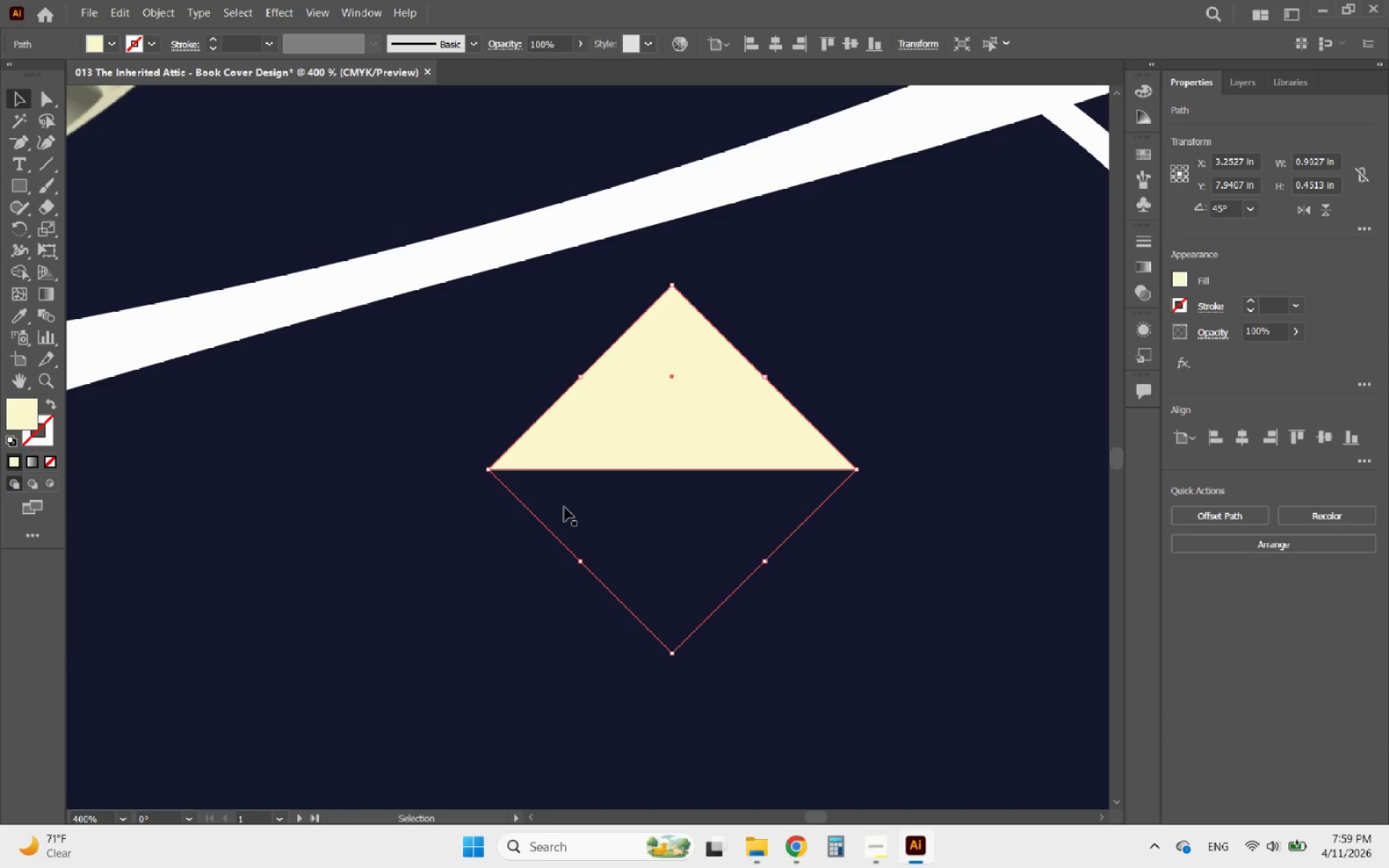 
key(Control+Z)
 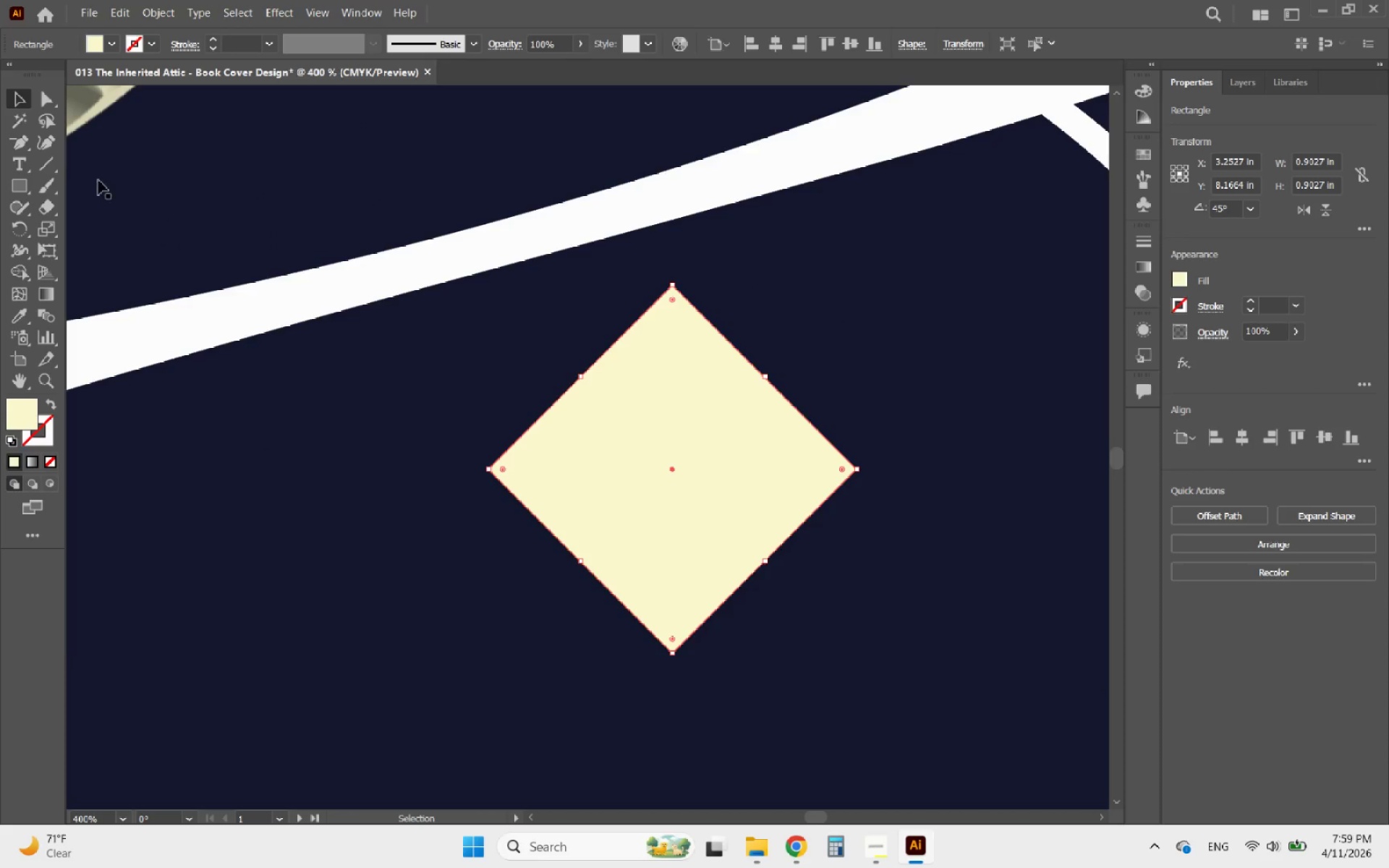 
mouse_move([23, 138])
 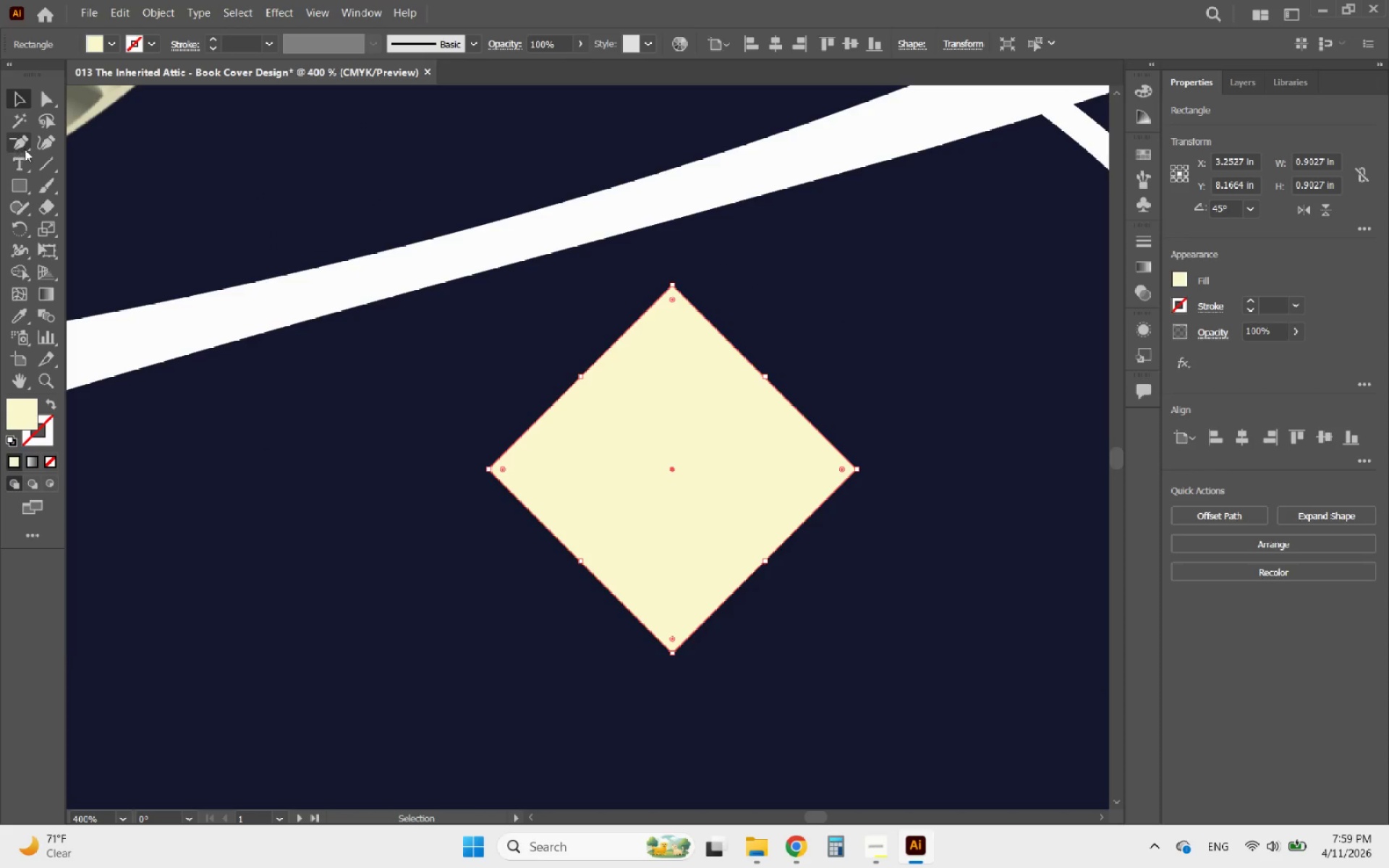 
hold_key(key=AltLeft, duration=0.52)
scroll: coordinate [484, 345], scroll_direction: down, amount: 4.0
 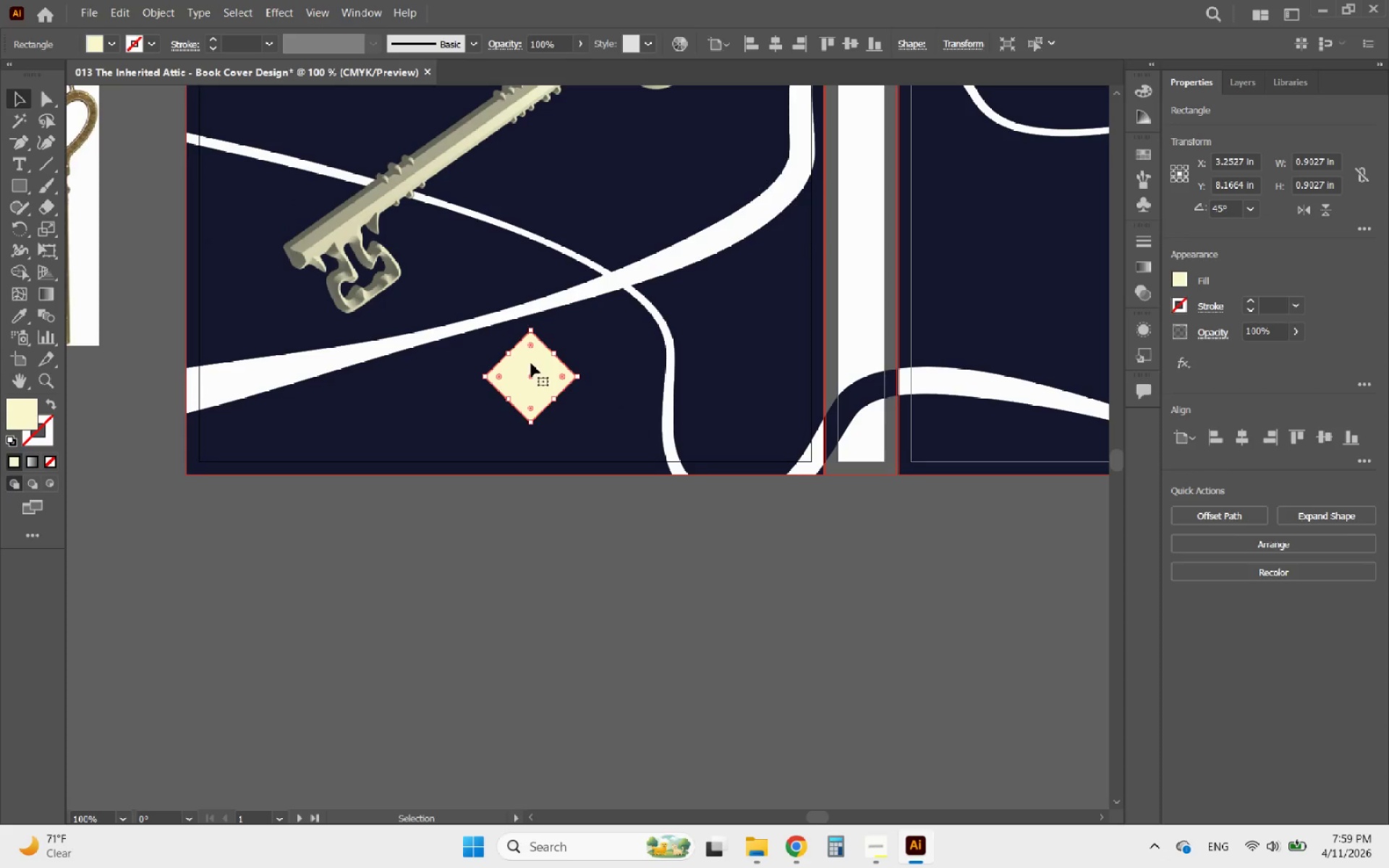 
left_click_drag(start_coordinate=[531, 363], to_coordinate=[536, 524])
 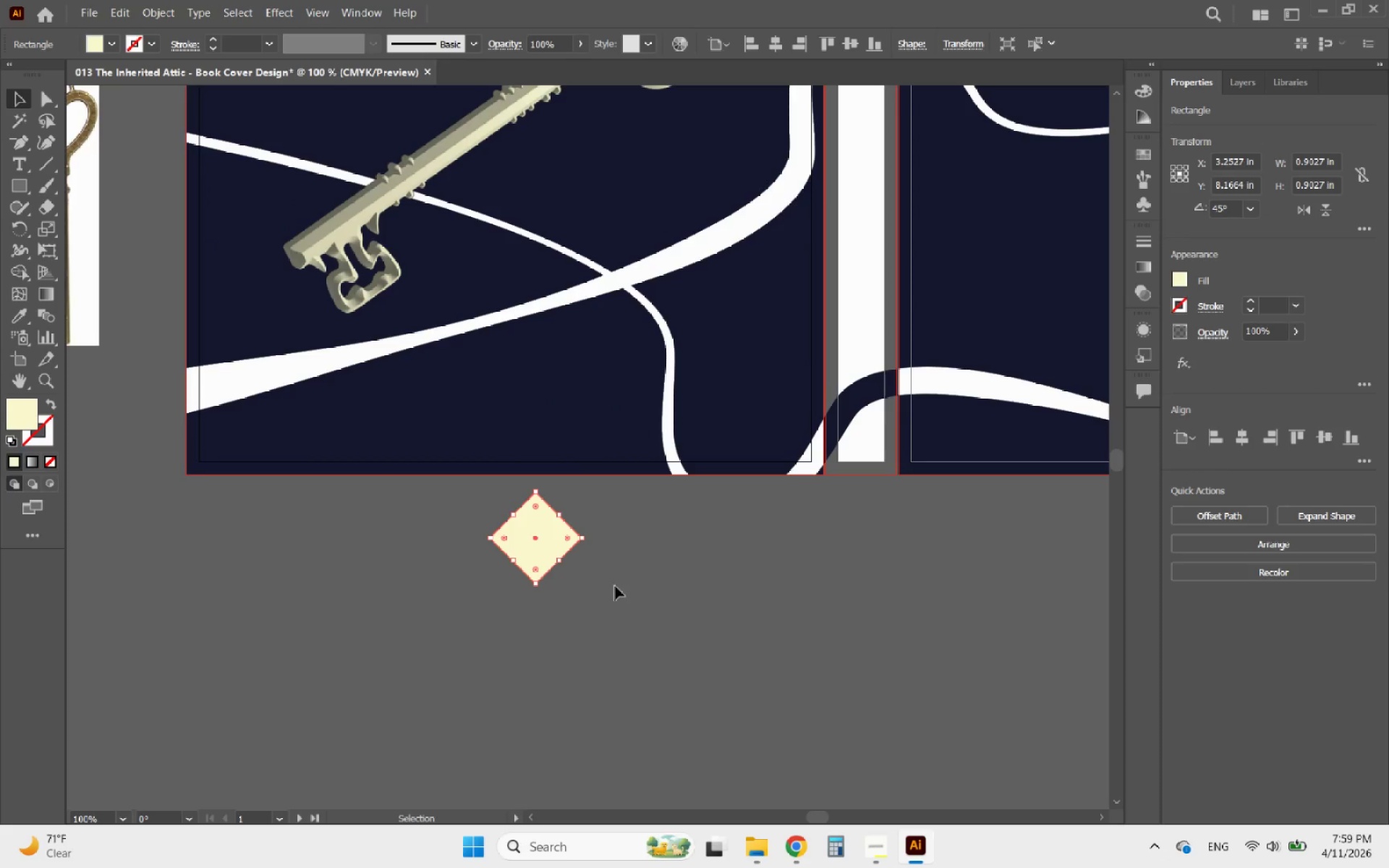 
left_click([619, 593])
 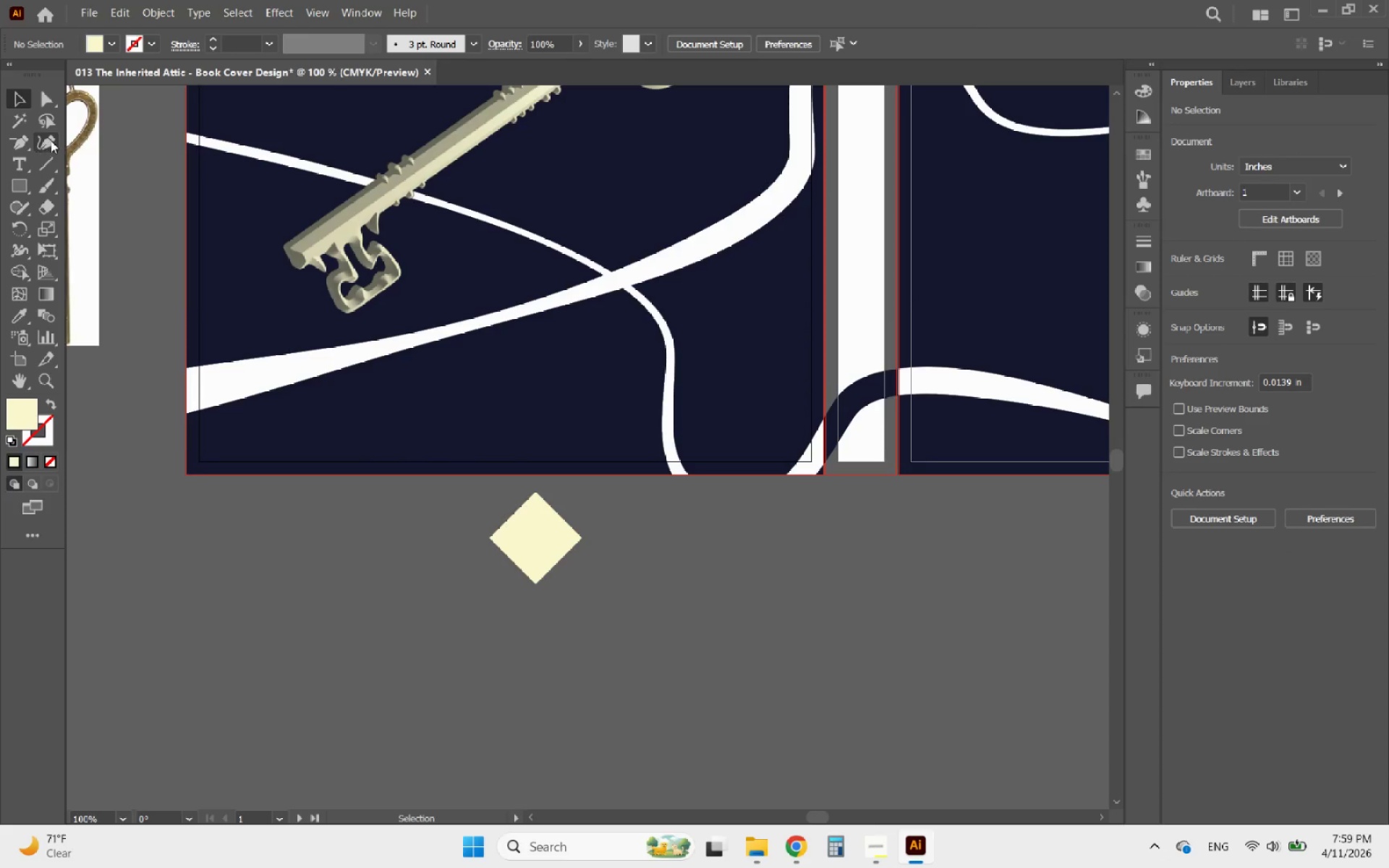 
right_click([22, 140])
 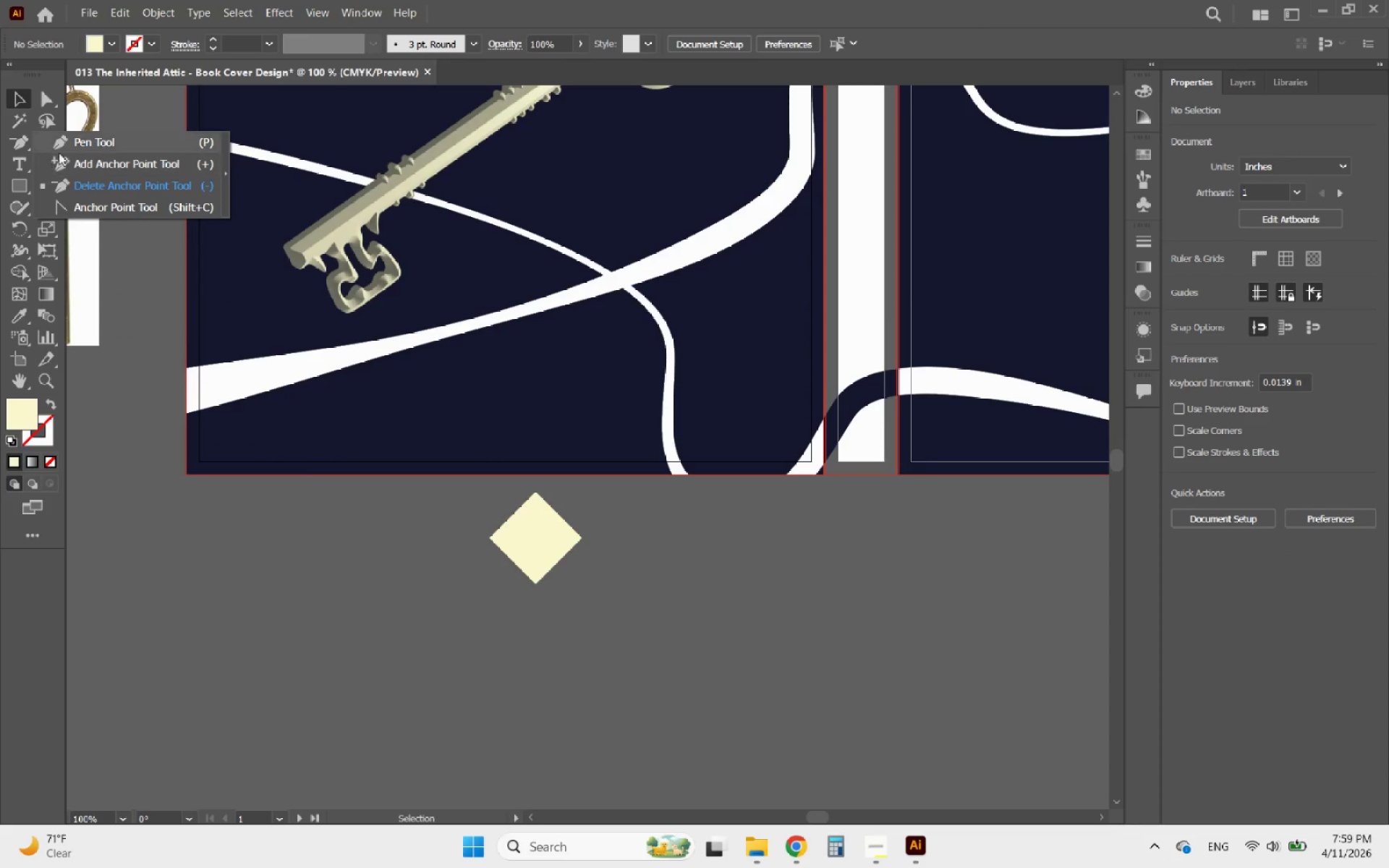 
left_click([73, 147])
 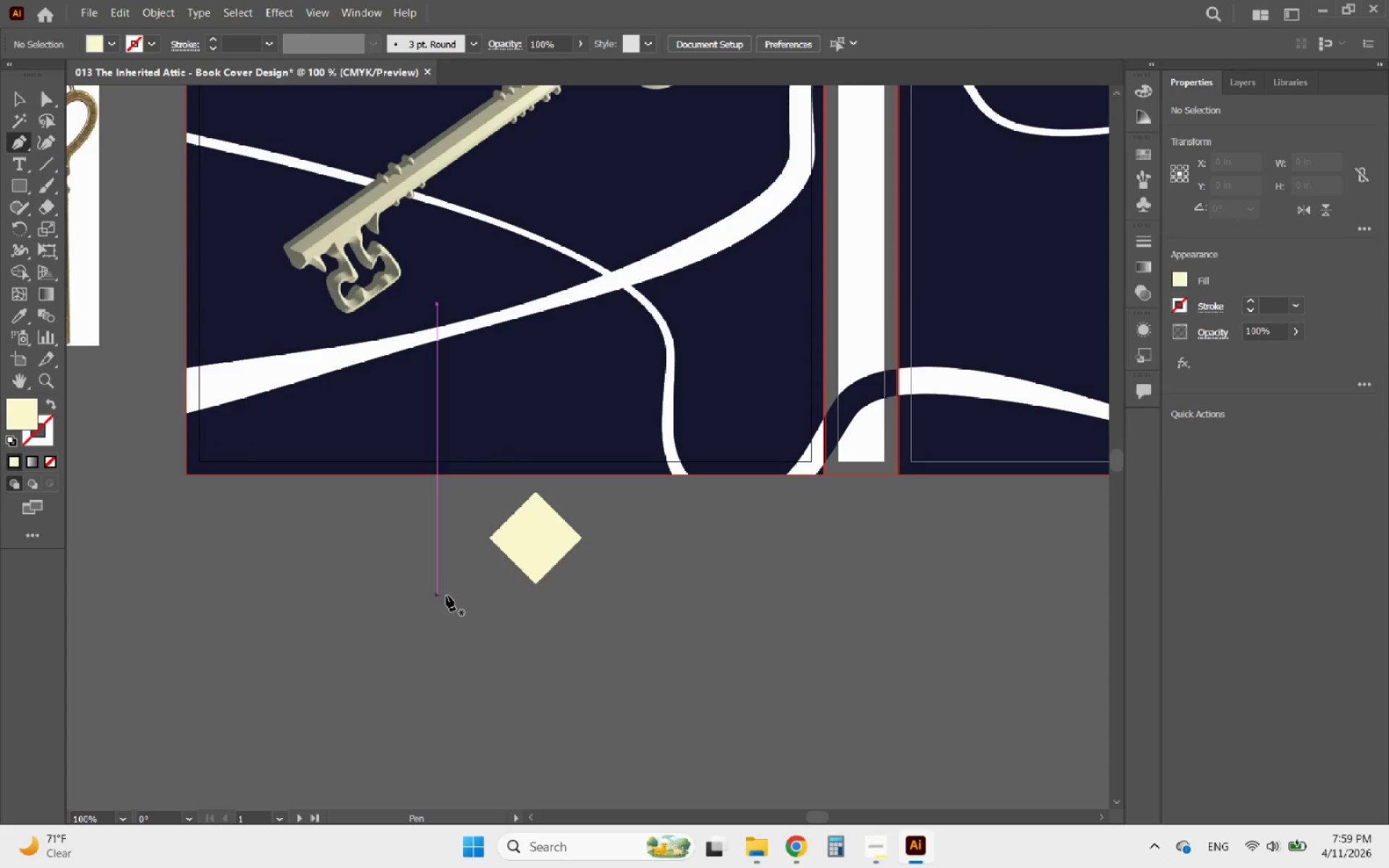 
hold_key(key=AltLeft, duration=0.34)
scroll: coordinate [560, 582], scroll_direction: up, amount: 2.0
 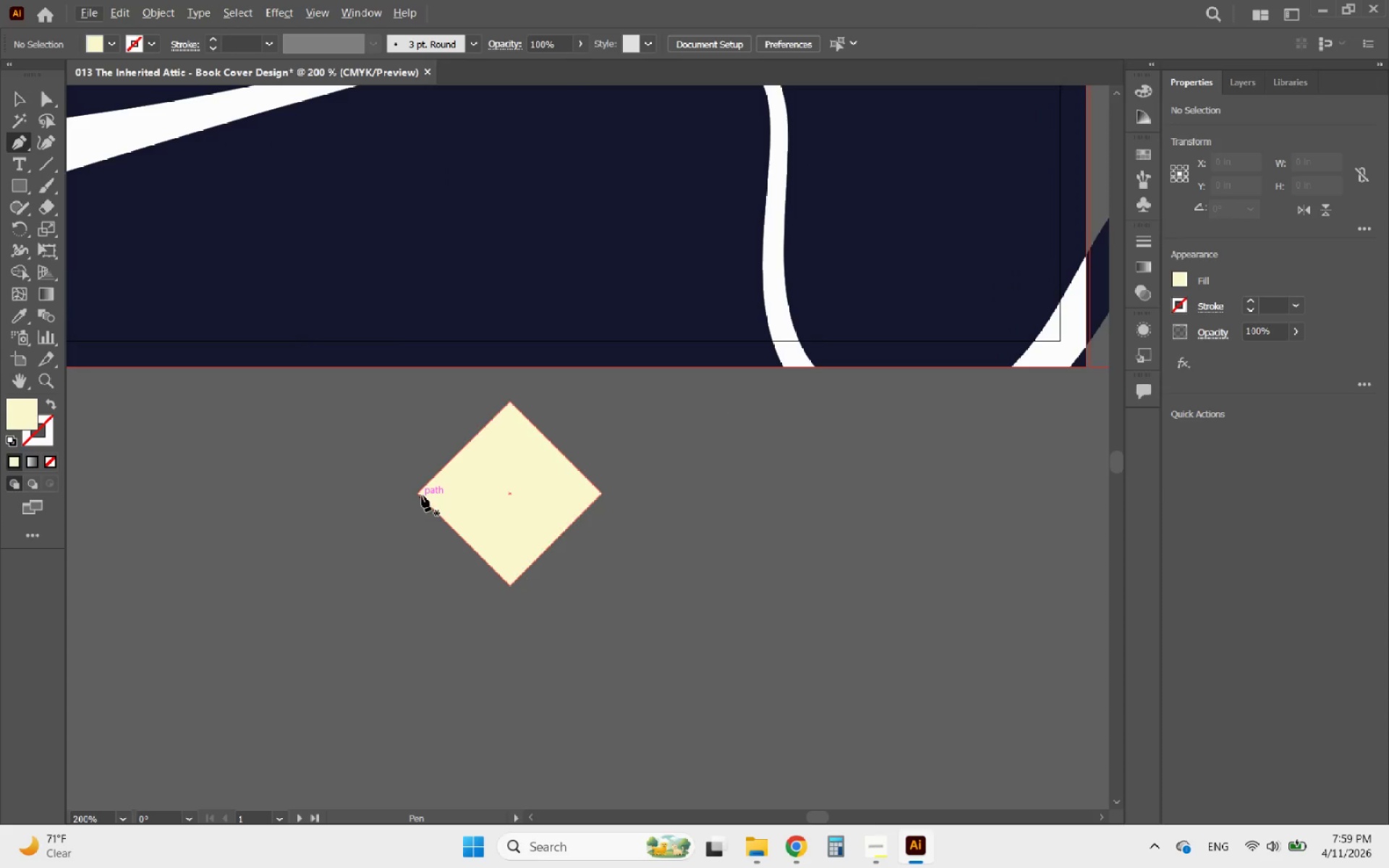 
left_click([417, 495])
 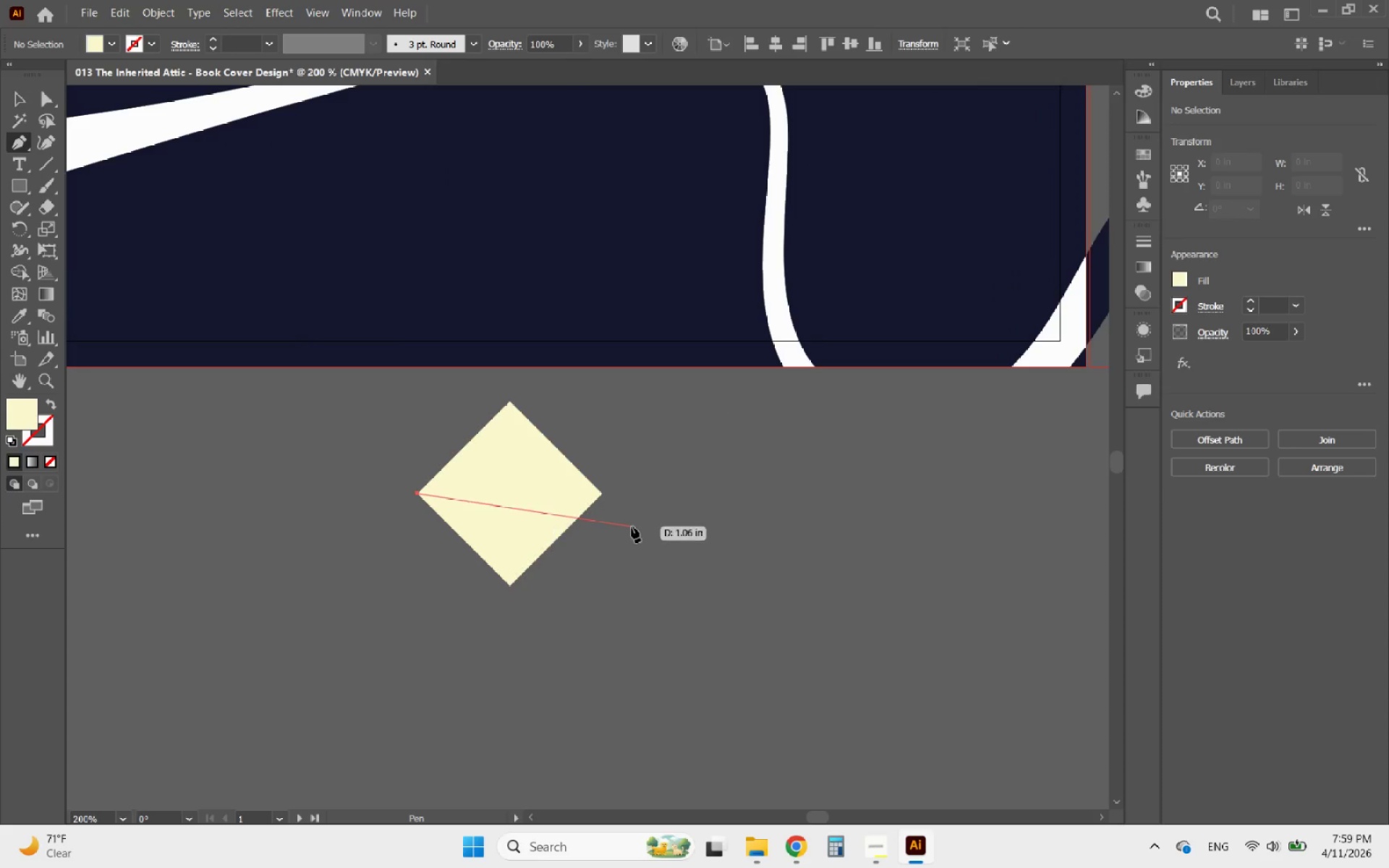 
hold_key(key=ShiftLeft, duration=0.7)
left_click([725, 490])
 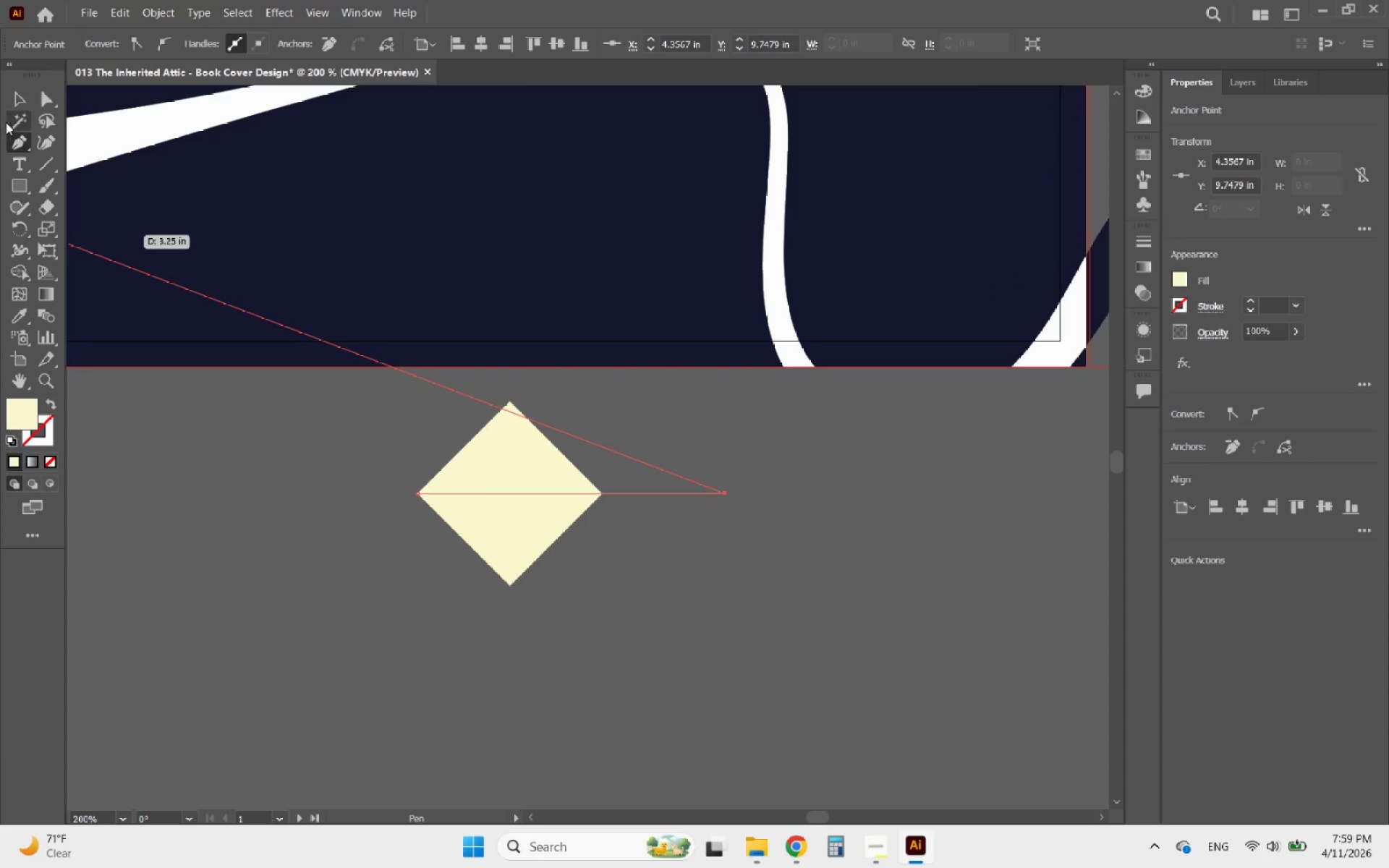 
left_click([14, 93])
 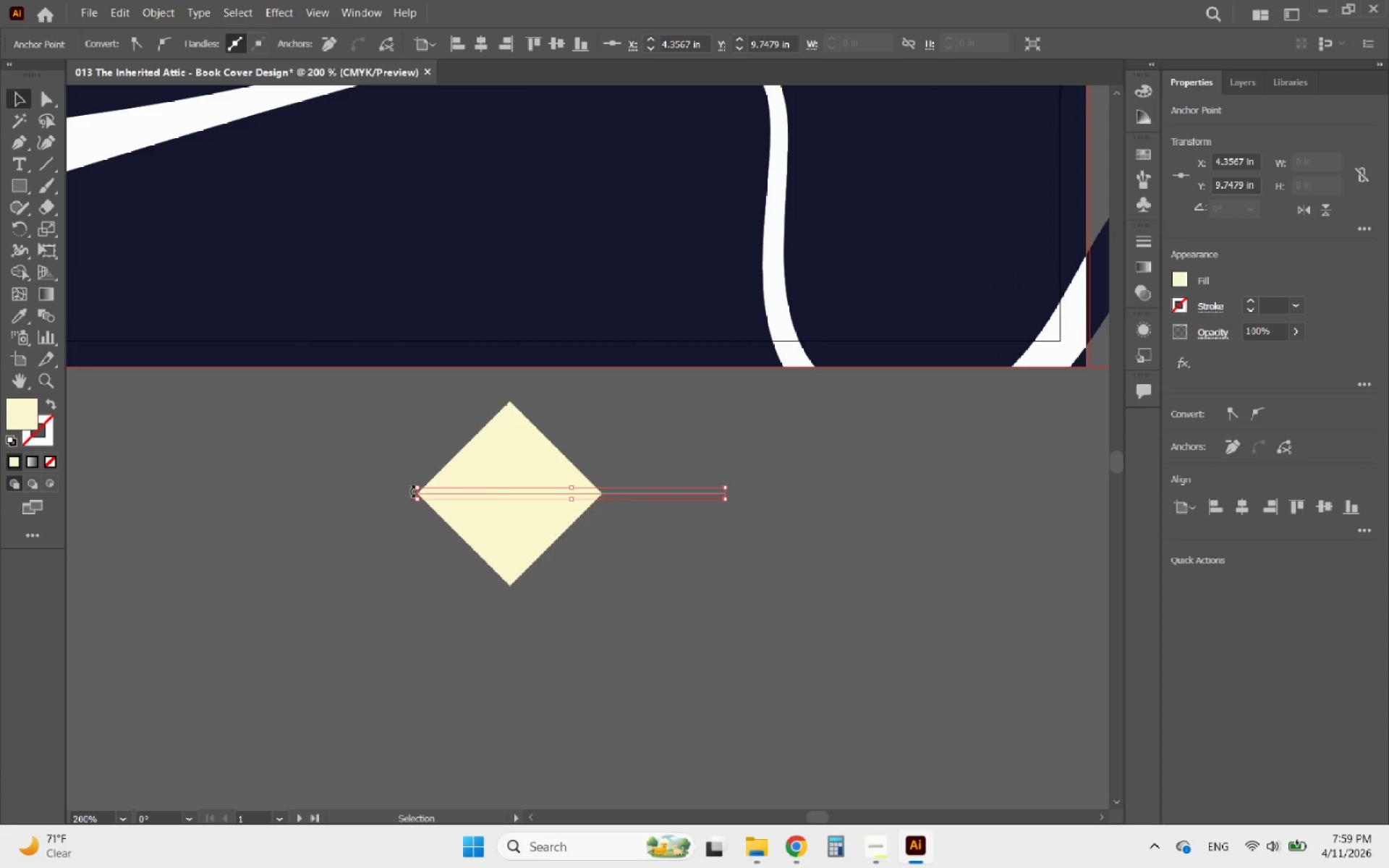 
left_click_drag(start_coordinate=[417, 491], to_coordinate=[307, 484])
 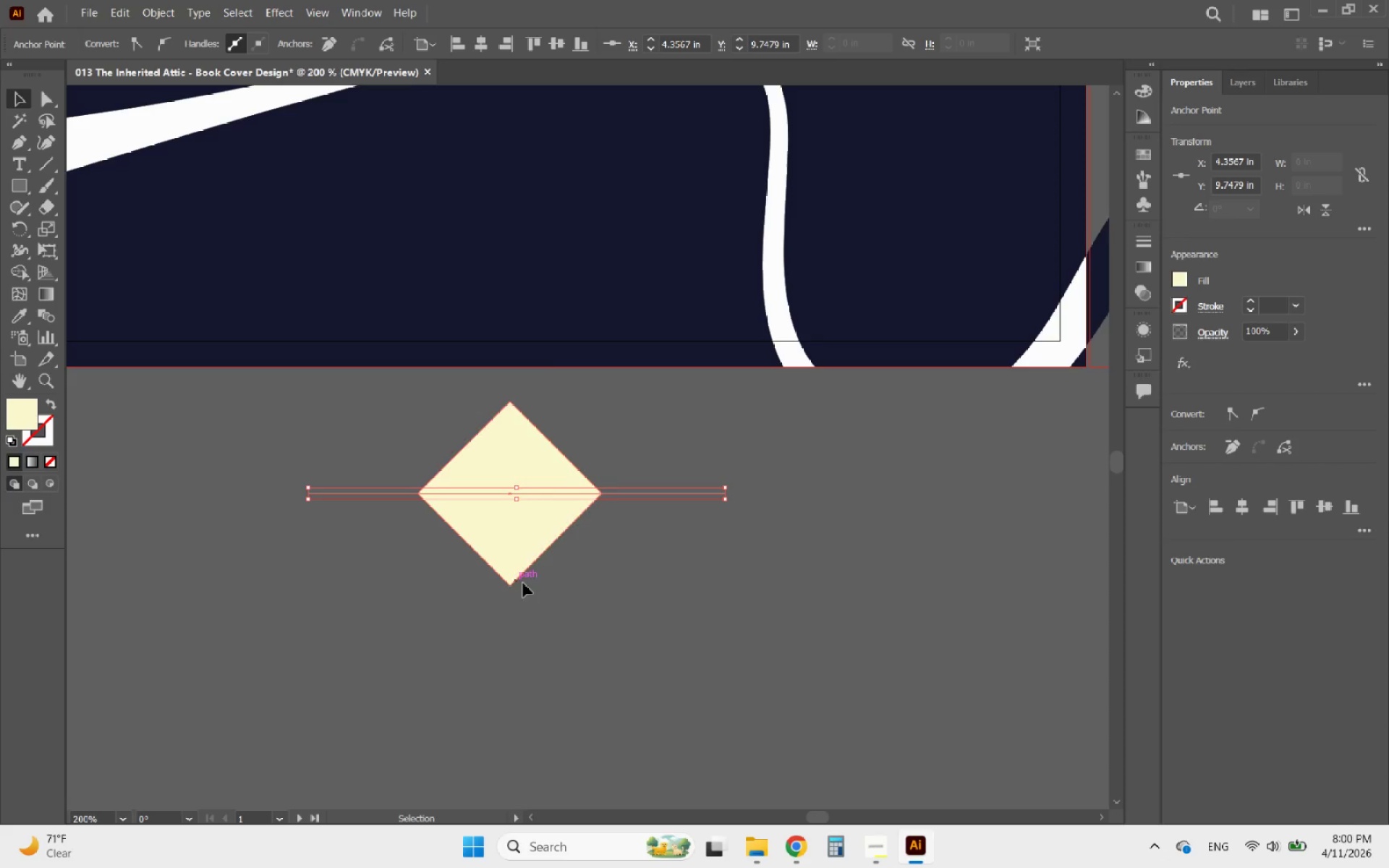 
hold_key(key=ShiftLeft, duration=0.86)
 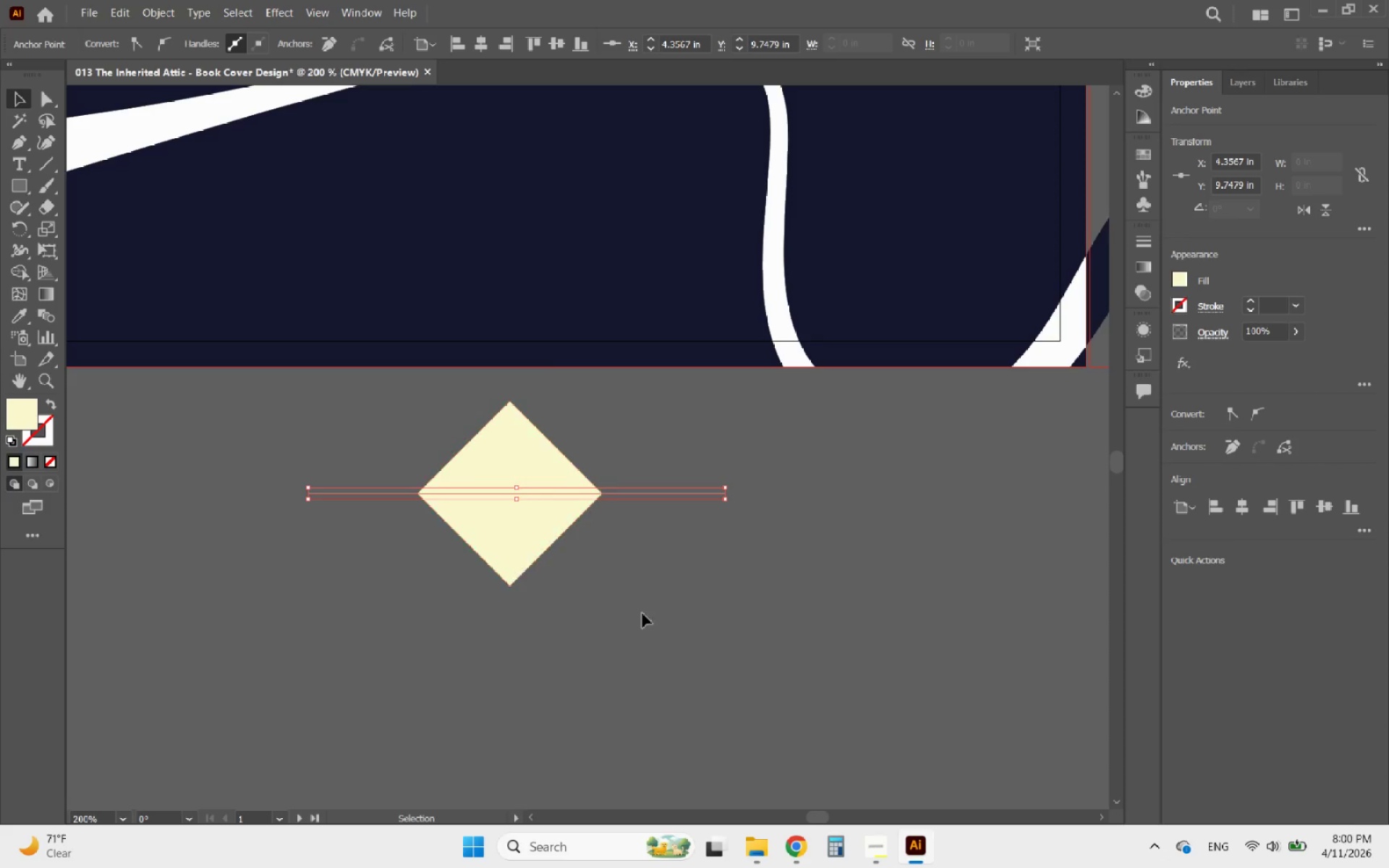 
left_click_drag(start_coordinate=[633, 603], to_coordinate=[495, 456])
 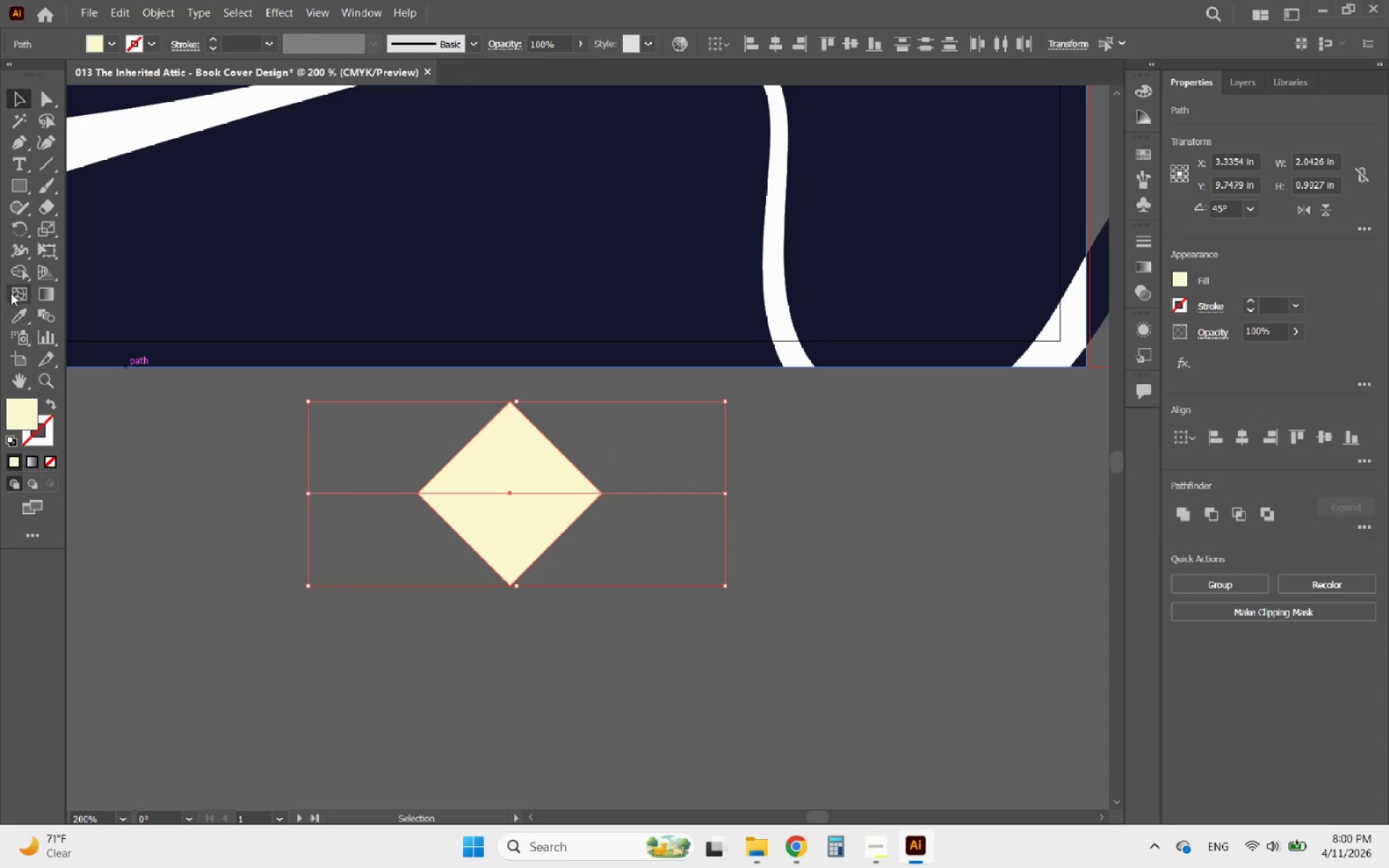 
left_click([20, 271])
 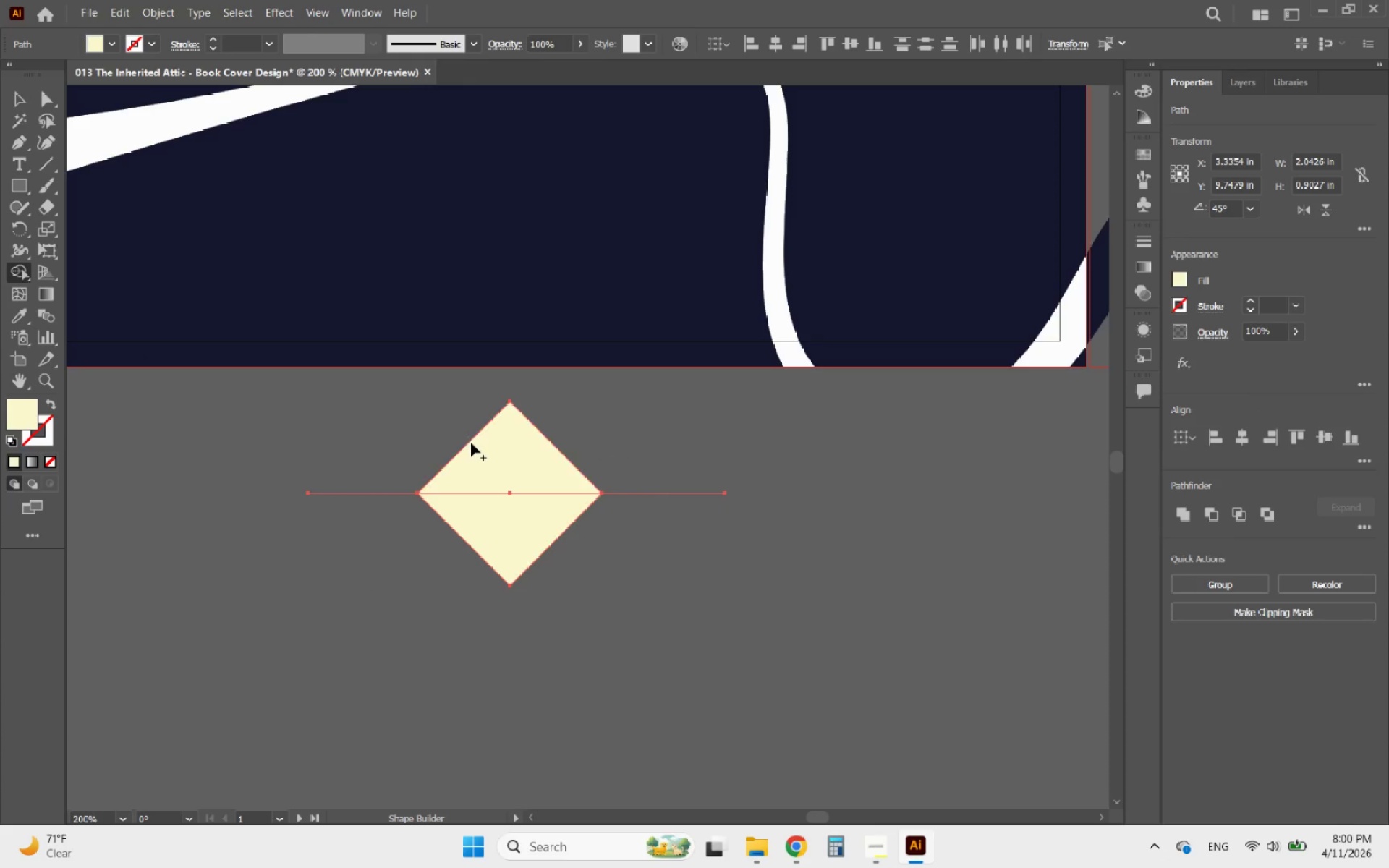 
left_click_drag(start_coordinate=[504, 475], to_coordinate=[527, 464])
 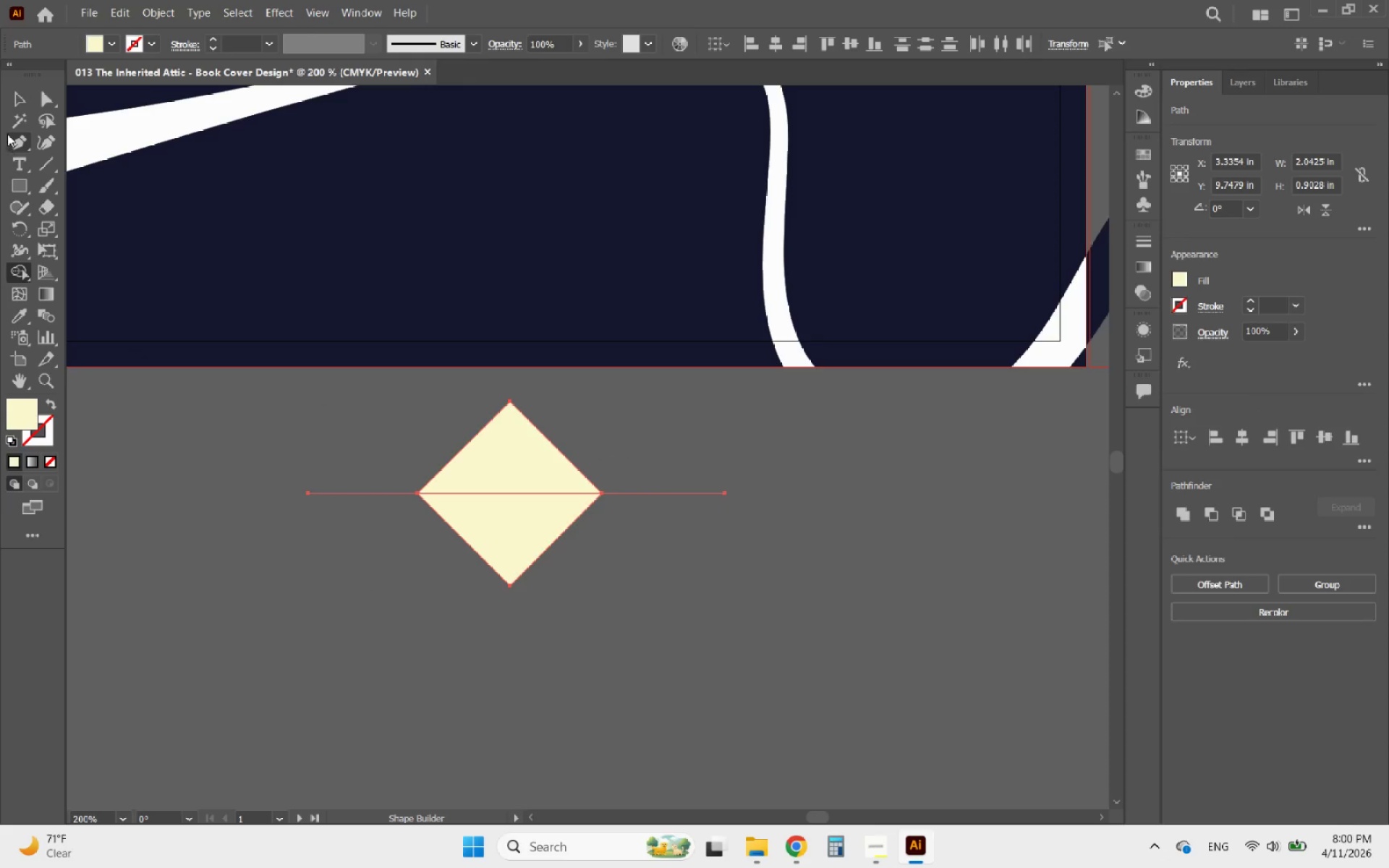 
left_click([9, 105])
 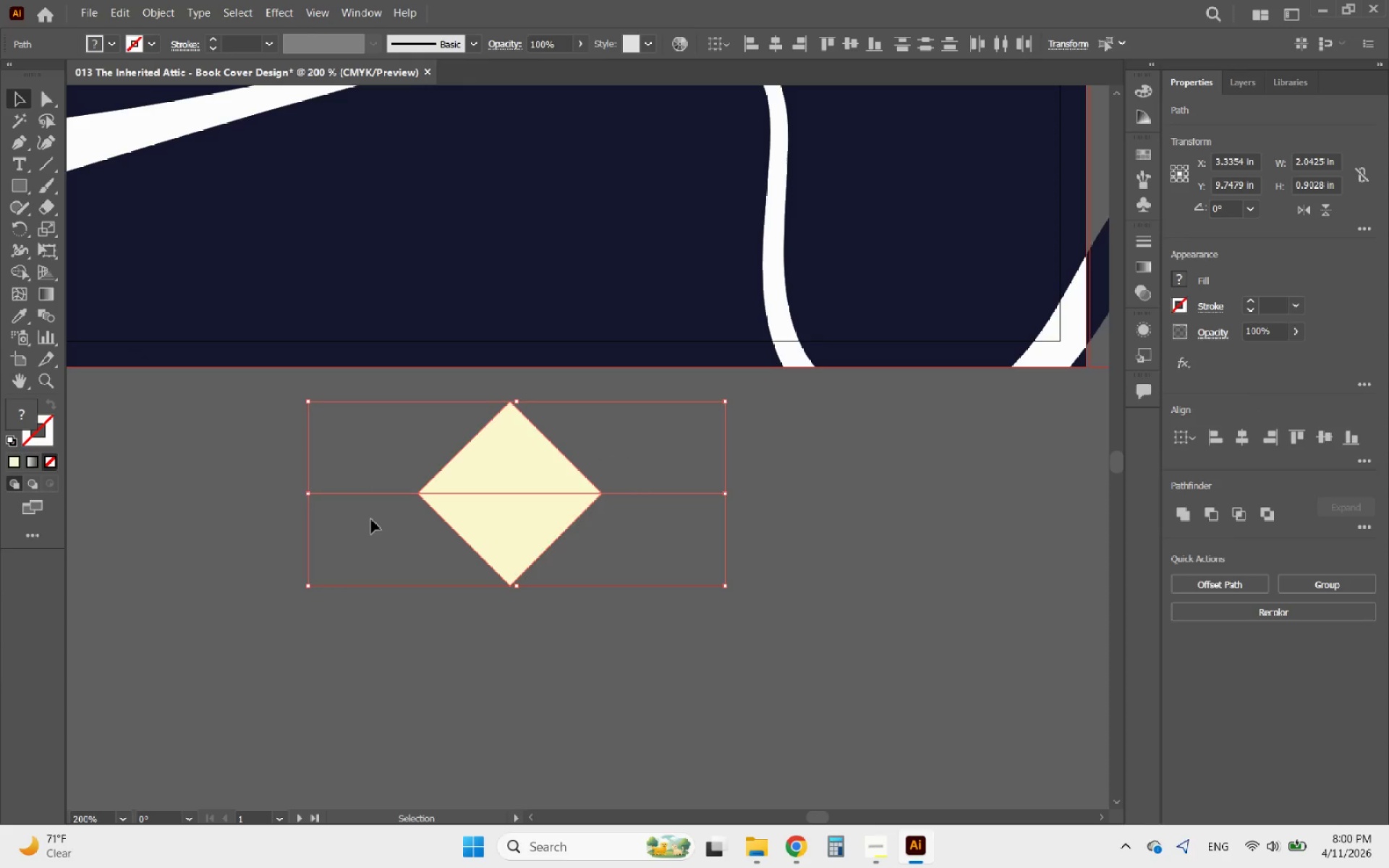 
left_click([371, 523])
 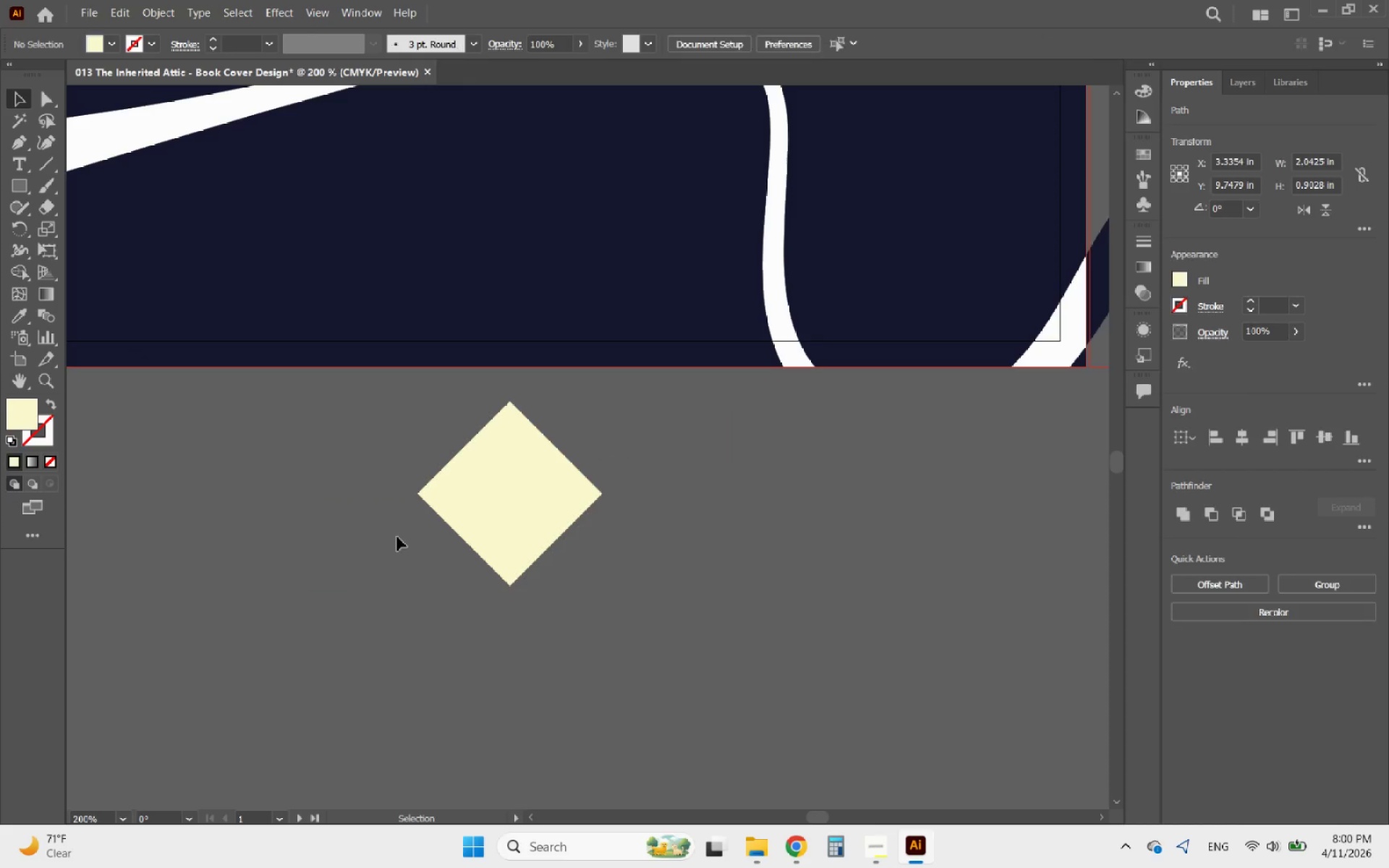 
left_click_drag(start_coordinate=[415, 558], to_coordinate=[315, 417])
 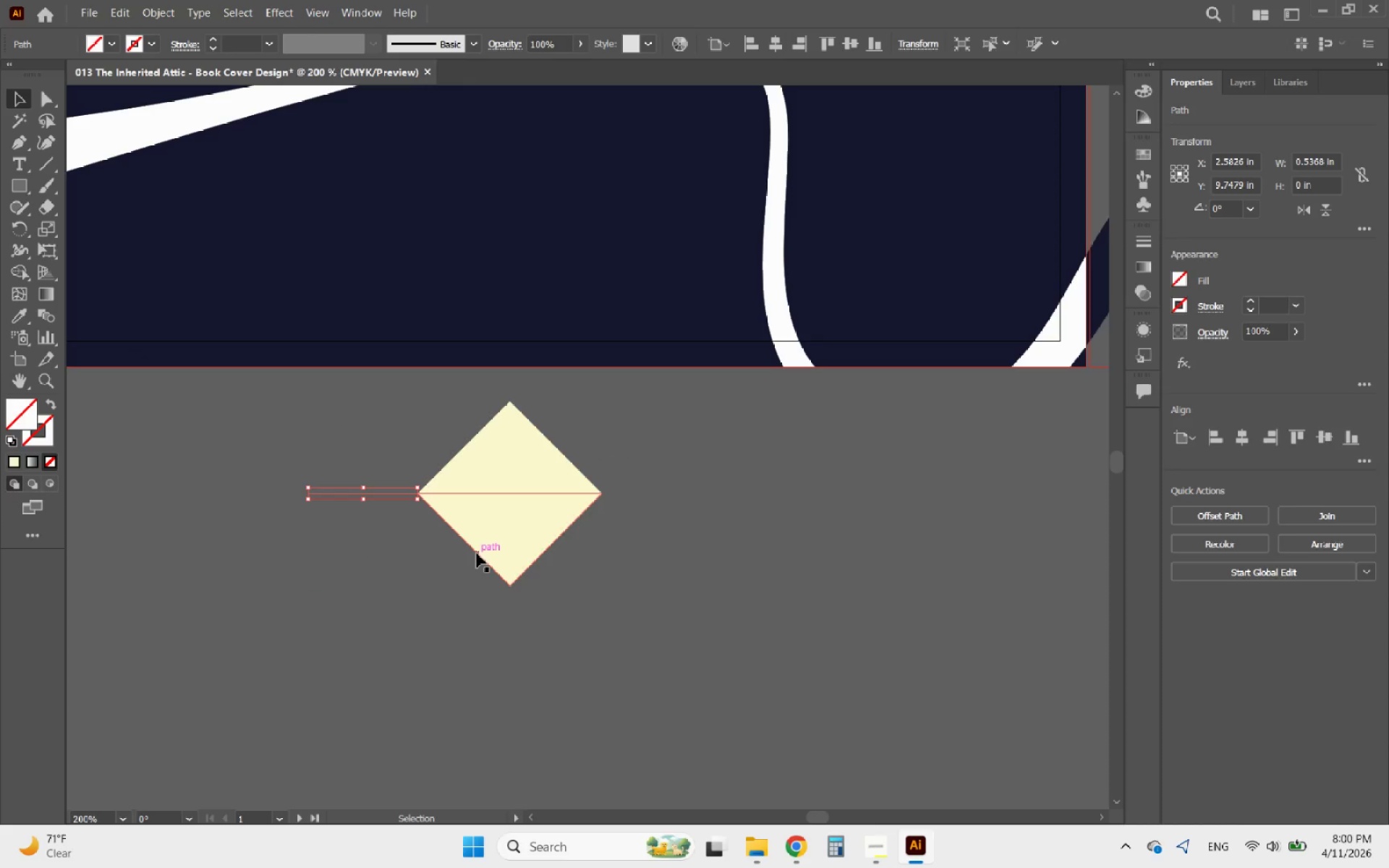 
key(Delete)
 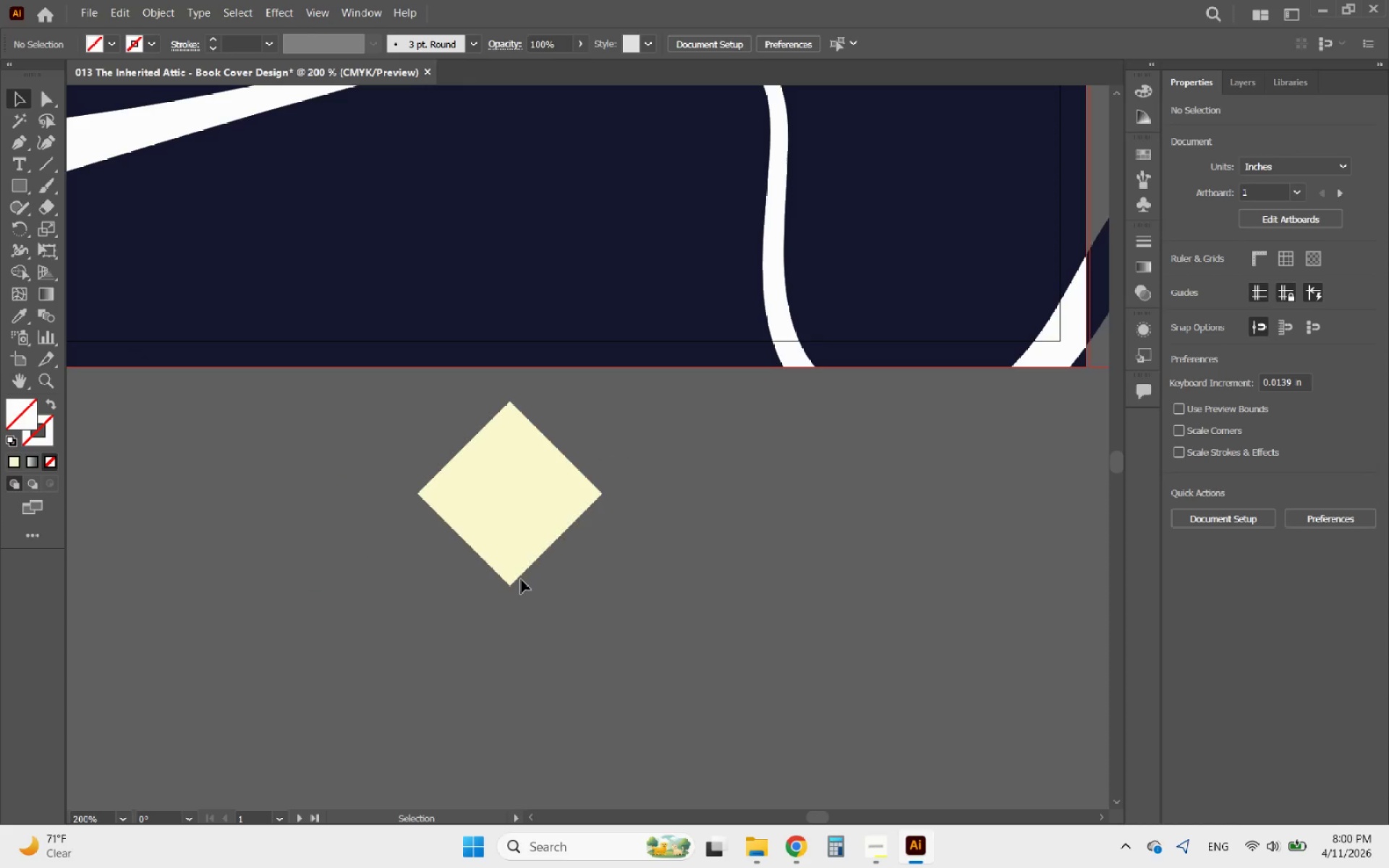 
left_click([500, 553])
 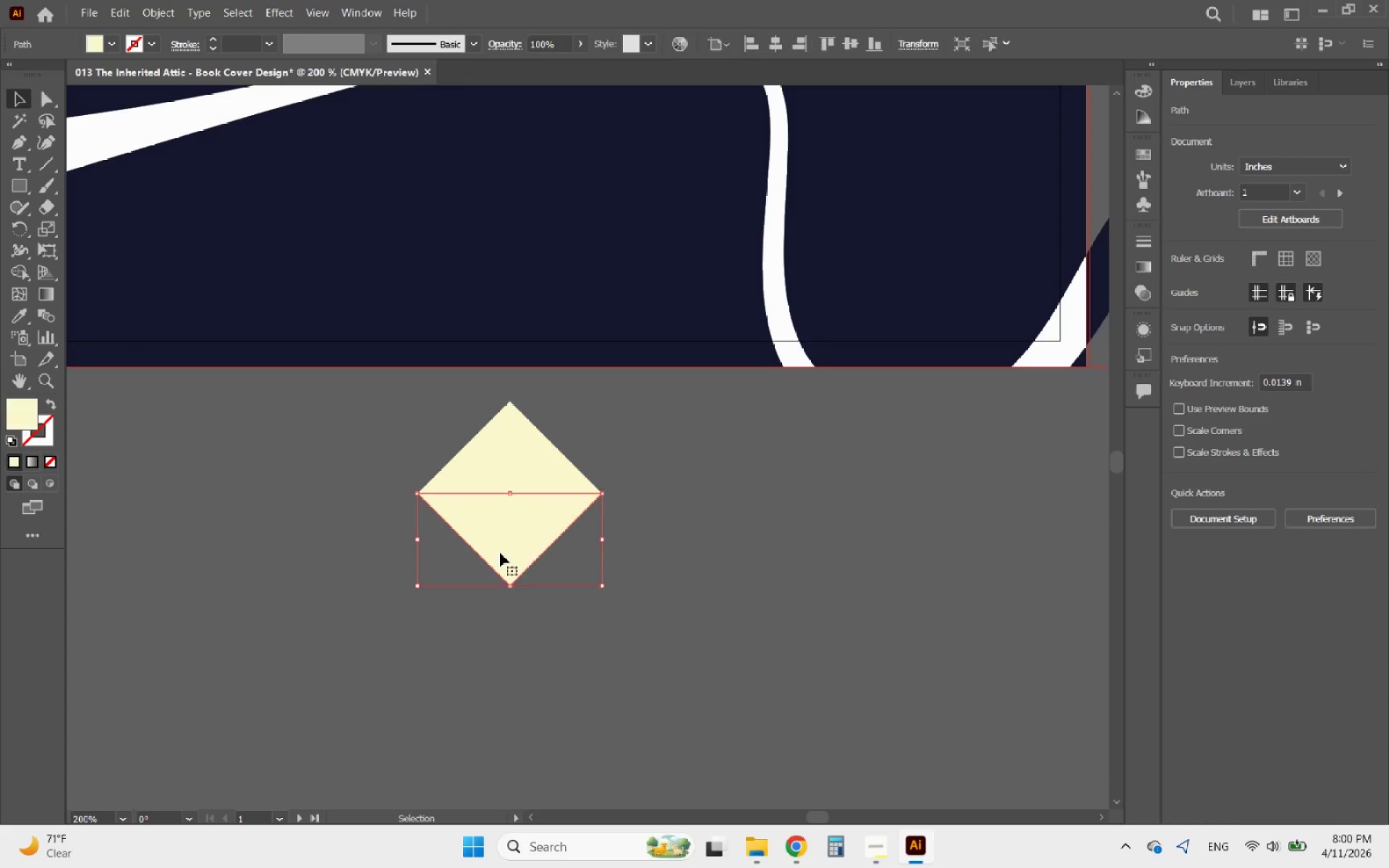 
key(Delete)
 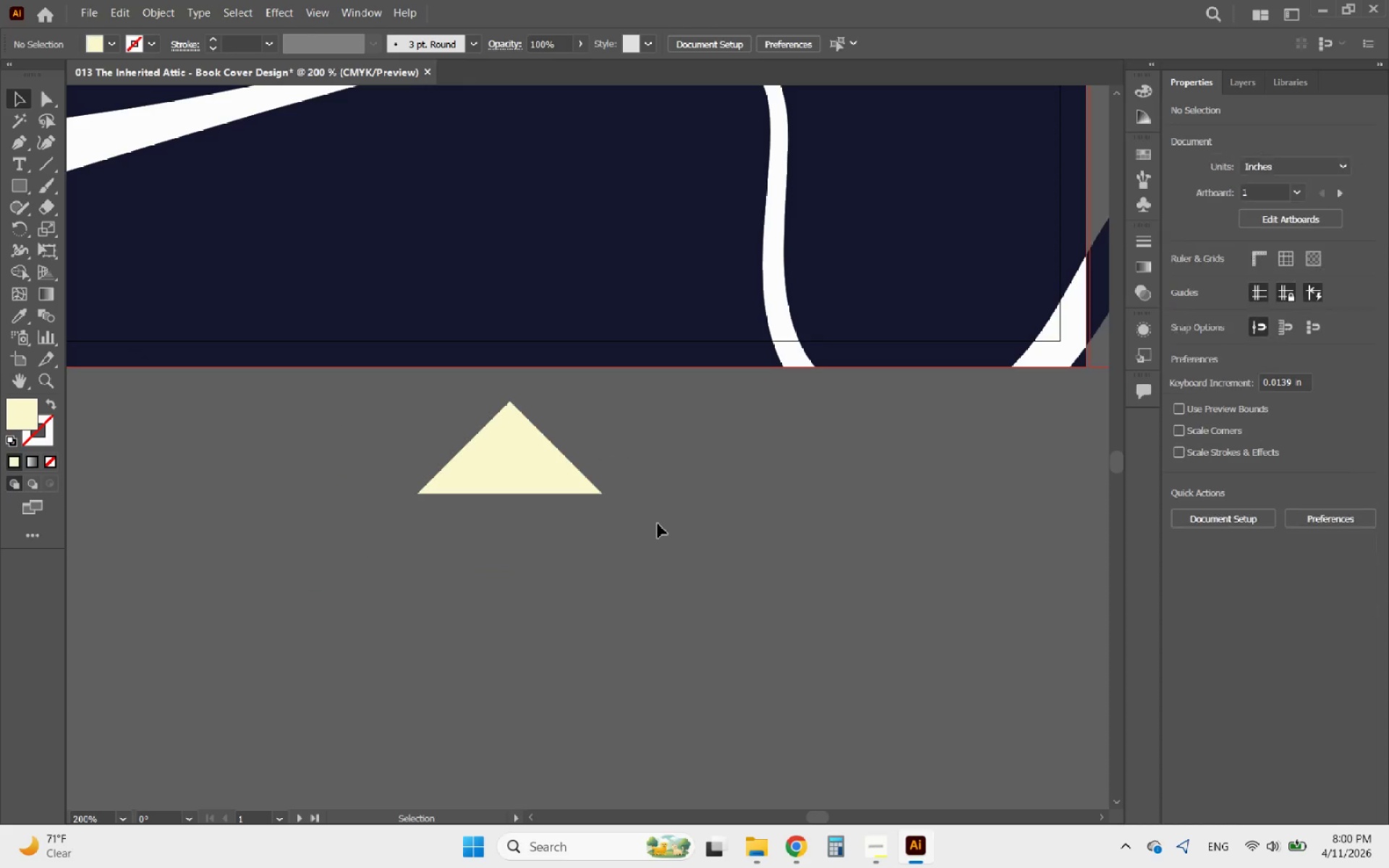 
left_click_drag(start_coordinate=[658, 524], to_coordinate=[616, 437])
 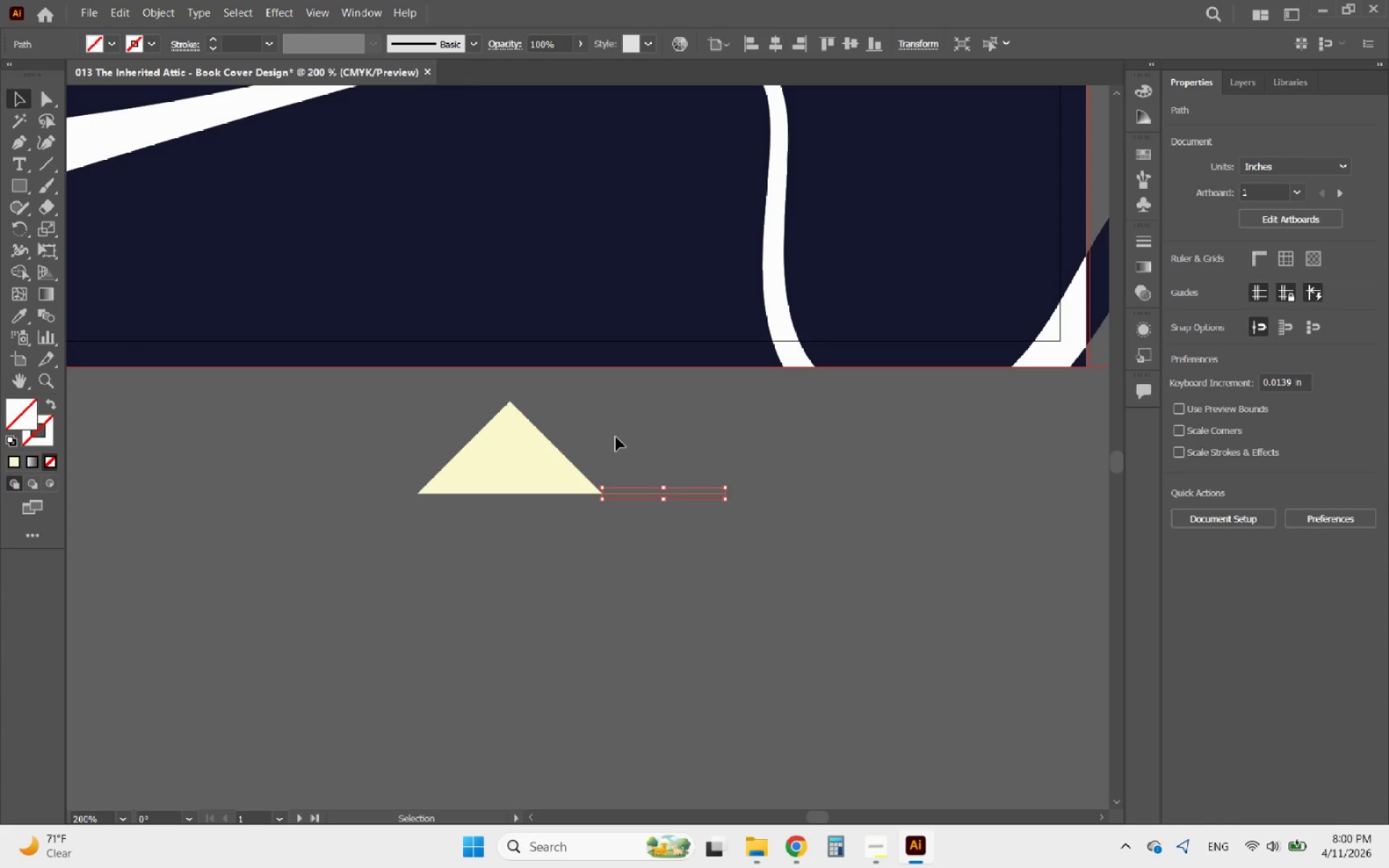 
key(Delete)
 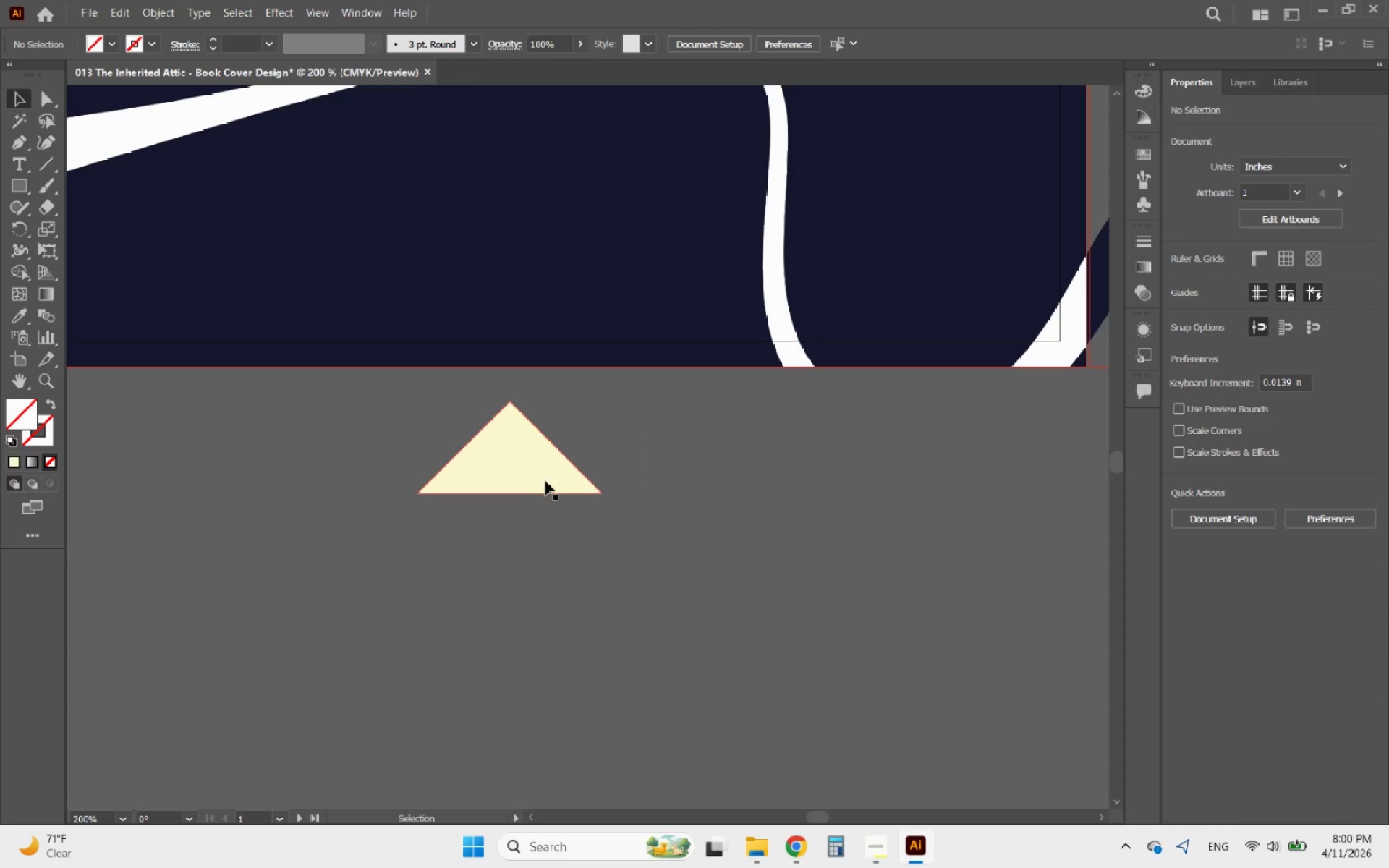 
left_click([530, 482])
 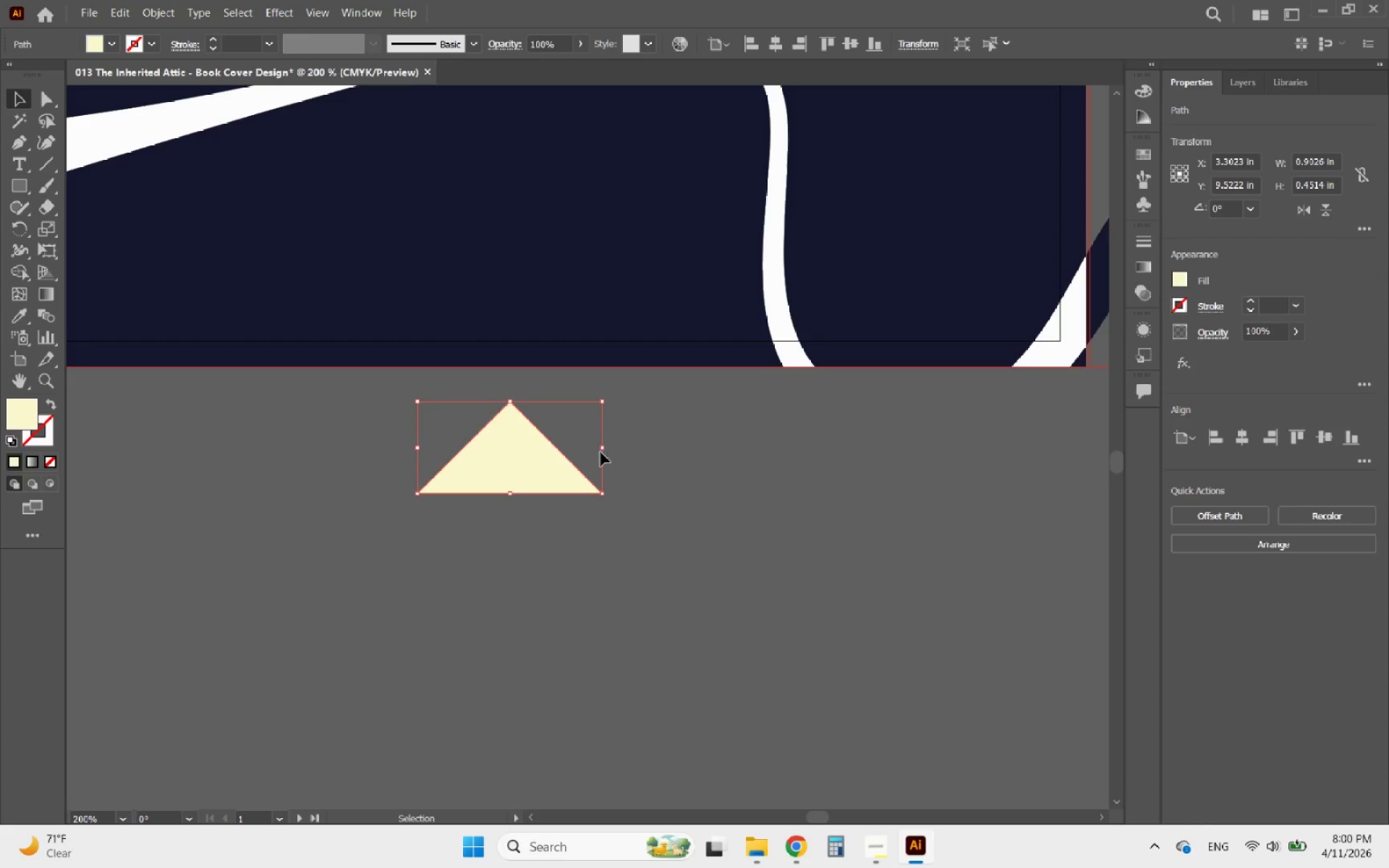 
left_click_drag(start_coordinate=[603, 451], to_coordinate=[503, 438])
 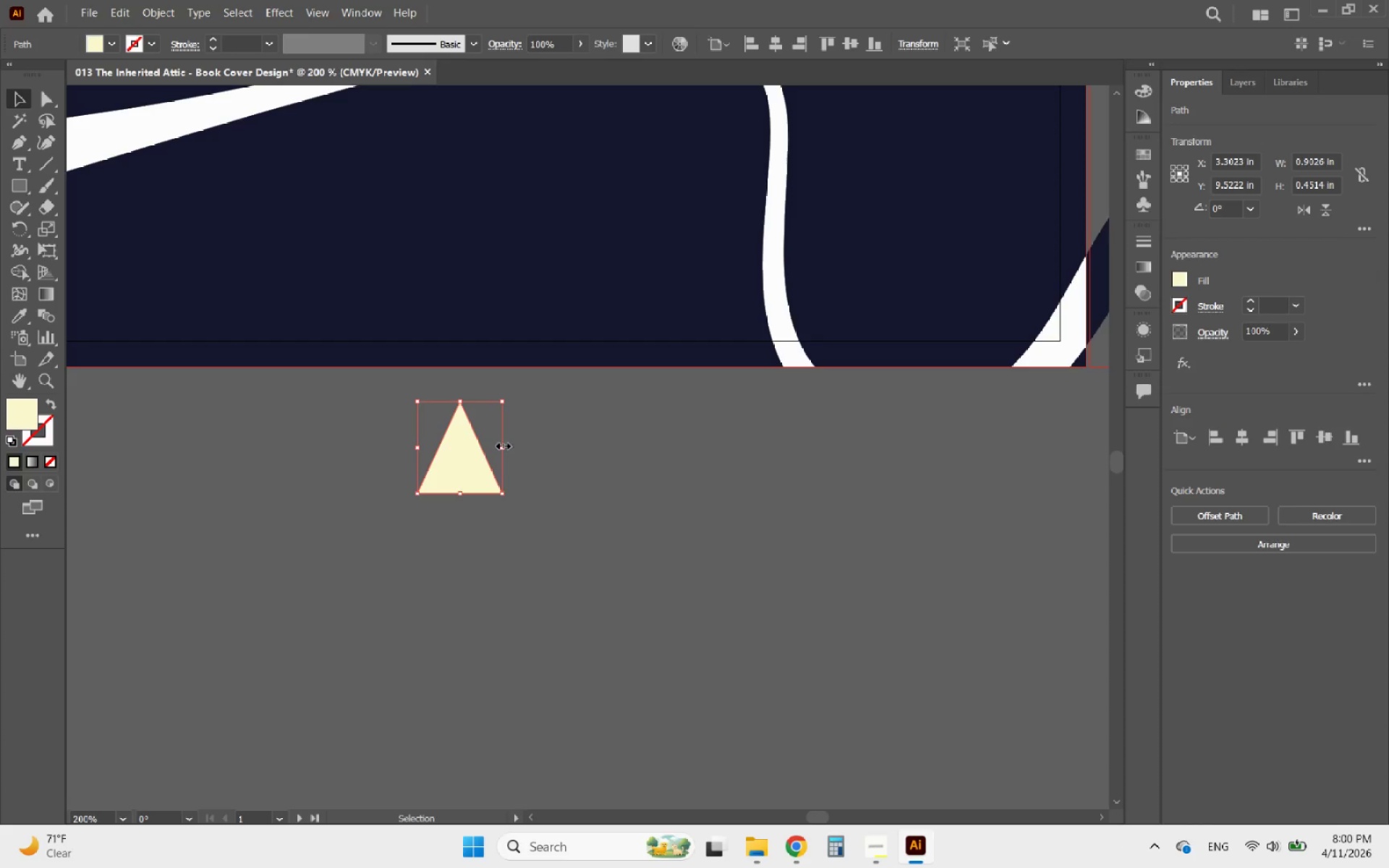 
hold_key(key=AltLeft, duration=0.56)
scroll: coordinate [455, 450], scroll_direction: up, amount: 4.0
 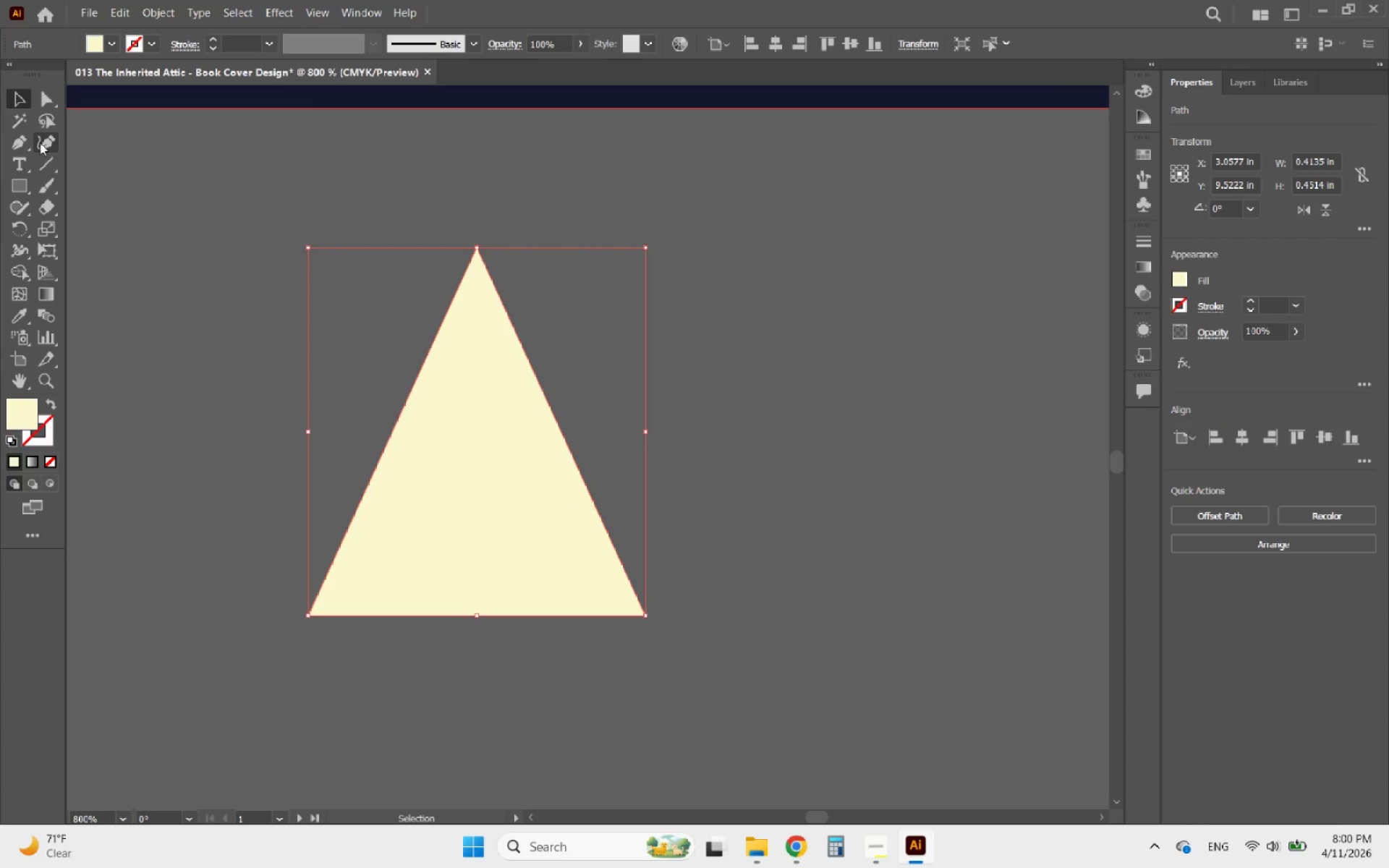 
left_click([40, 142])
 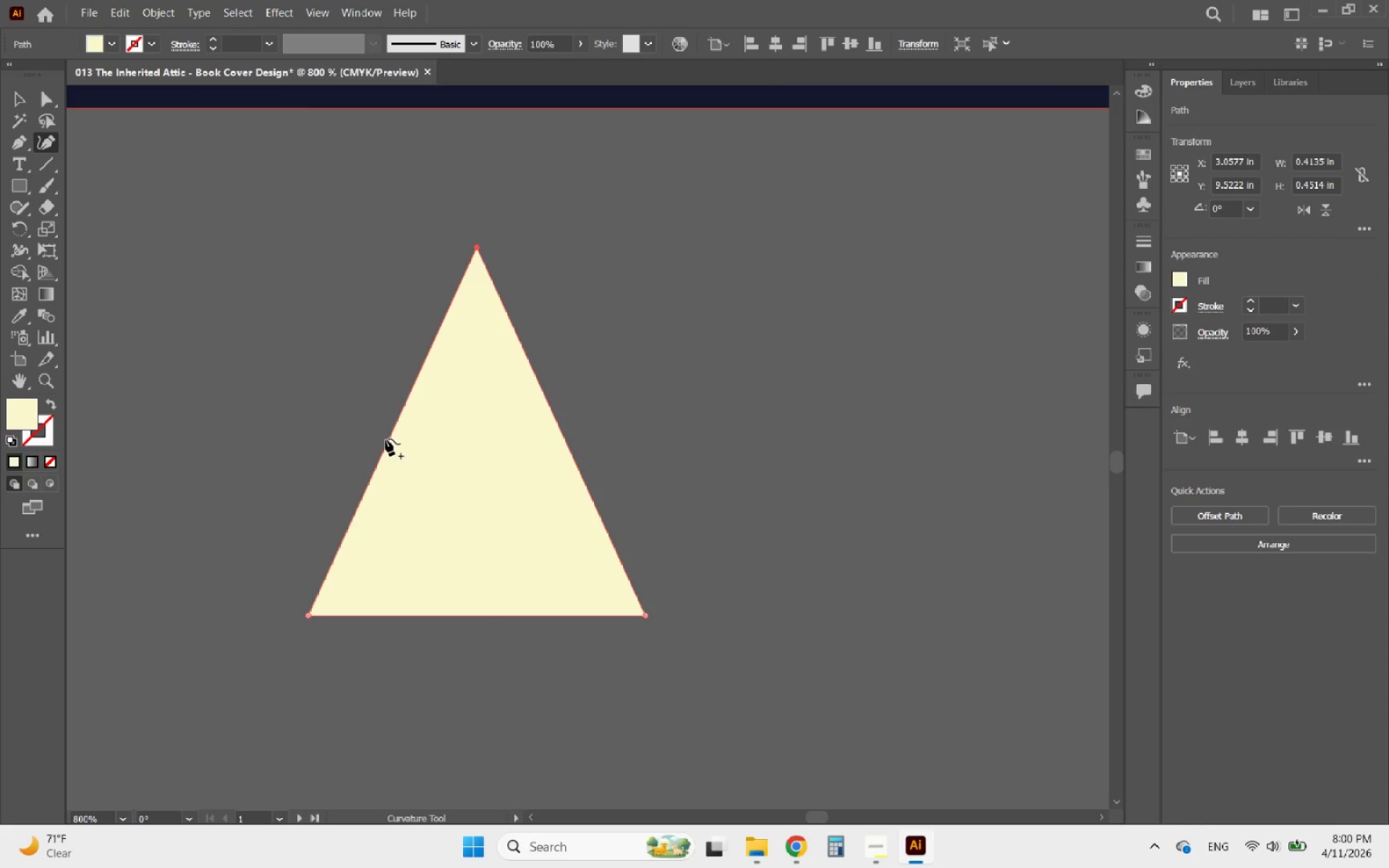 
left_click_drag(start_coordinate=[386, 444], to_coordinate=[421, 468])
 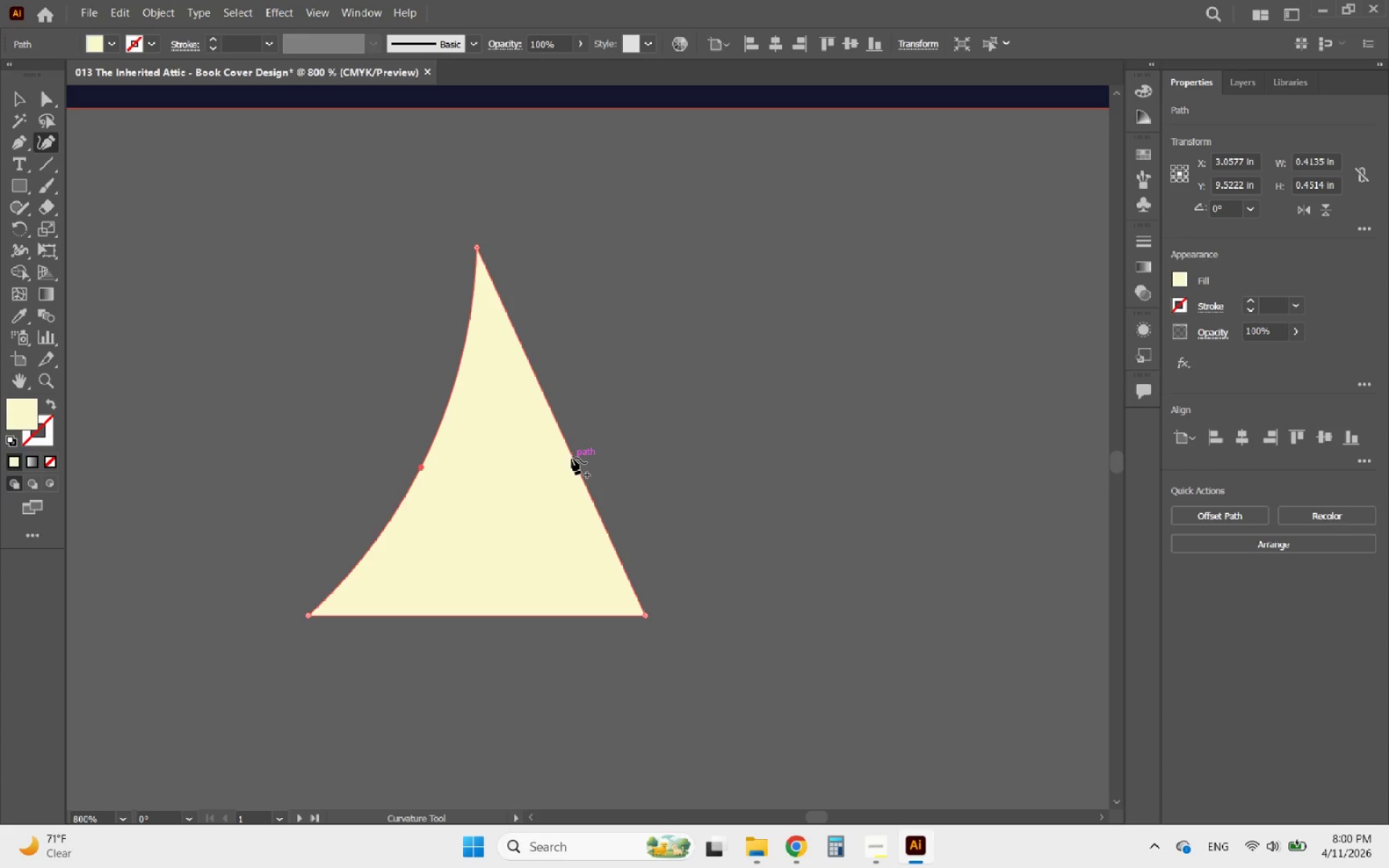 
left_click_drag(start_coordinate=[572, 457], to_coordinate=[540, 469])
 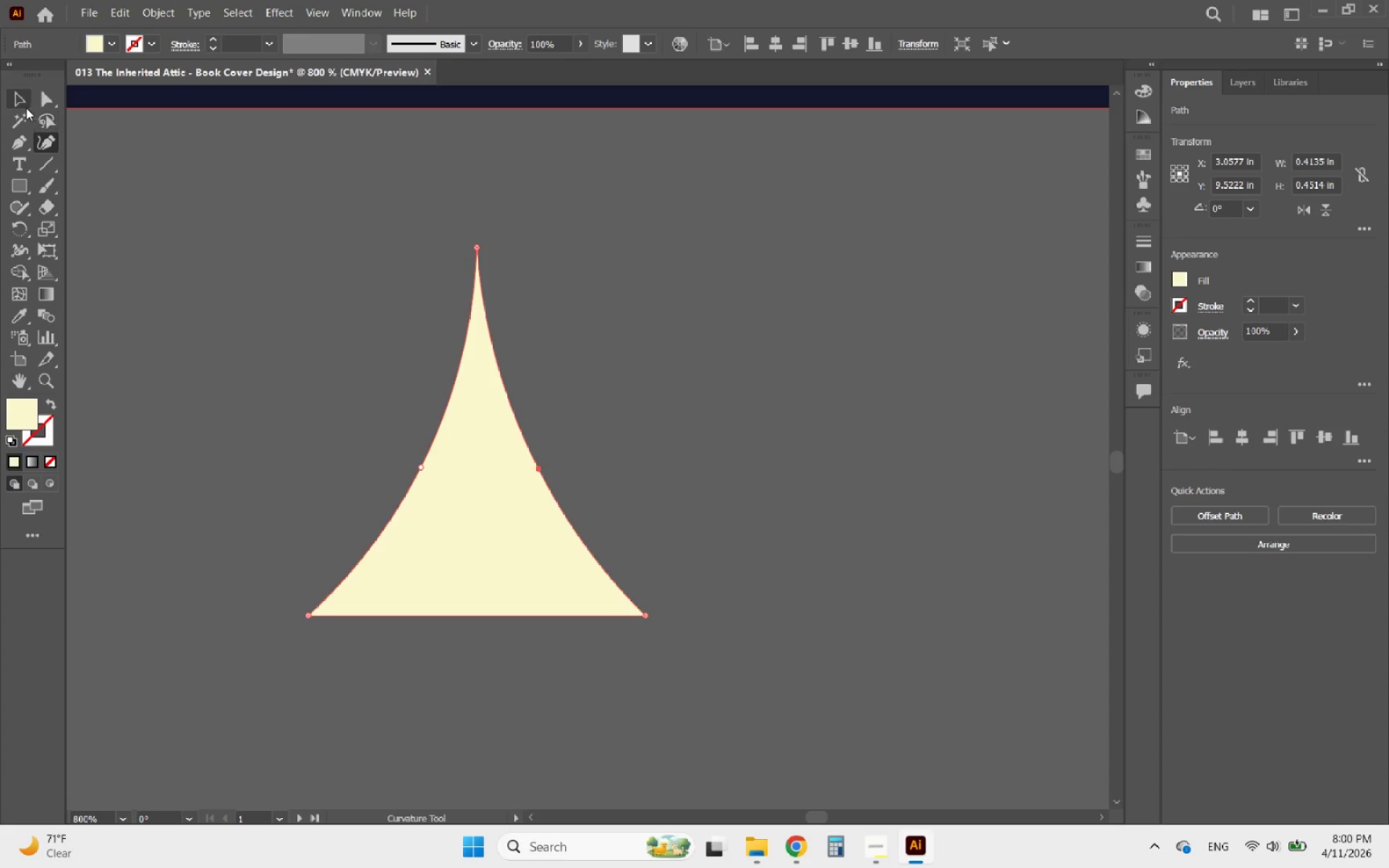 
left_click([20, 106])
 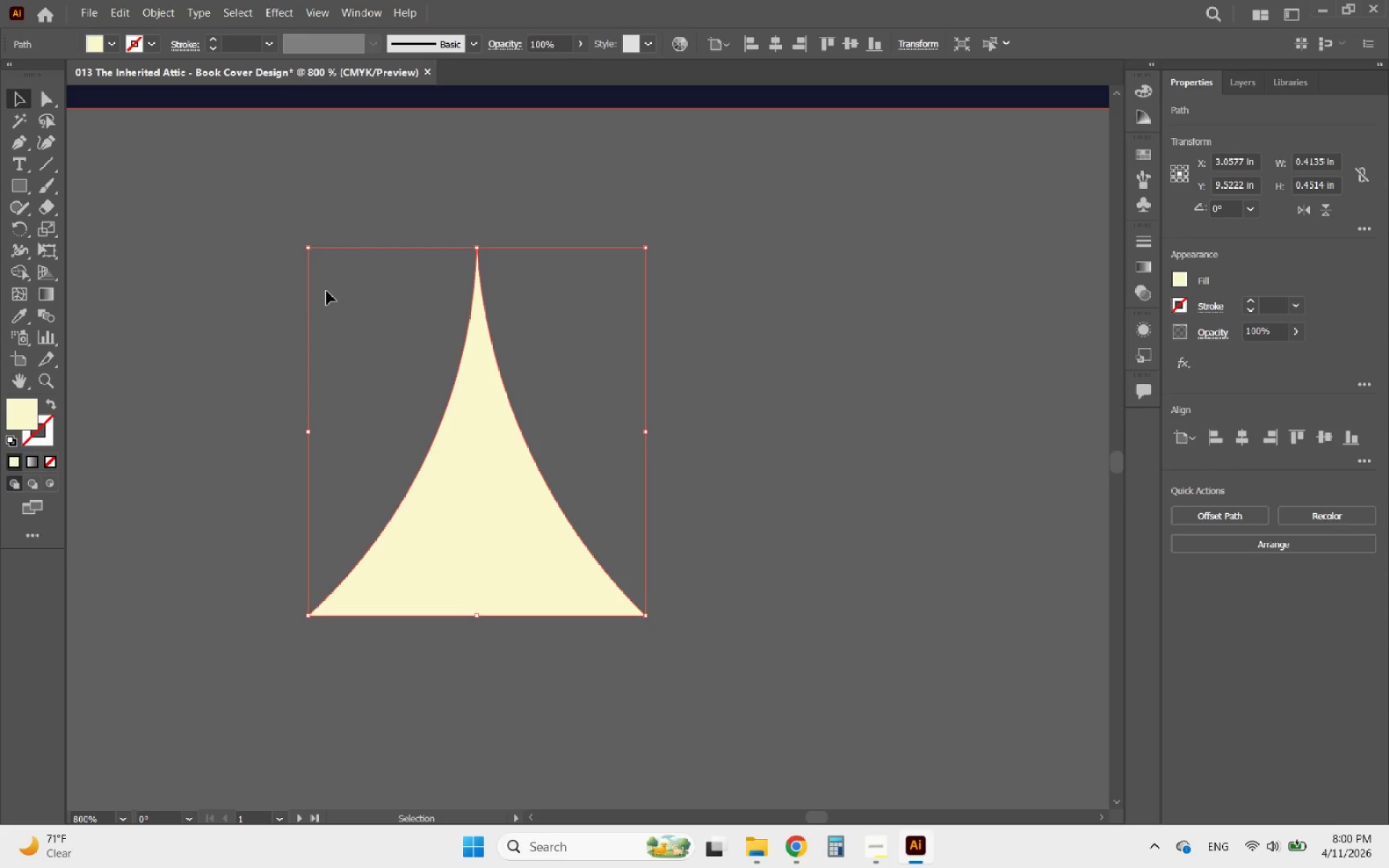 
left_click([326, 291])
 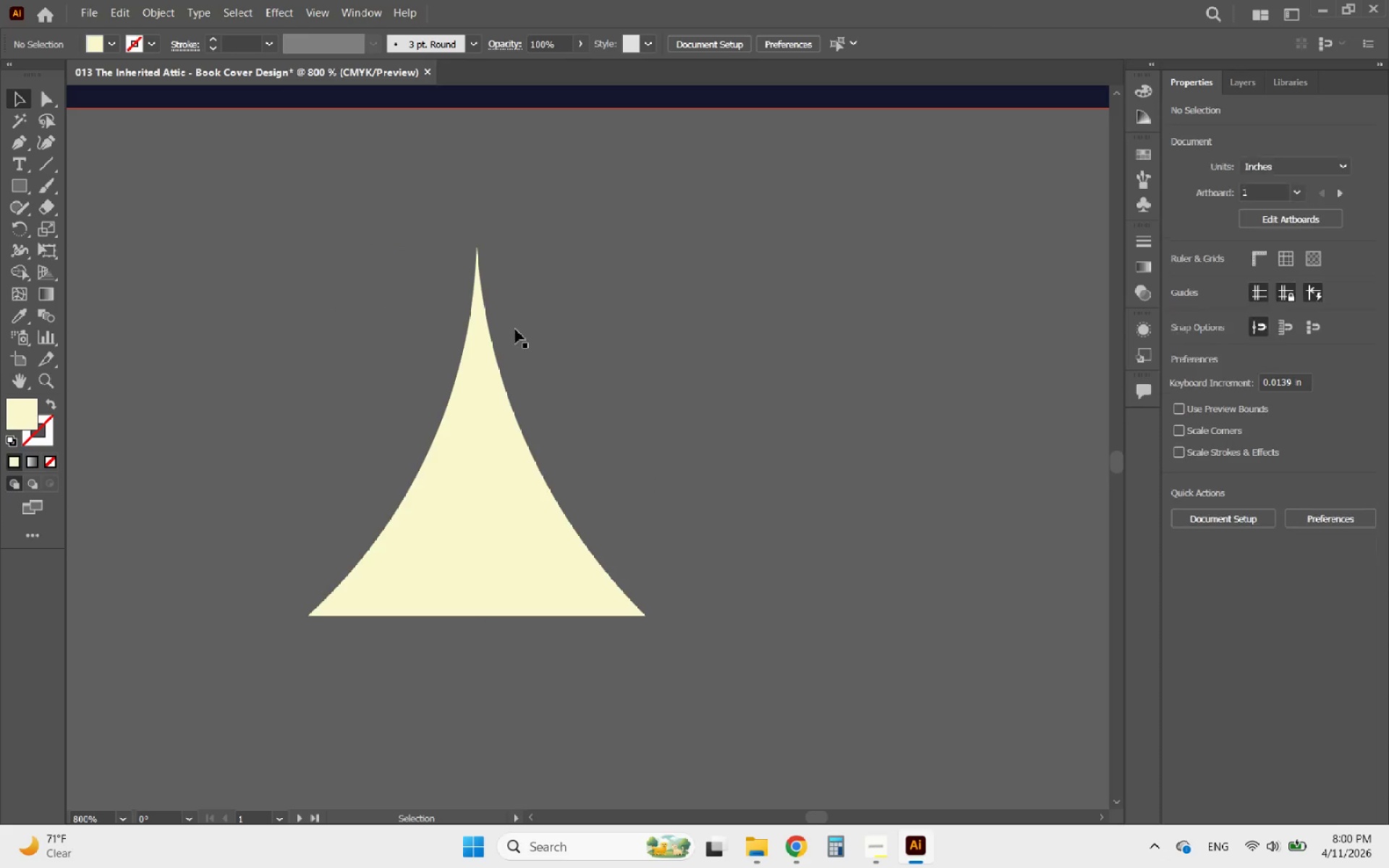 
hold_key(key=AltLeft, duration=0.88)
scroll: coordinate [600, 377], scroll_direction: down, amount: 2.0
 